 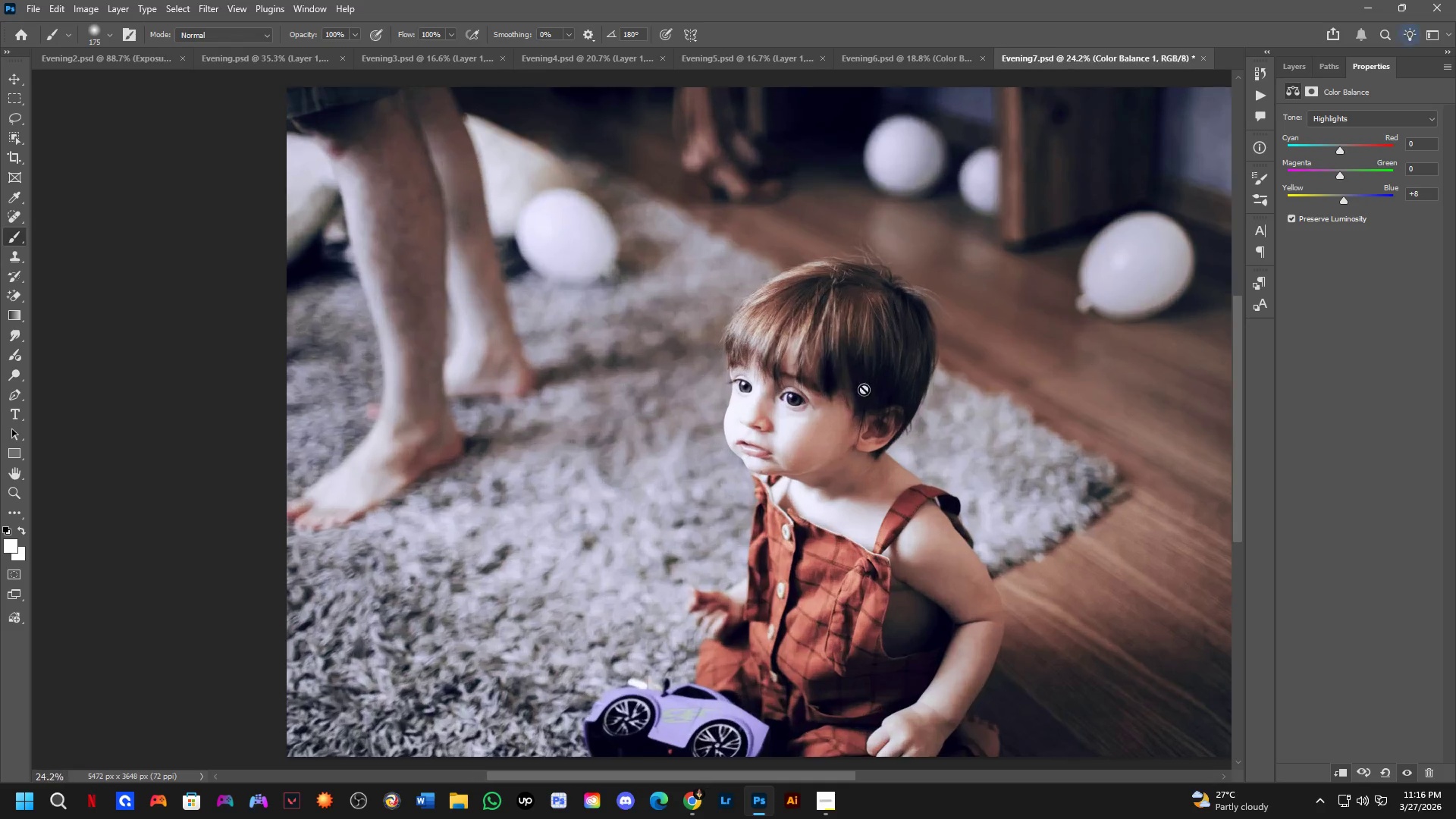 
left_click_drag(start_coordinate=[930, 374], to_coordinate=[878, 362])
 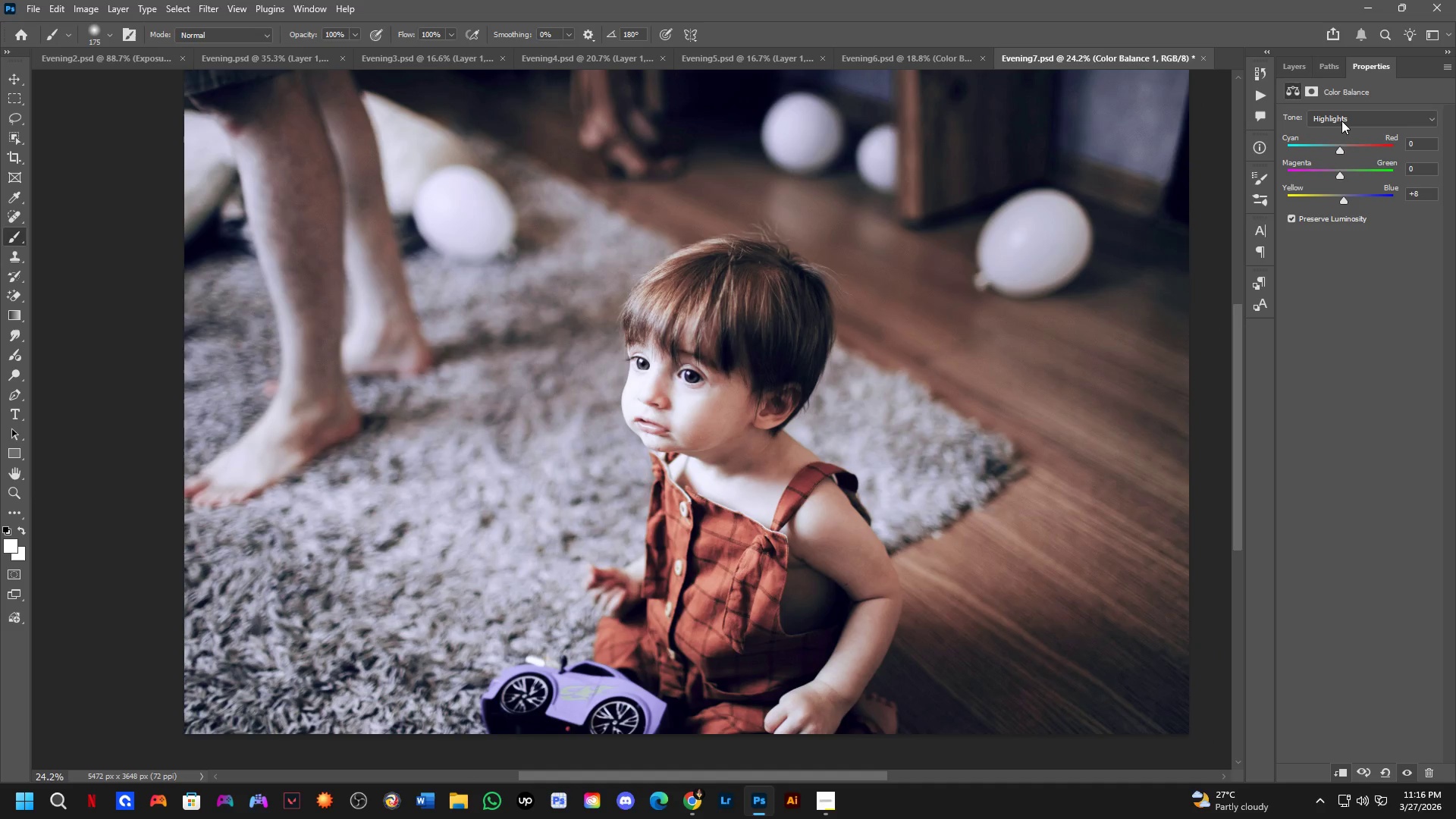 
scroll: coordinate [834, 394], scroll_direction: up, amount: 8.0
 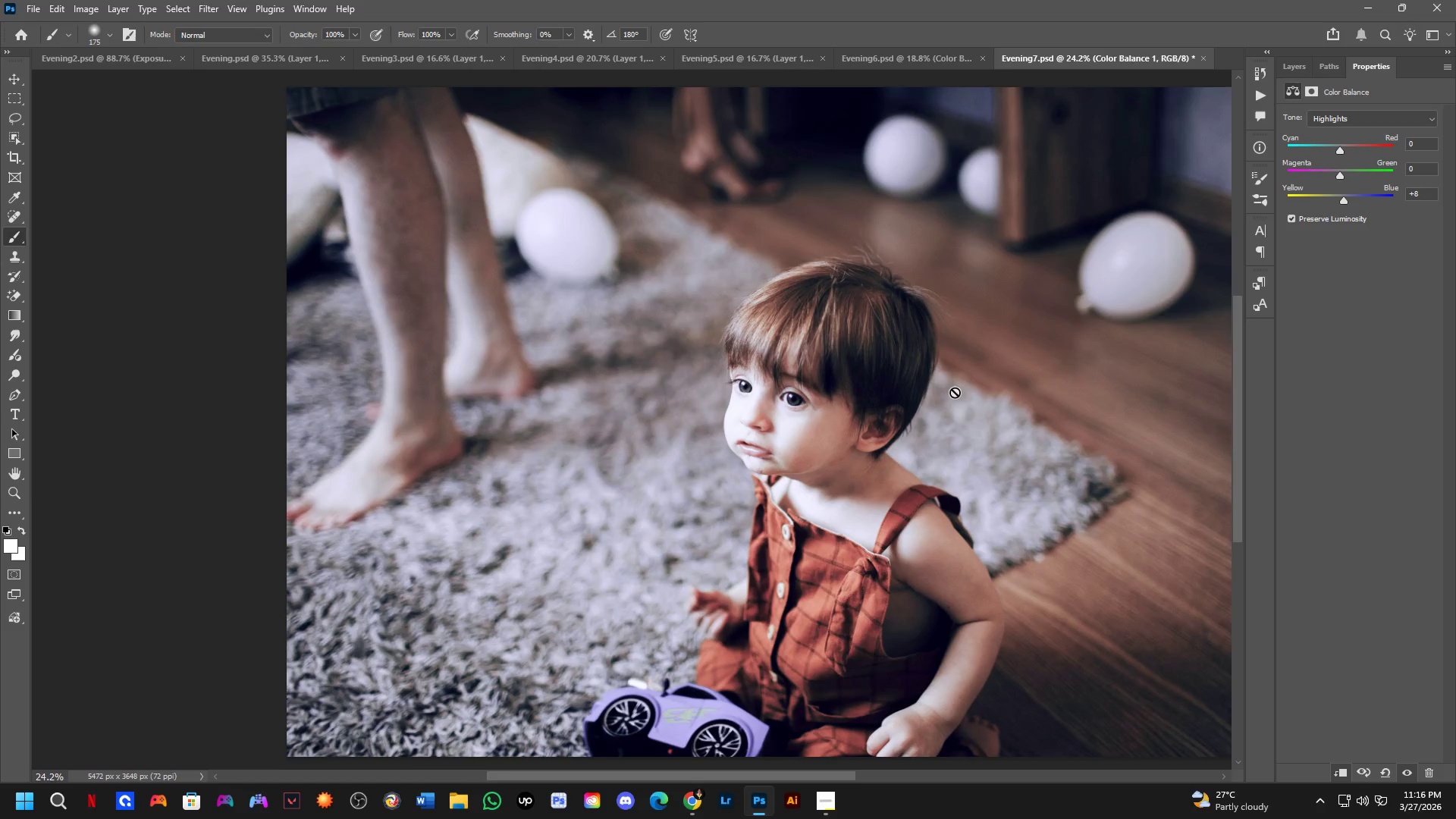 
left_click([1344, 121])
 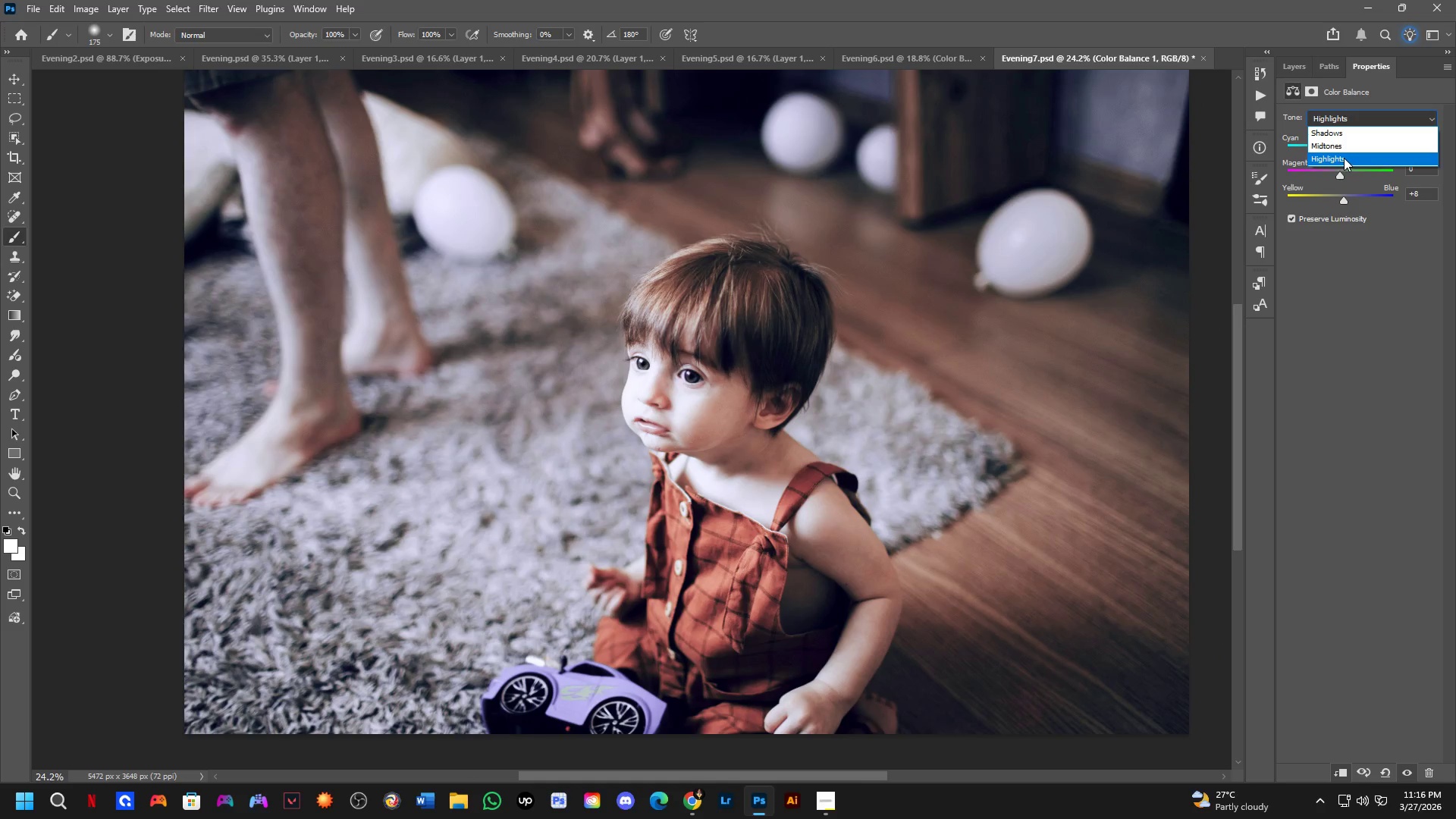 
left_click([1344, 144])
 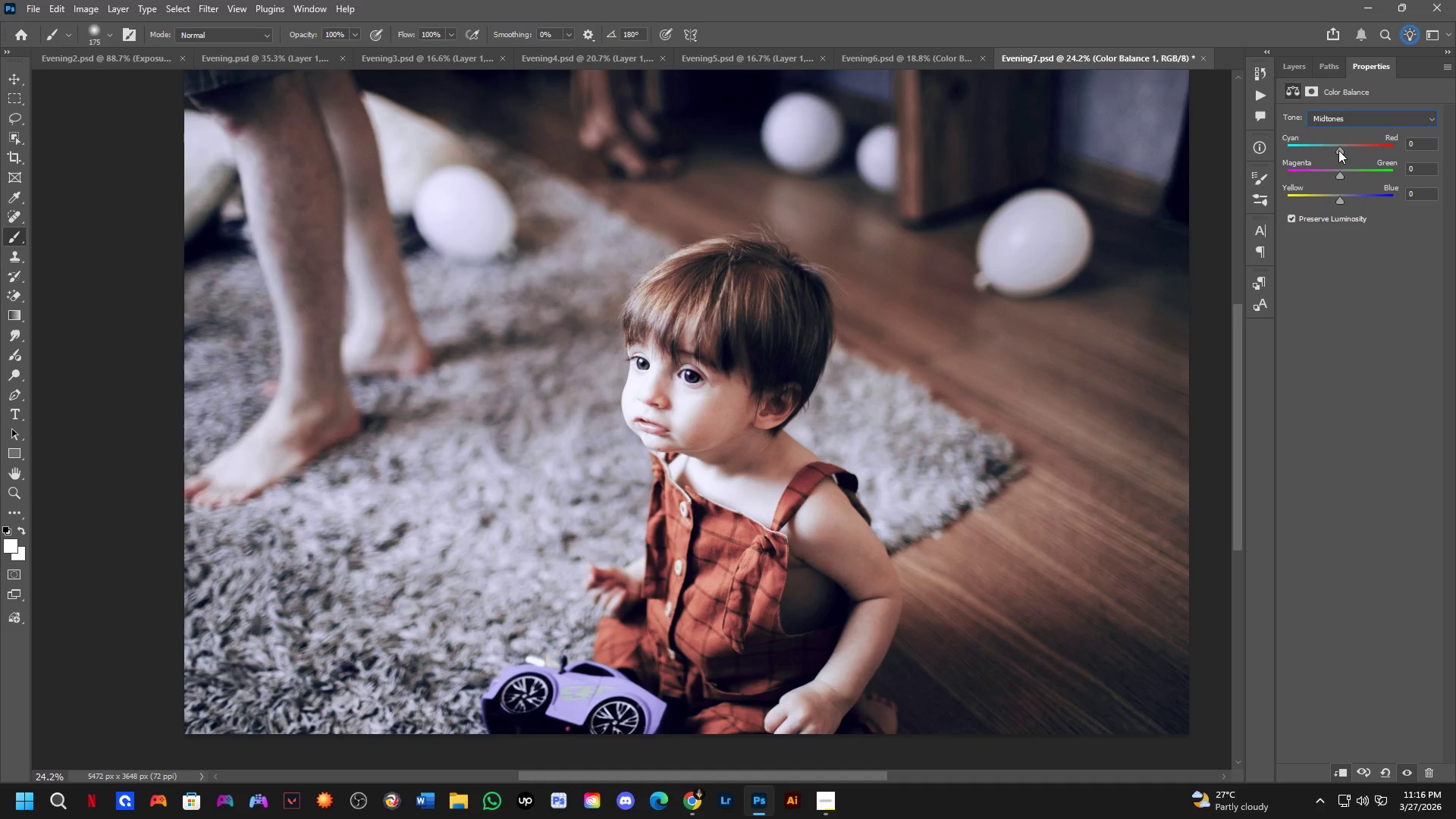 
left_click_drag(start_coordinate=[1339, 148], to_coordinate=[1345, 140])
 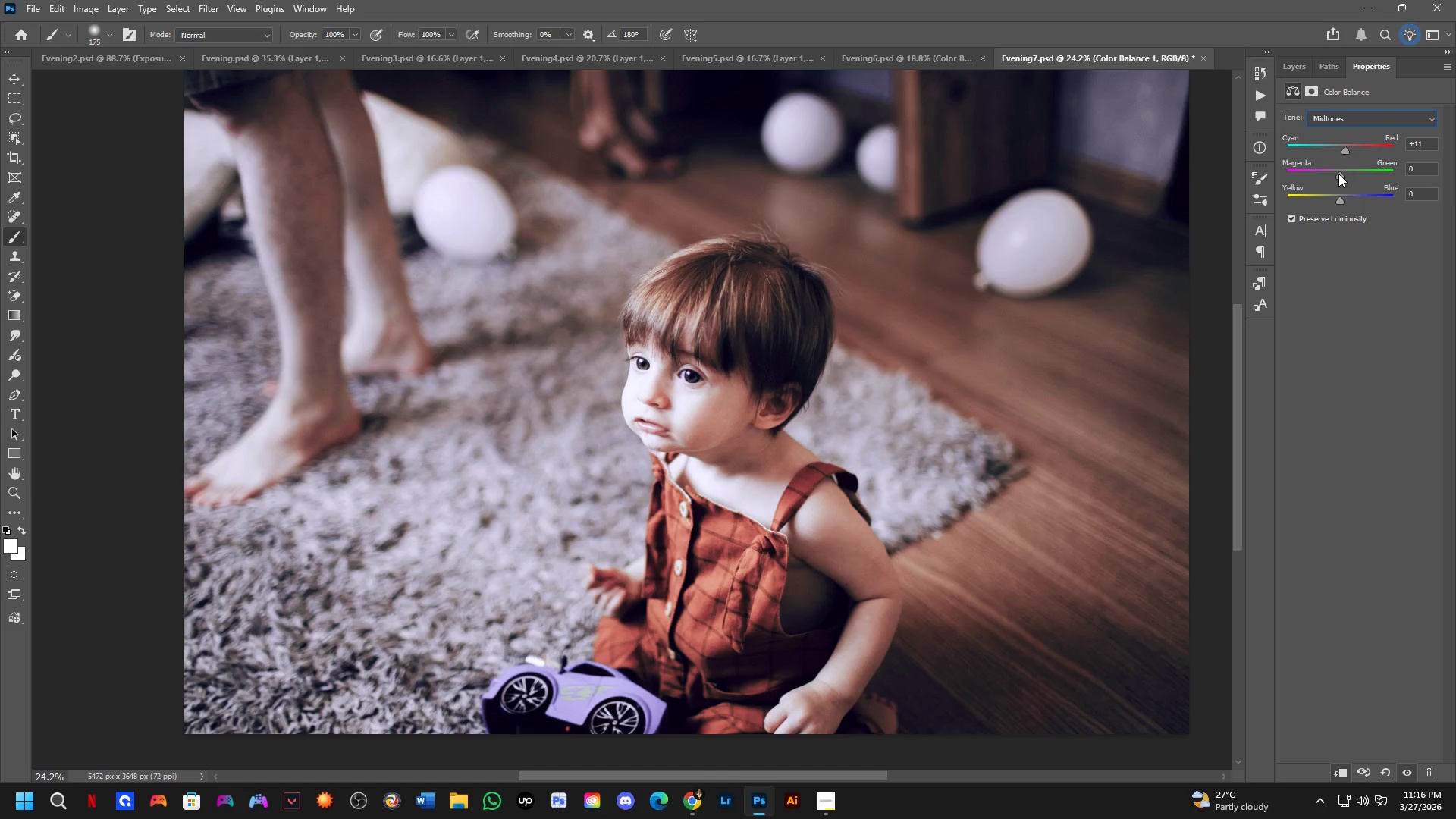 
left_click_drag(start_coordinate=[1338, 174], to_coordinate=[1325, 172])
 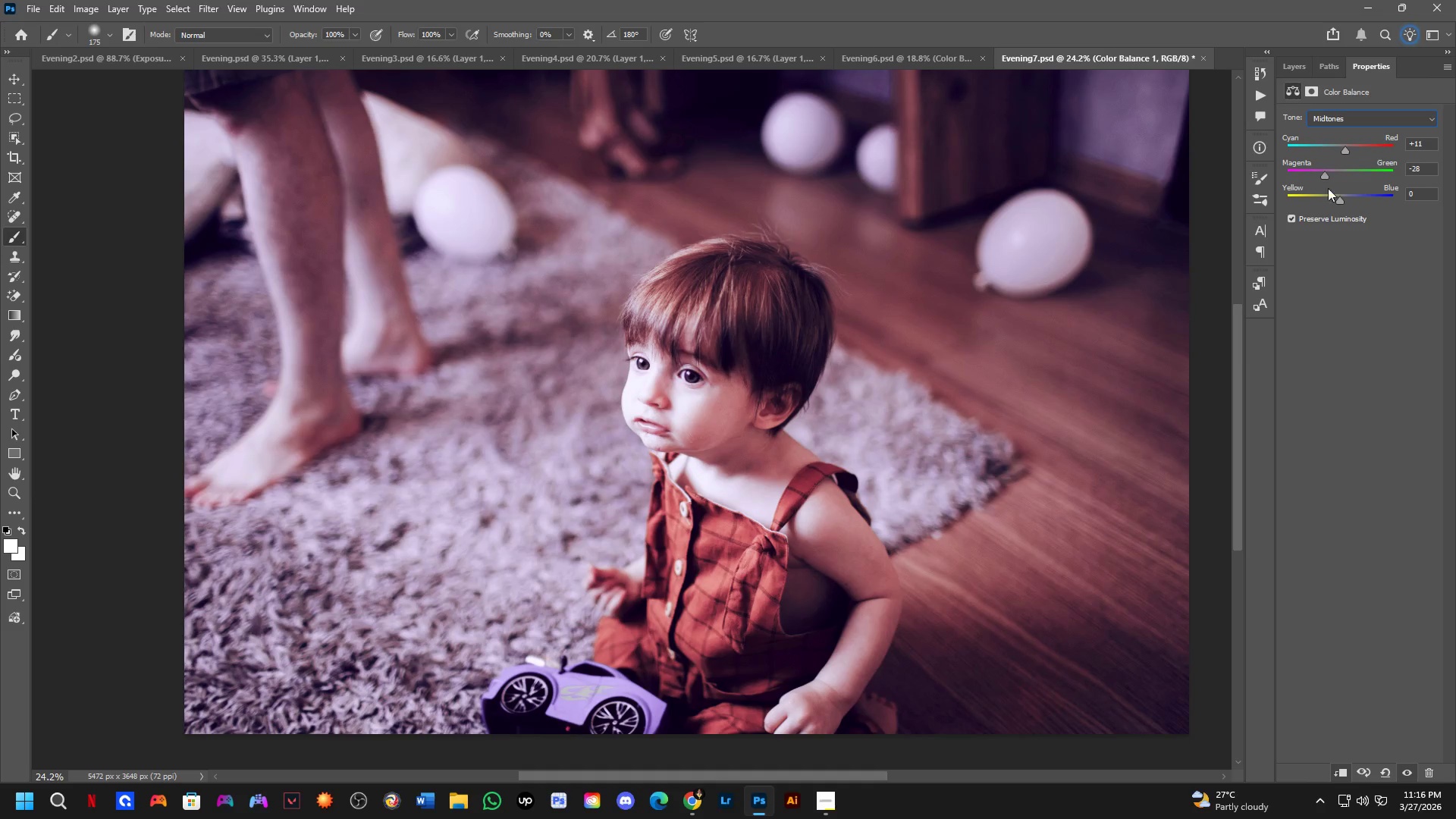 
key(Control+ControlLeft)
 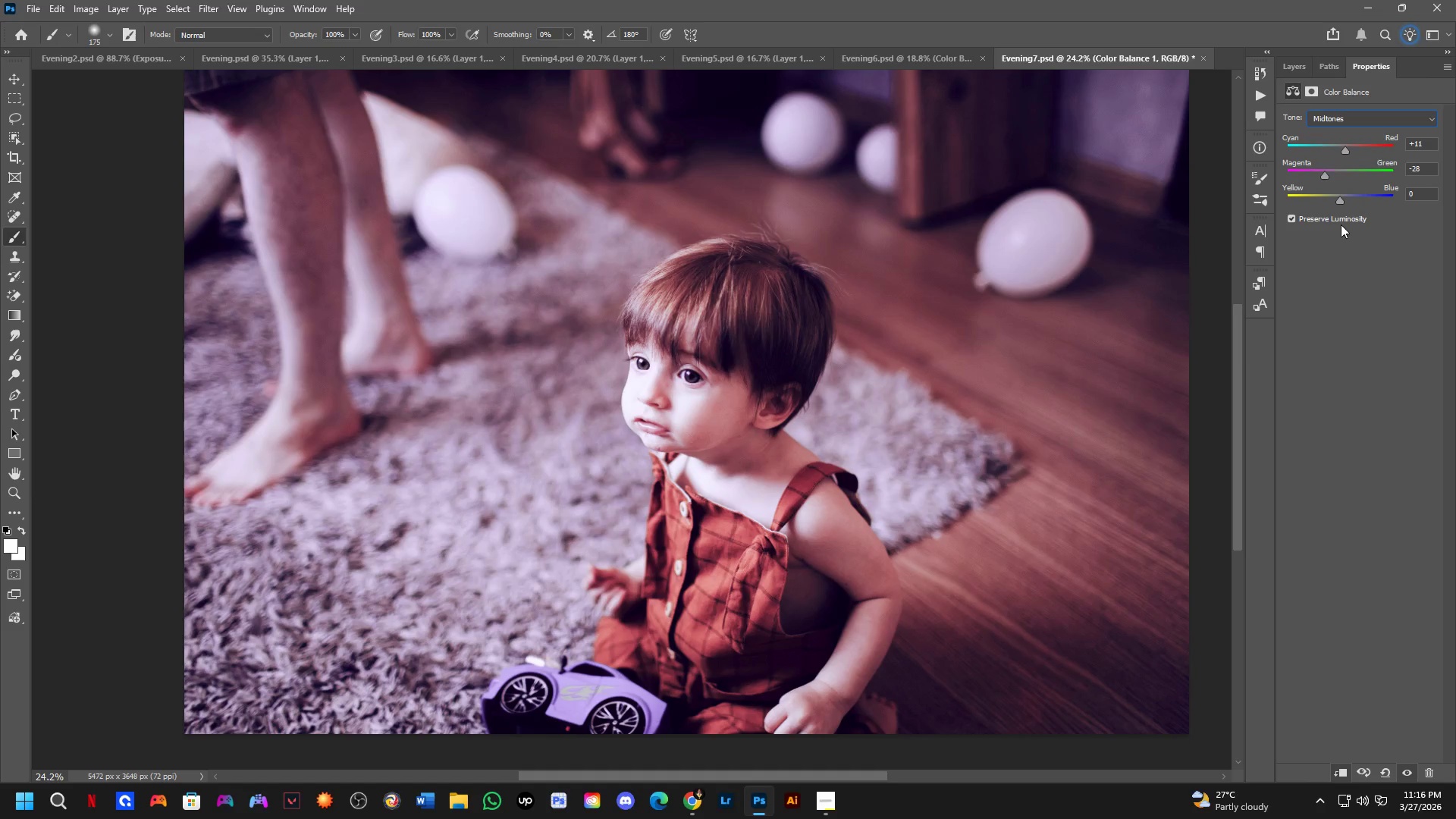 
key(Control+Z)
 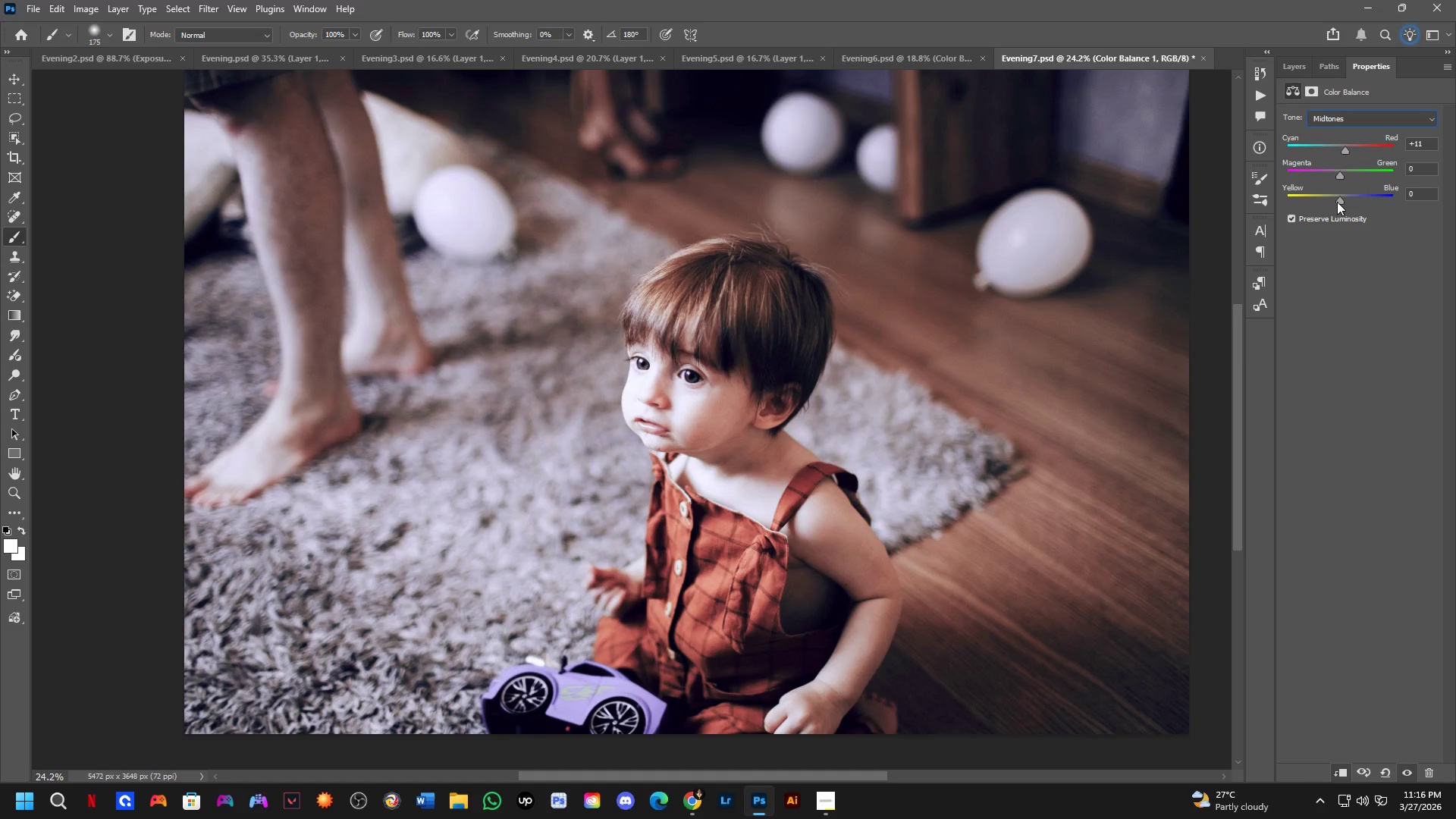 
left_click_drag(start_coordinate=[1338, 200], to_coordinate=[1345, 195])
 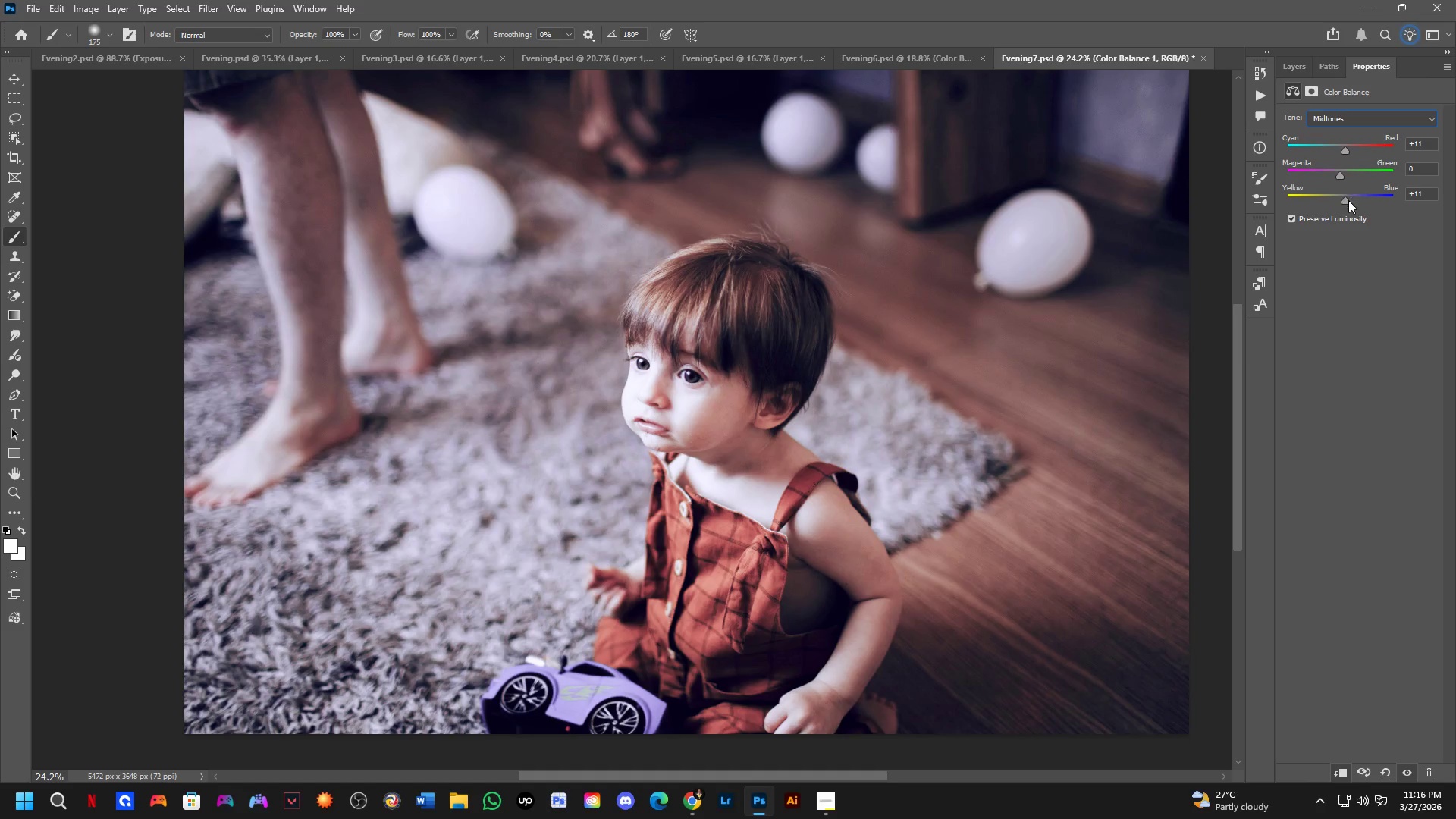 
key(Control+ControlLeft)
 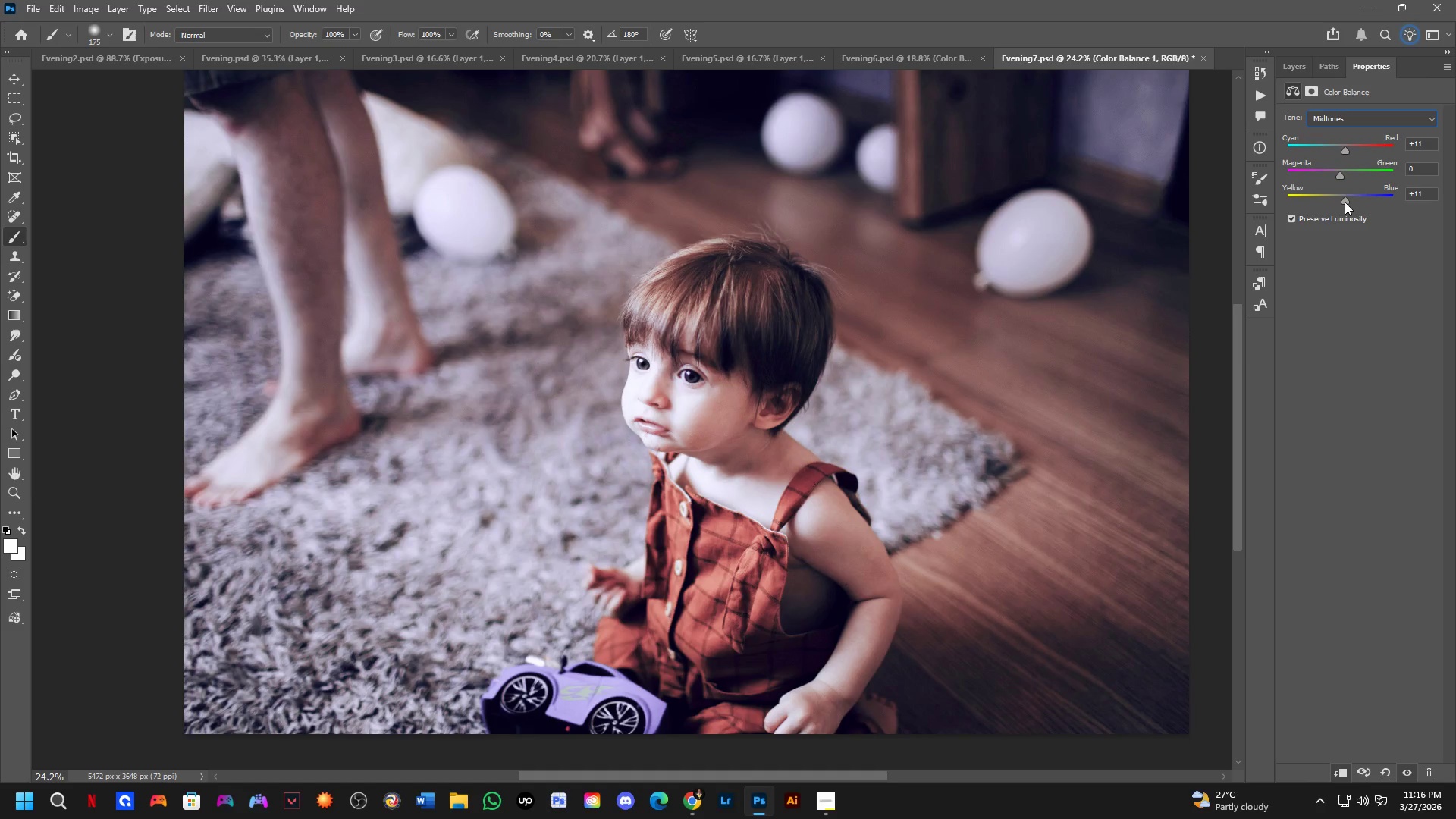 
key(Control+Z)
 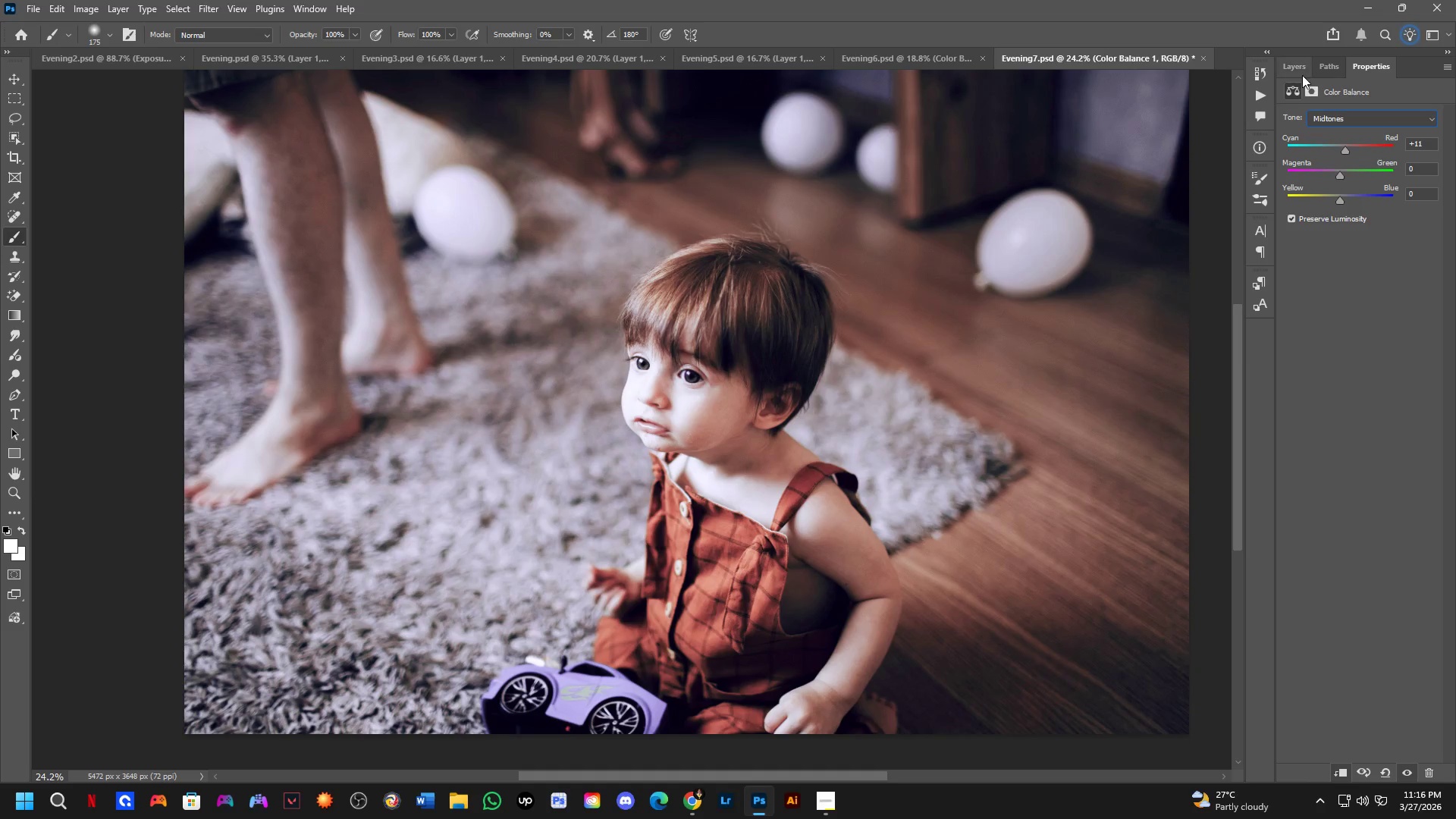 
left_click([1294, 70])
 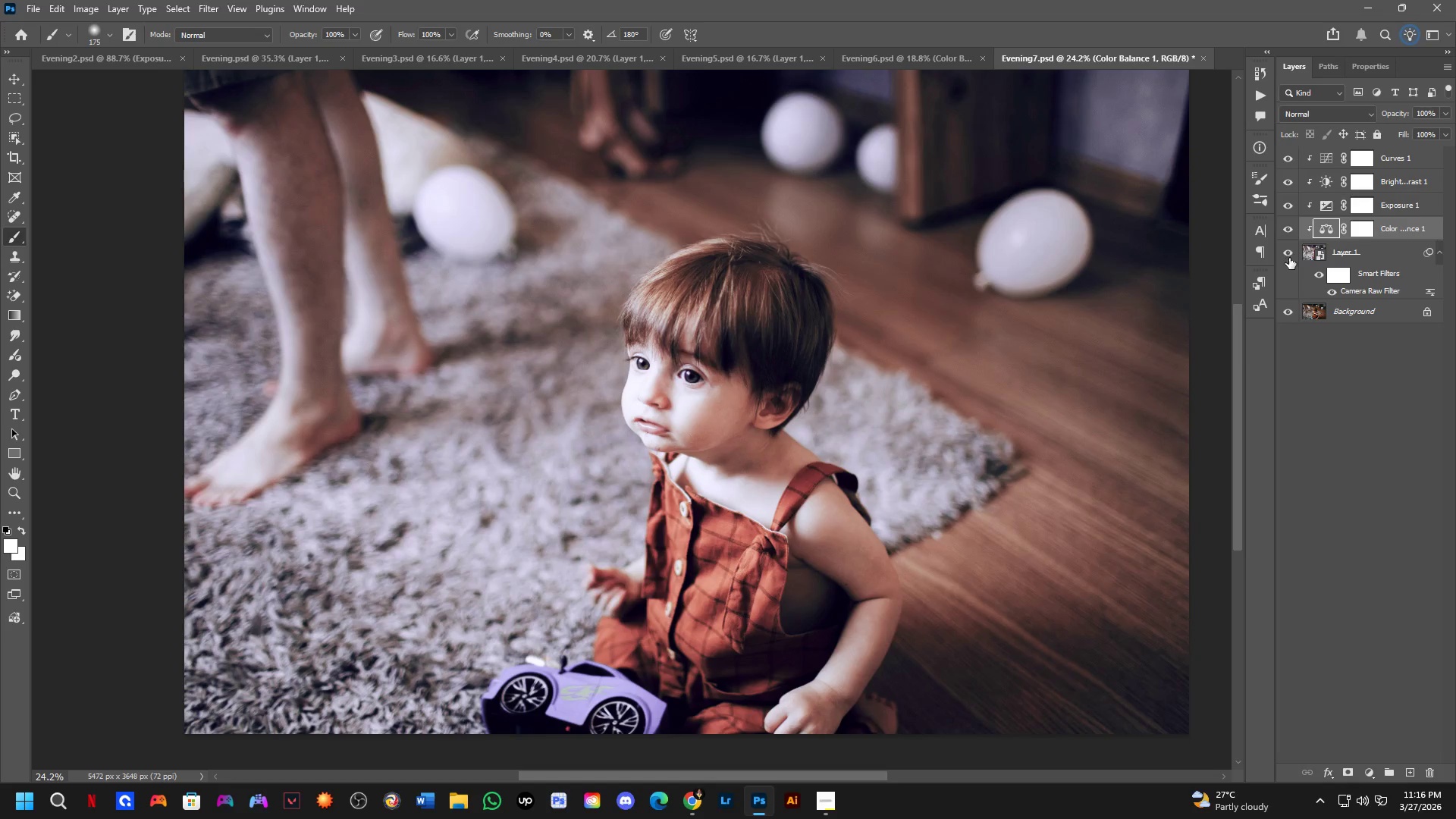 
double_click([1289, 258])
 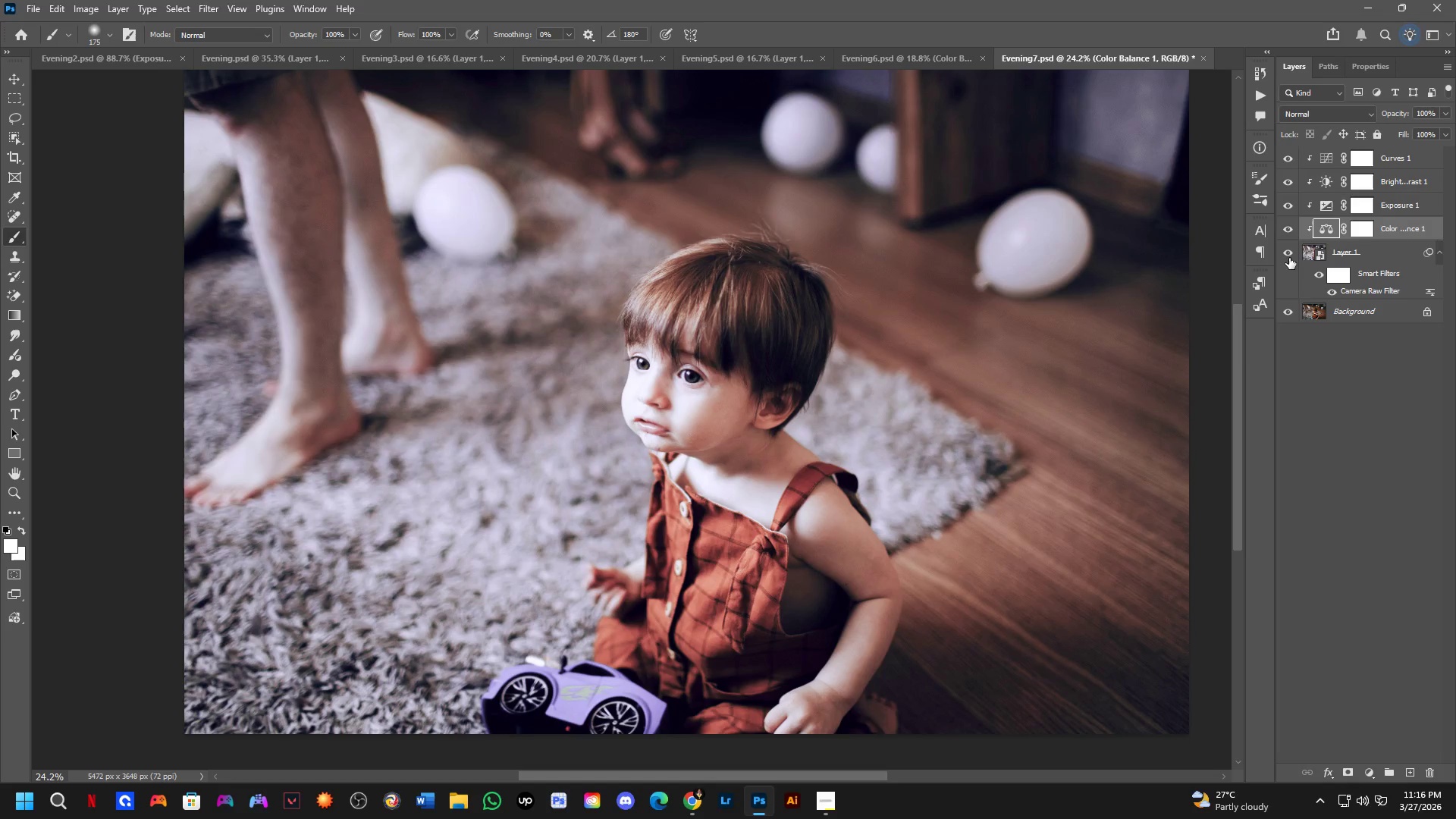 
triple_click([1289, 258])
 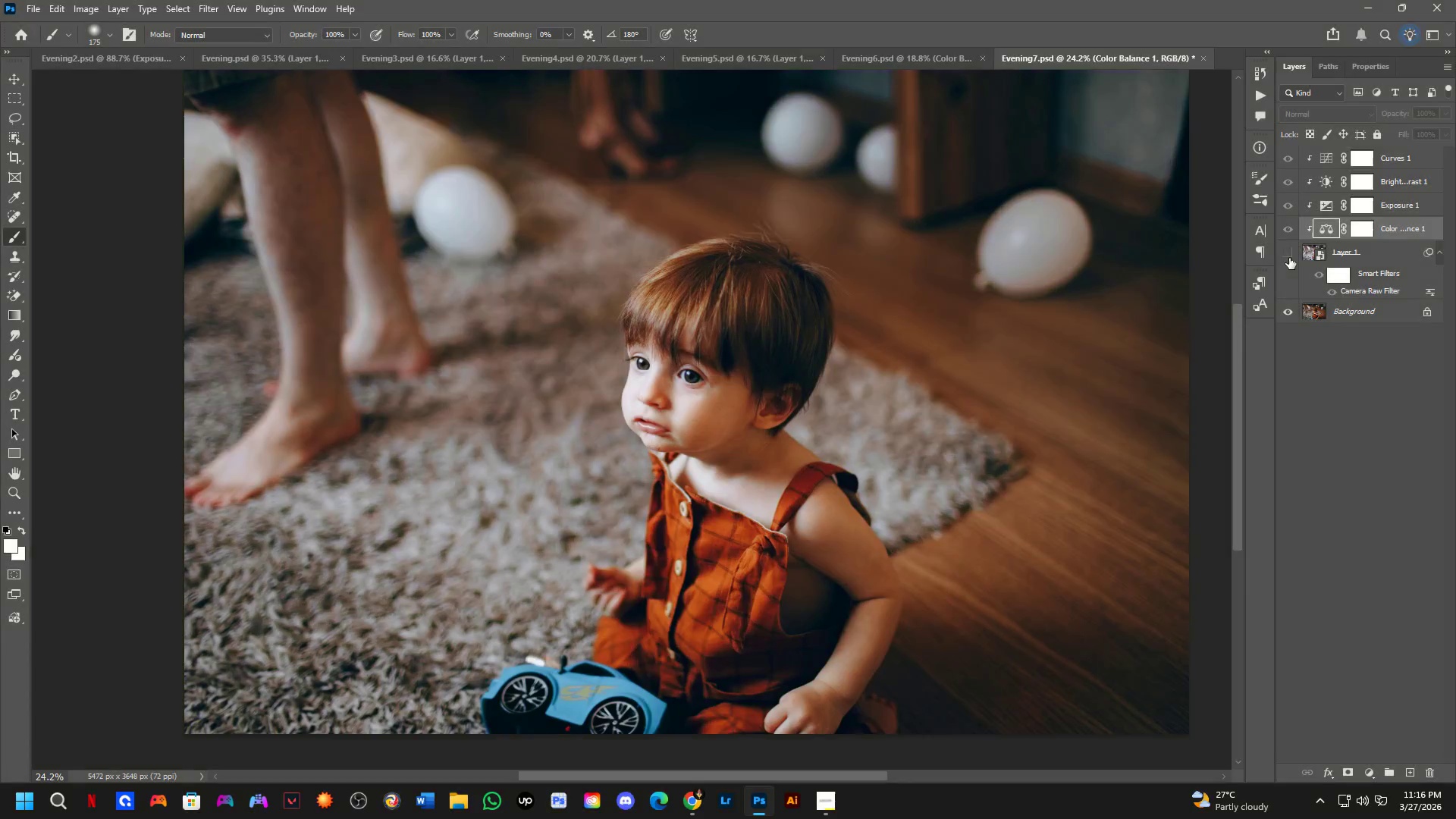 
triple_click([1289, 254])
 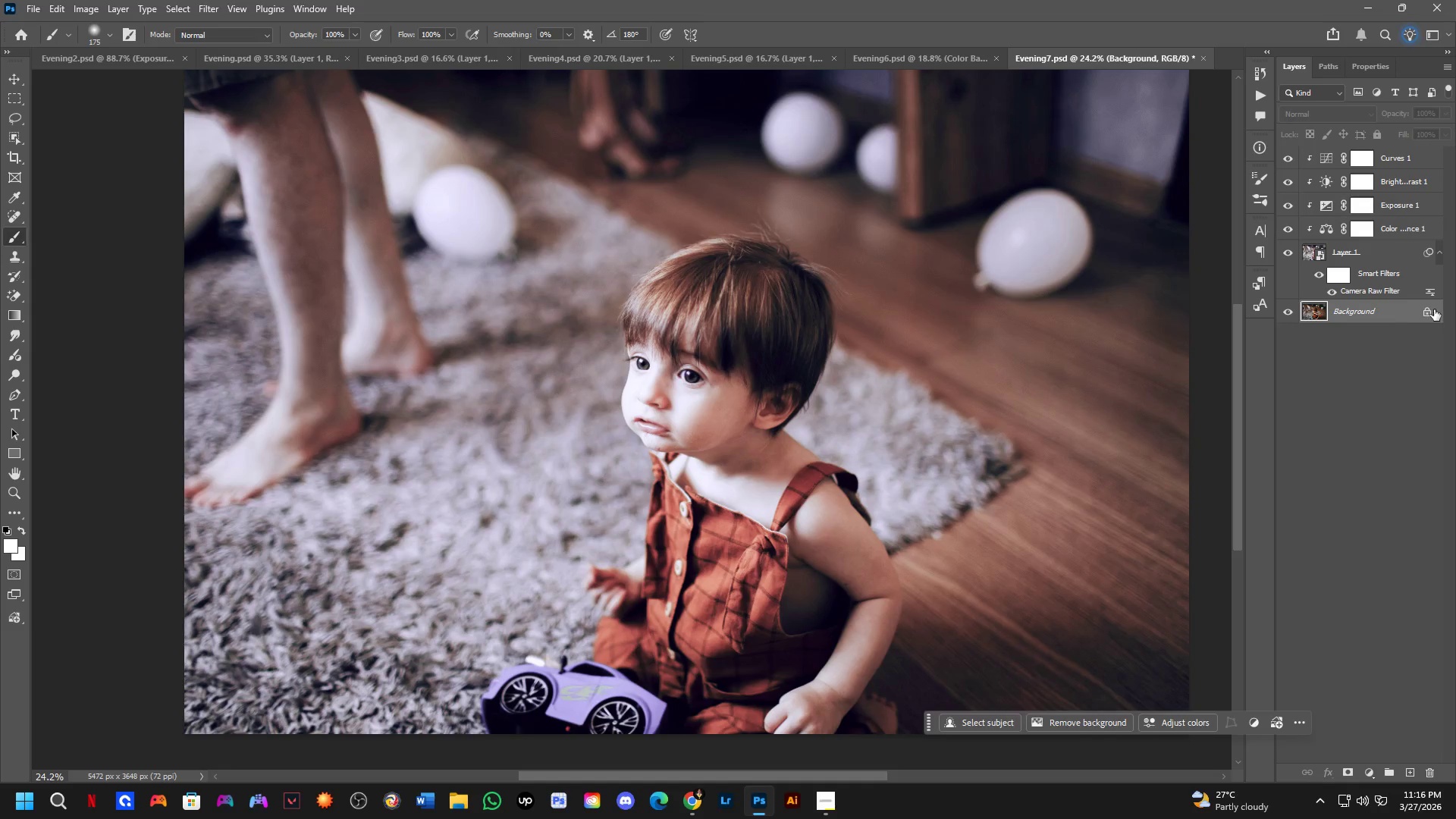 
left_click([1427, 309])
 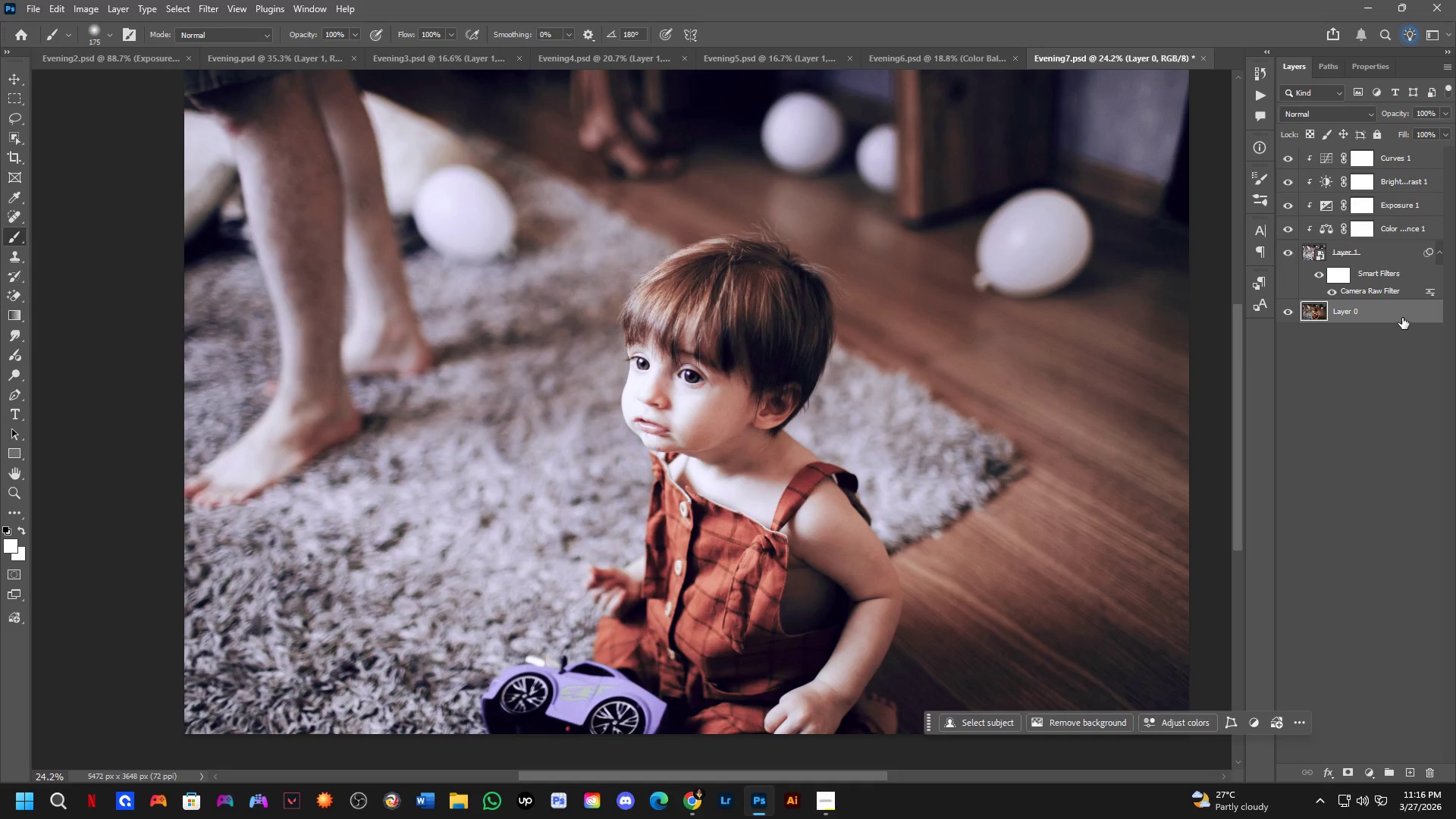 
left_click_drag(start_coordinate=[1400, 308], to_coordinate=[1395, 146])
 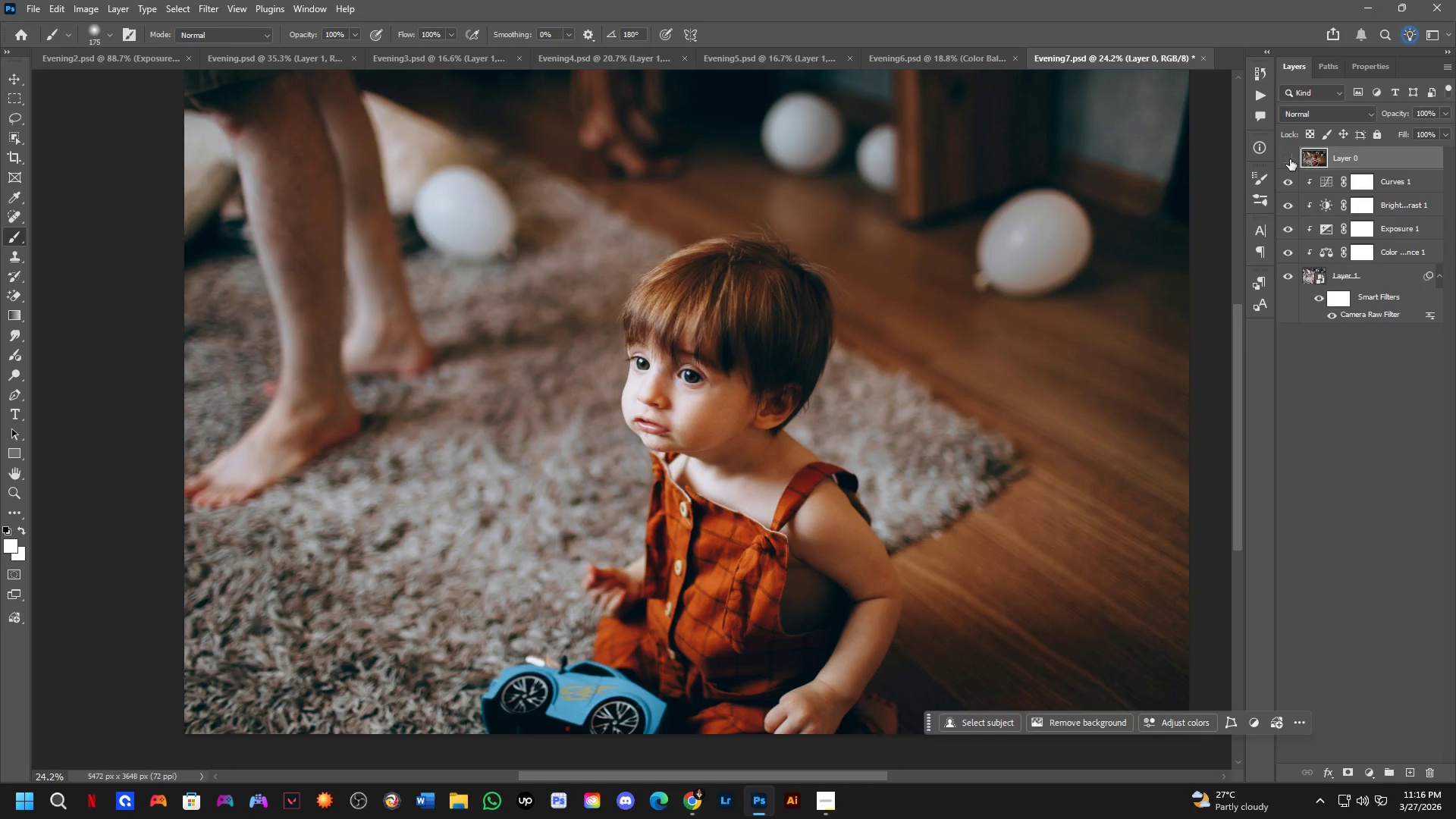 
double_click([1290, 159])
 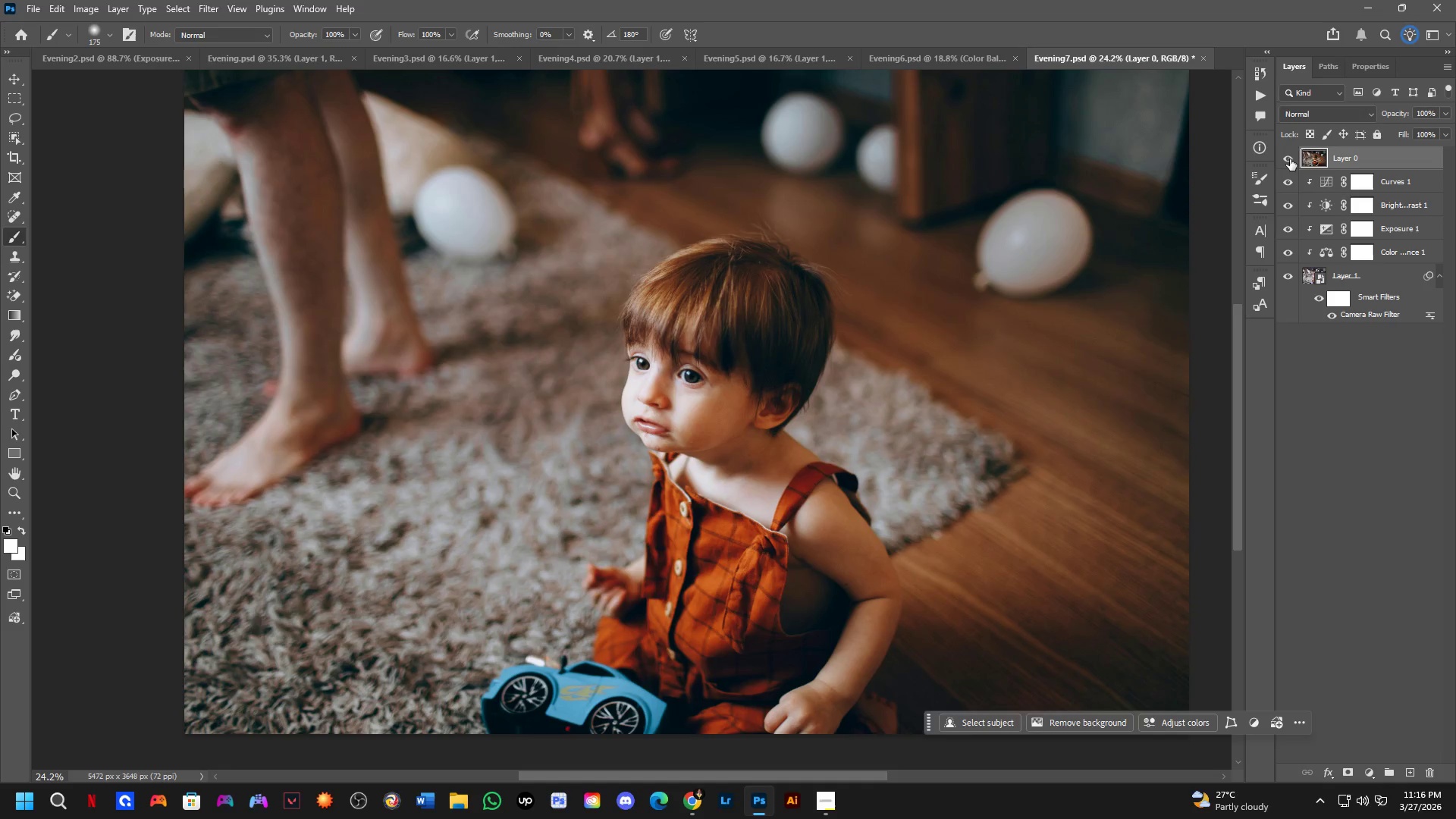 
triple_click([1290, 159])
 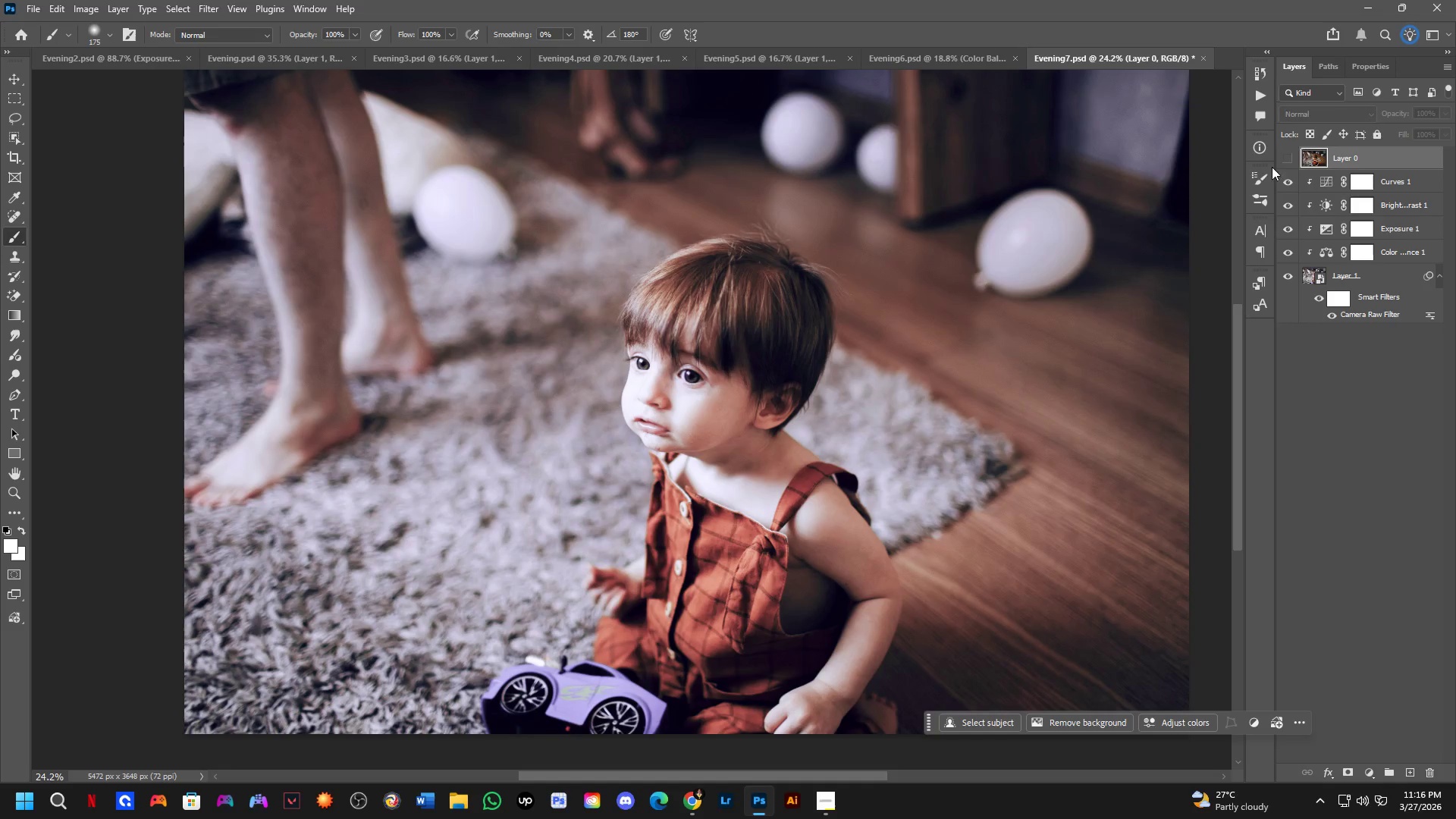 
key(Shift+ShiftLeft)
 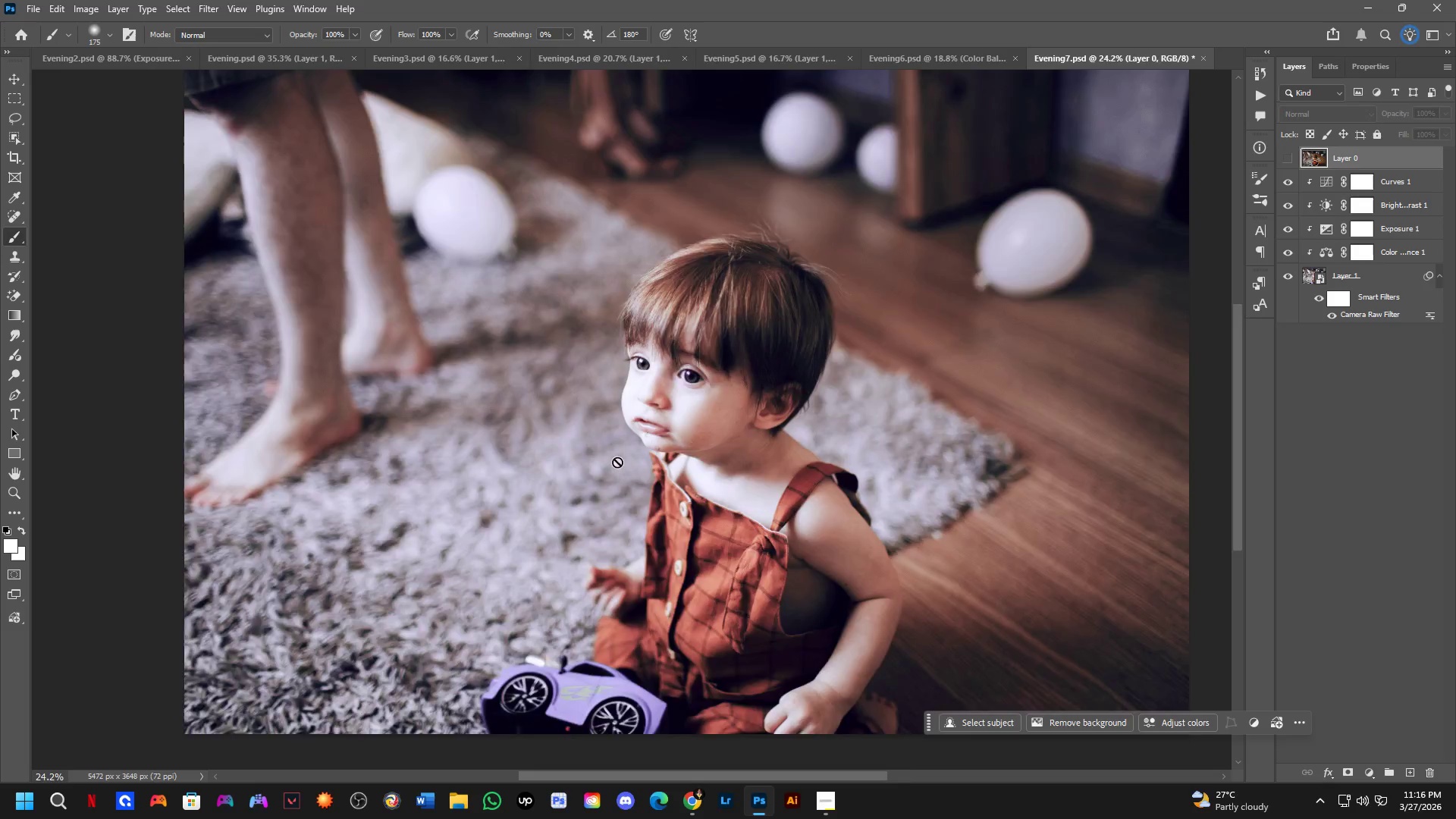 
hold_key(key=Space, duration=0.47)
 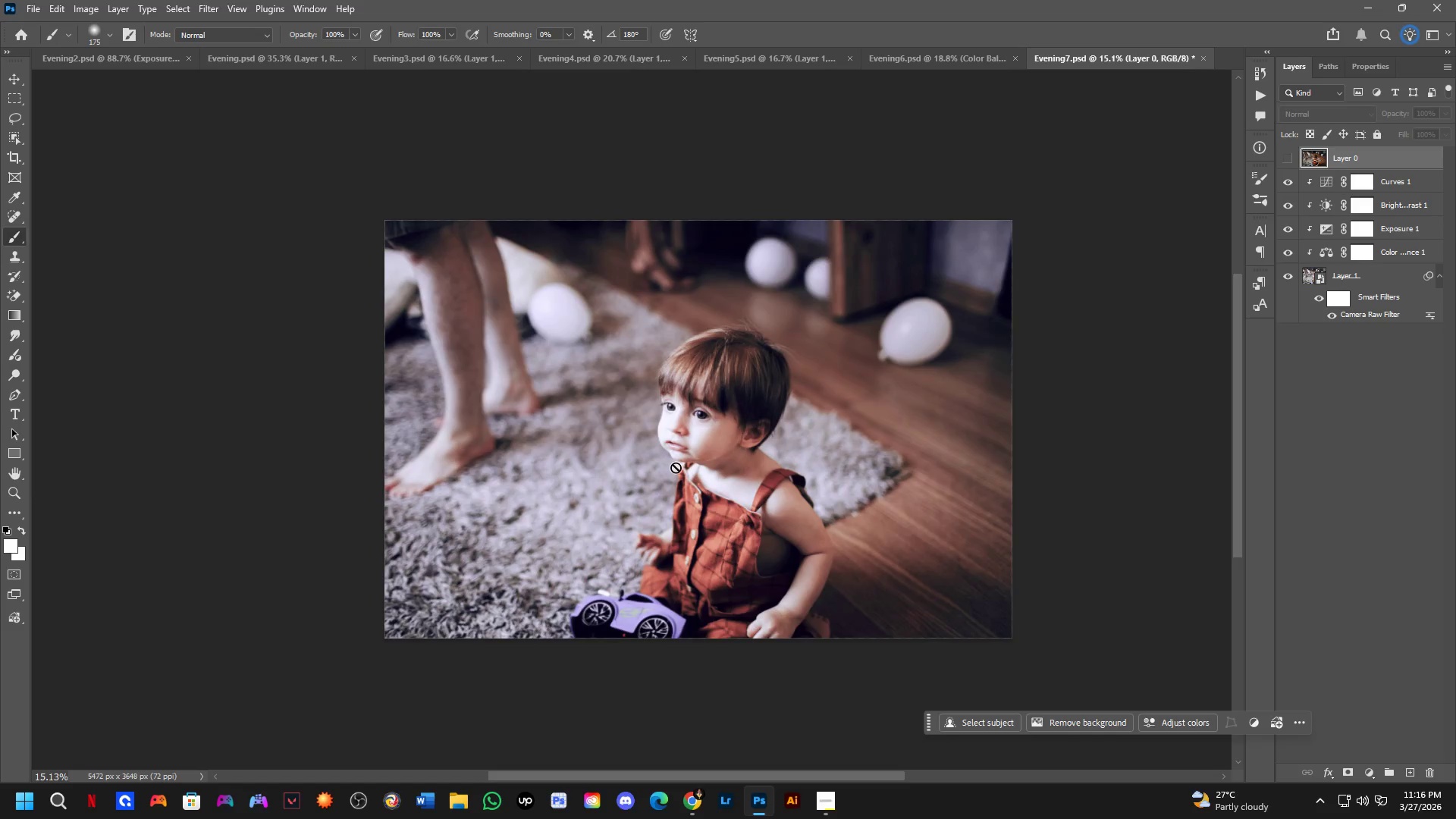 
left_click_drag(start_coordinate=[623, 473], to_coordinate=[668, 479])
 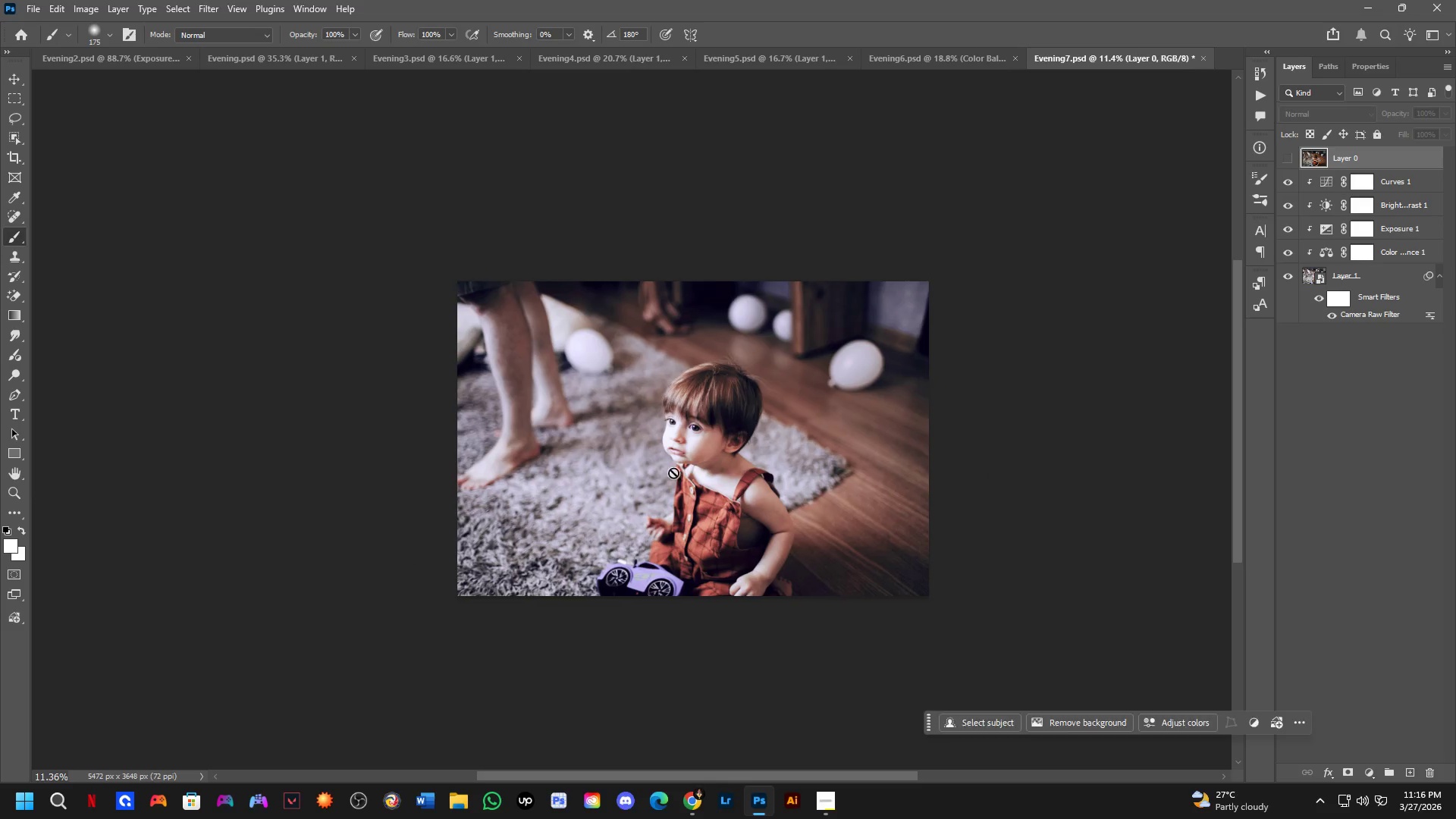 
scroll: coordinate [604, 465], scroll_direction: down, amount: 4.0
 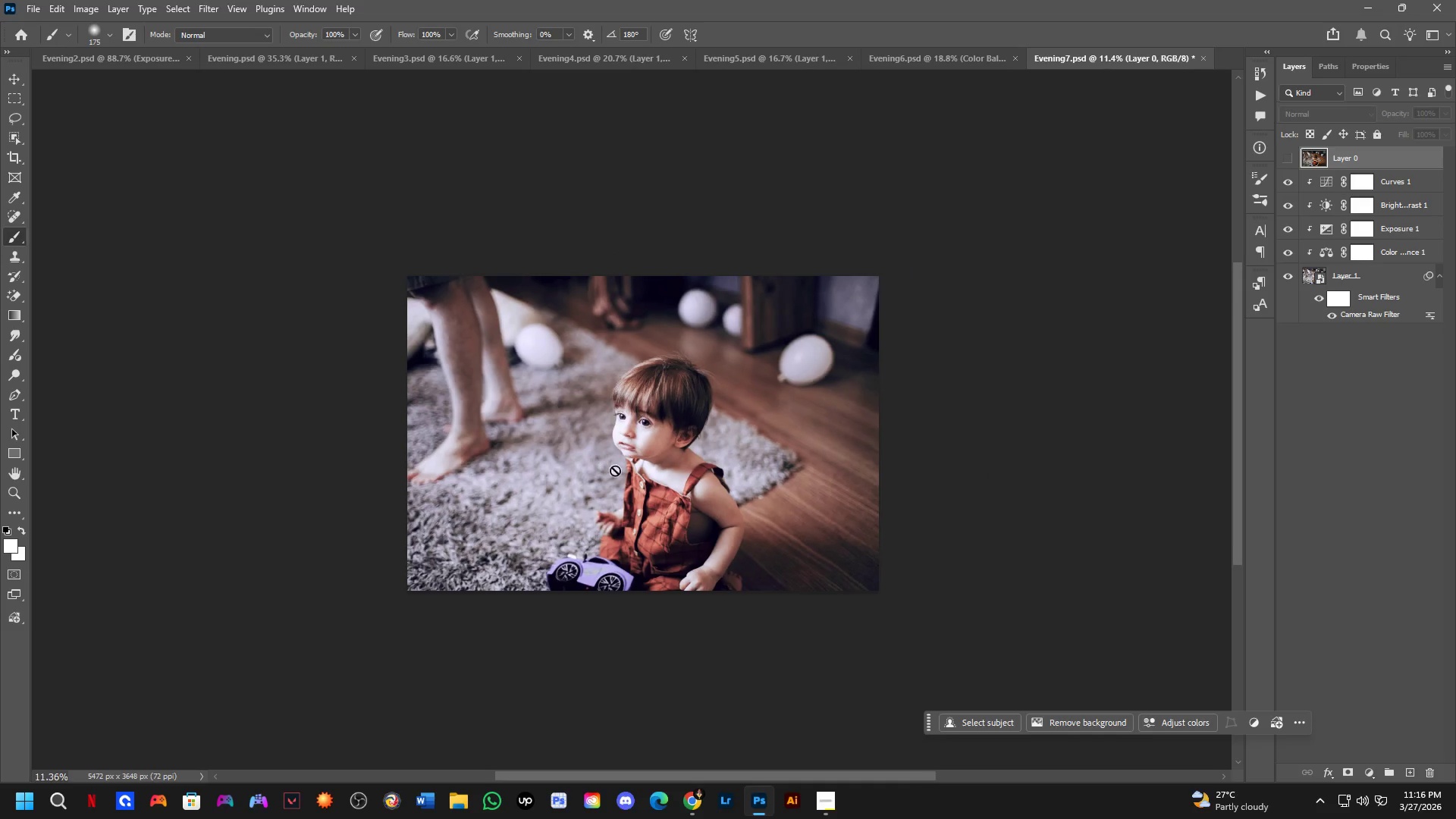 
hold_key(key=Space, duration=0.48)
 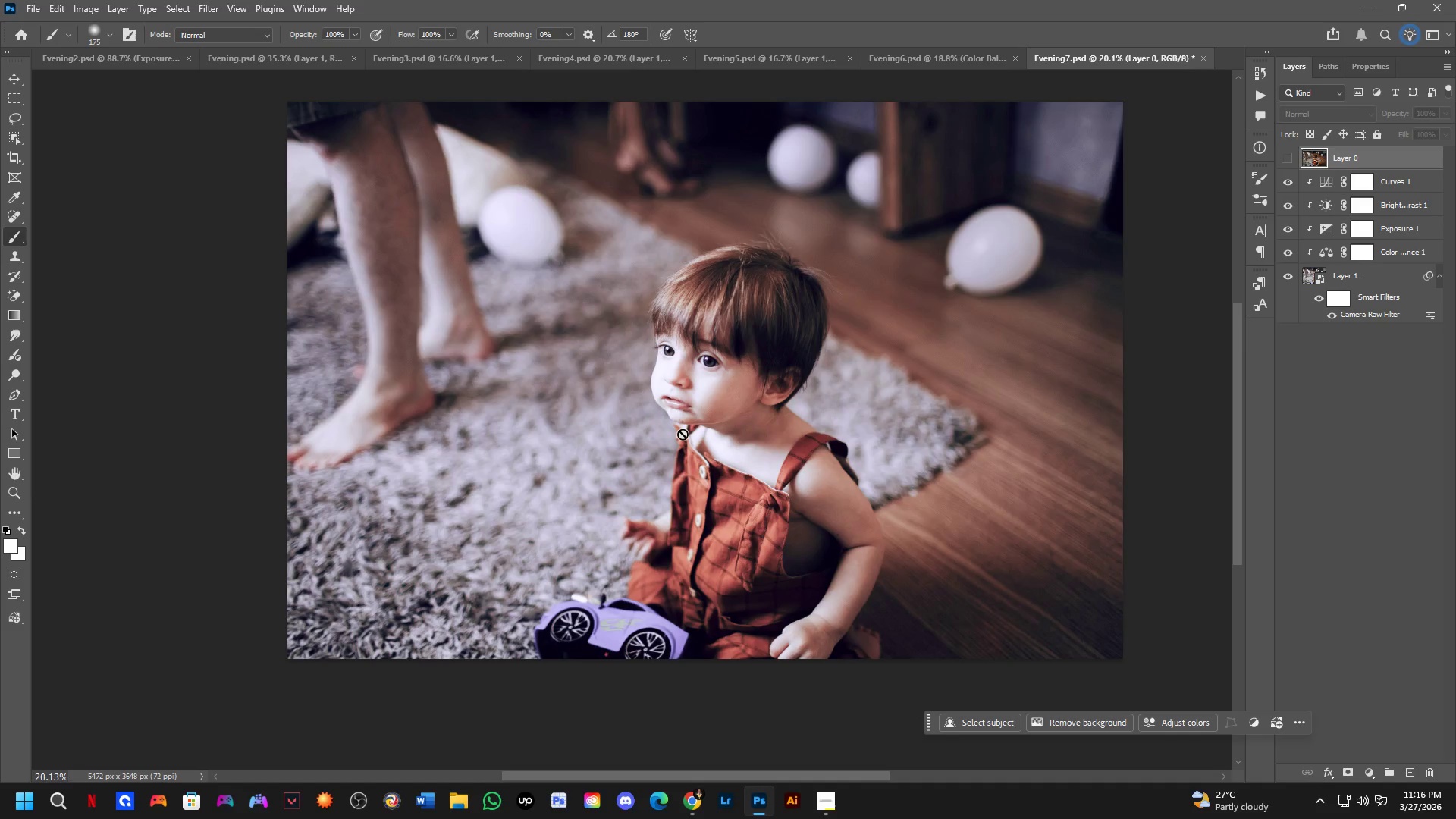 
left_click_drag(start_coordinate=[684, 465], to_coordinate=[683, 429])
 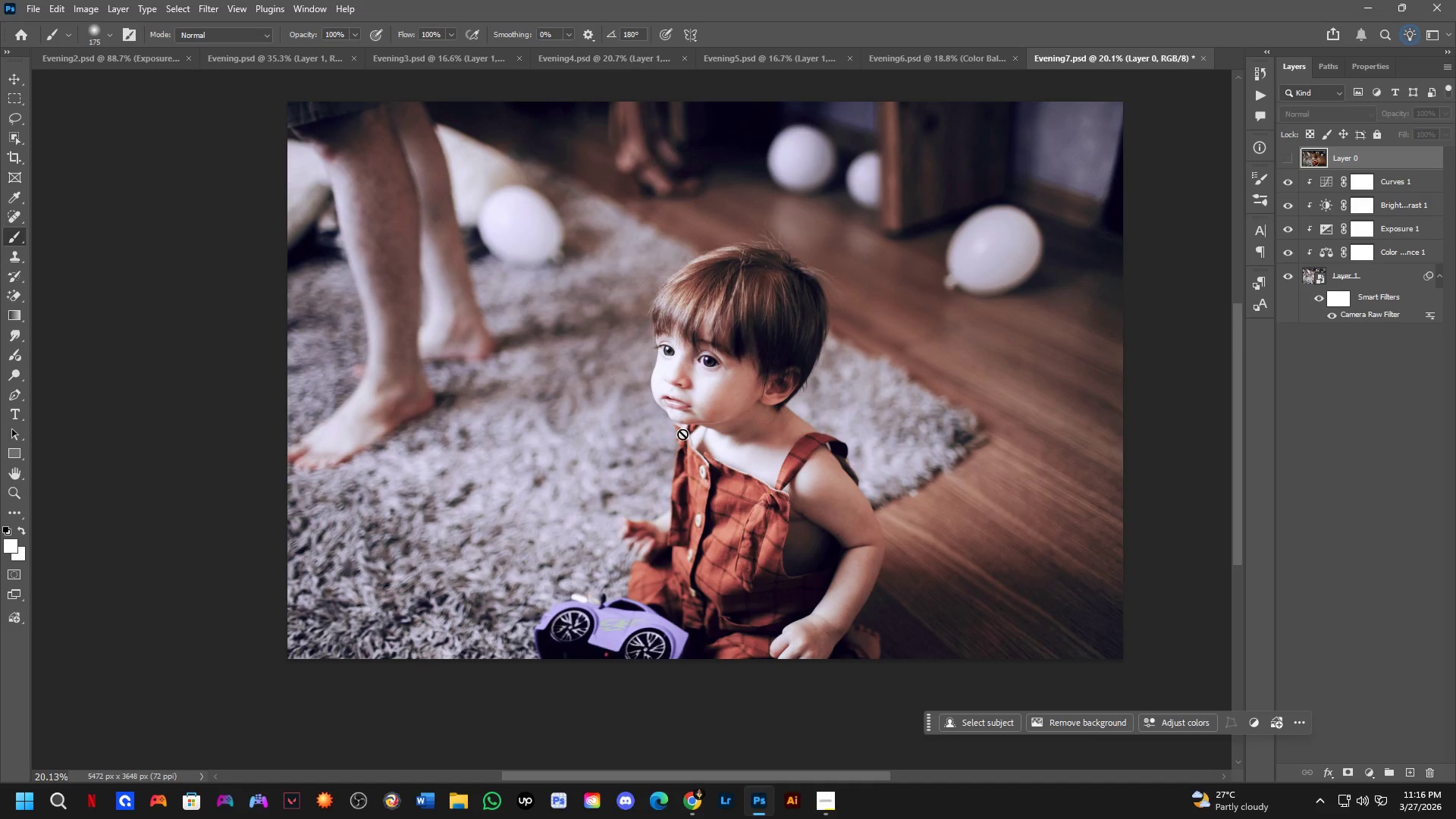 
scroll: coordinate [676, 467], scroll_direction: up, amount: 6.0
 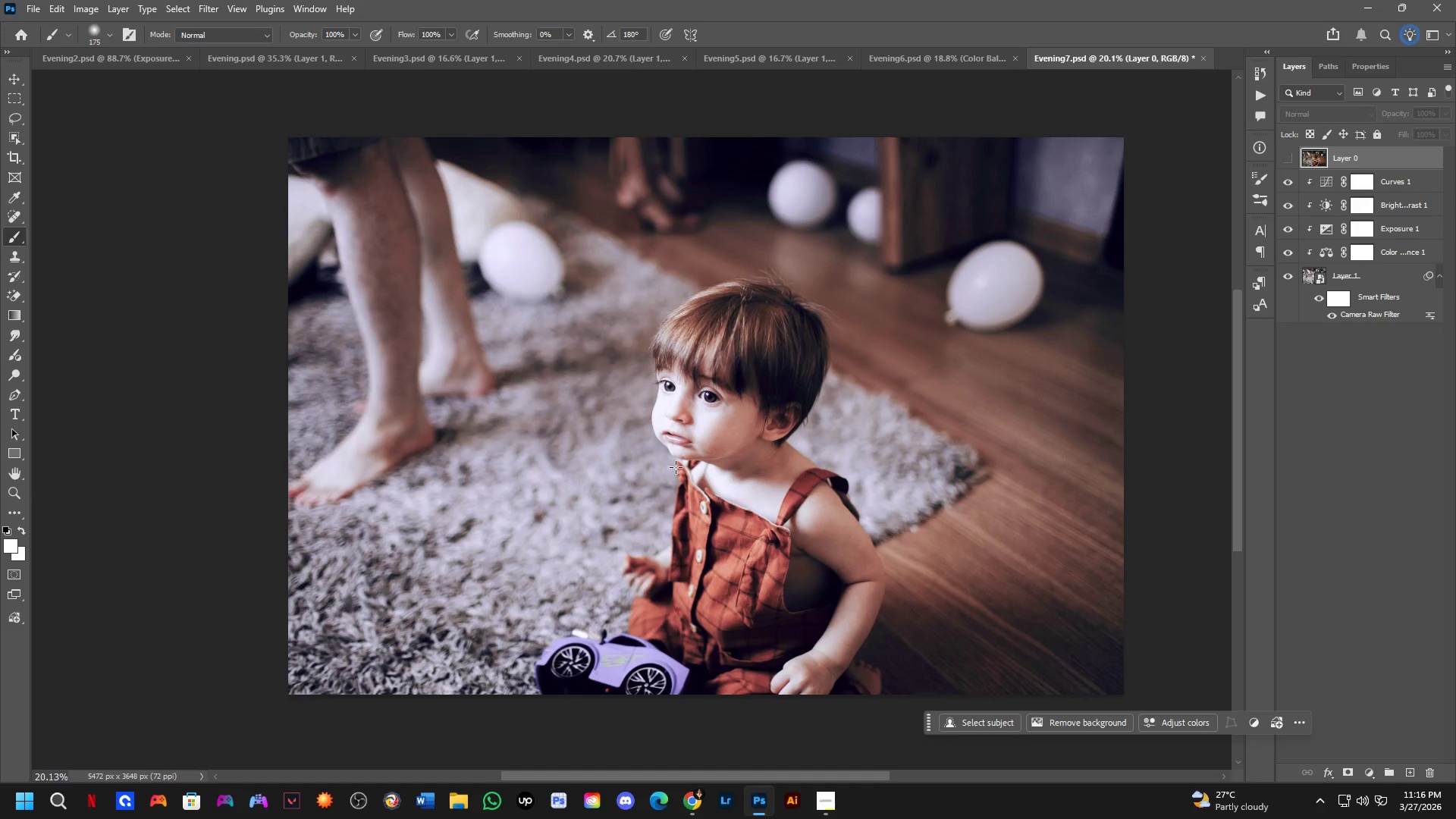 
wait(21.14)
 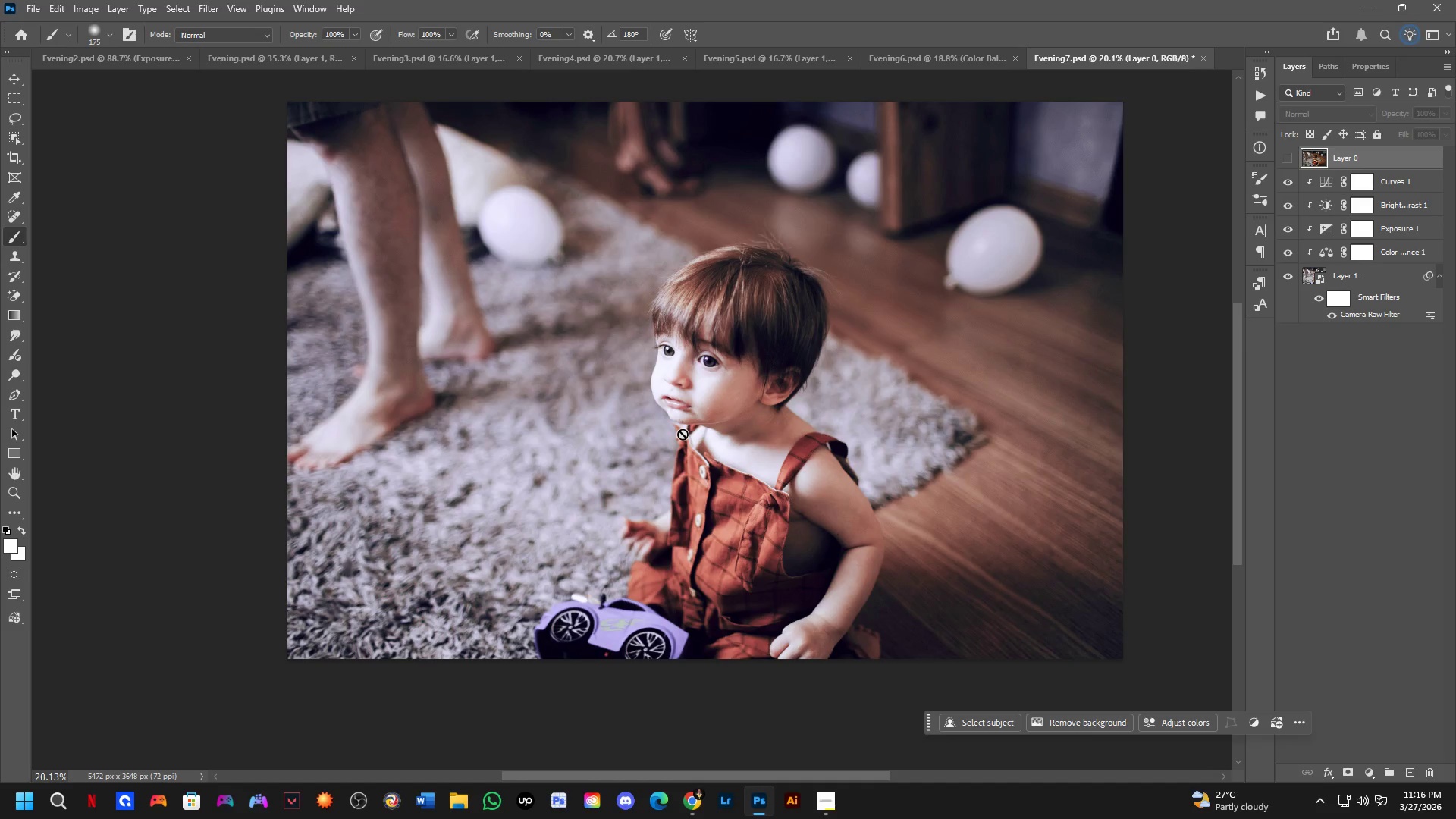 
scroll: coordinate [675, 405], scroll_direction: up, amount: 6.0
 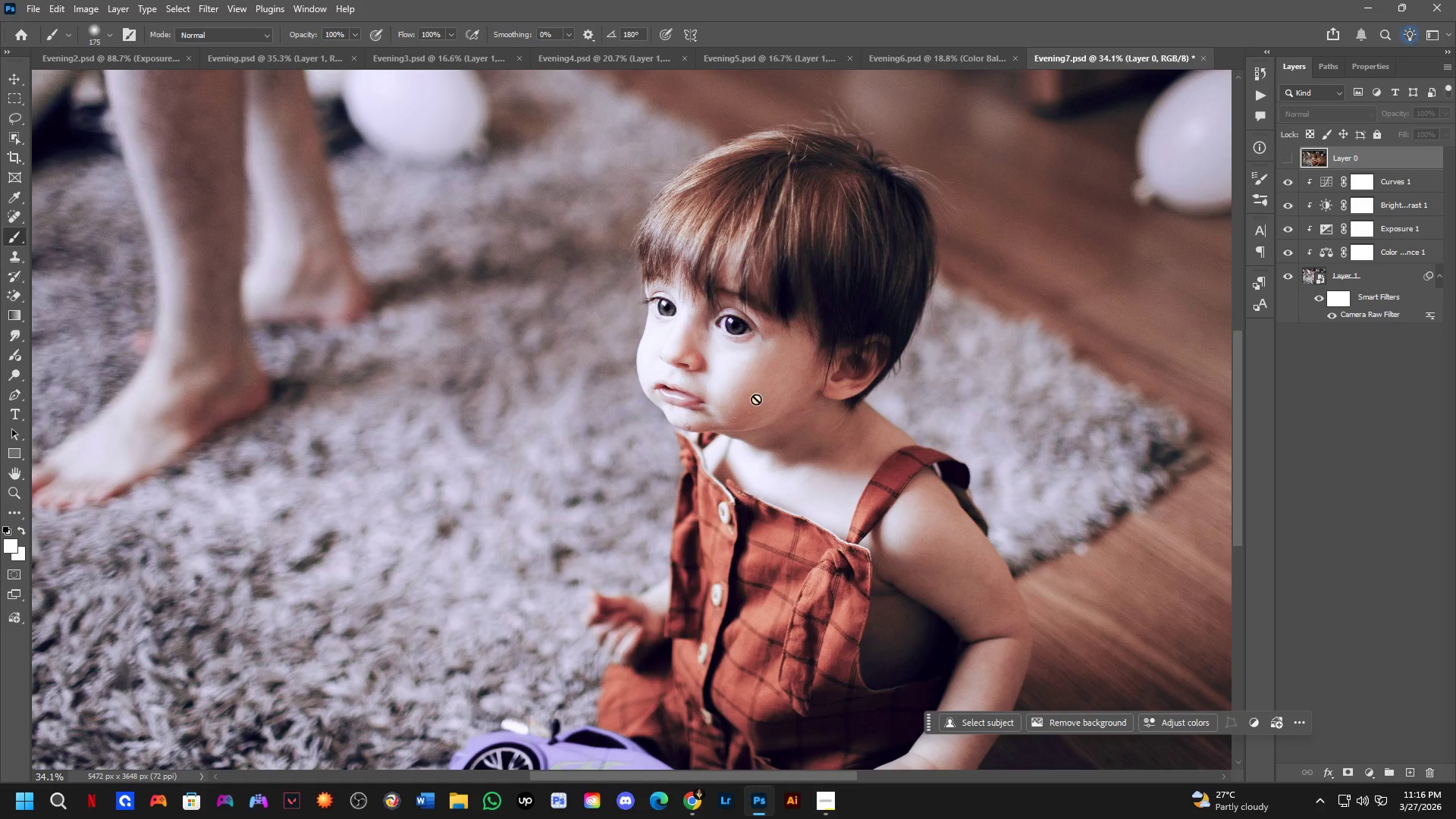 
hold_key(key=Space, duration=0.5)
 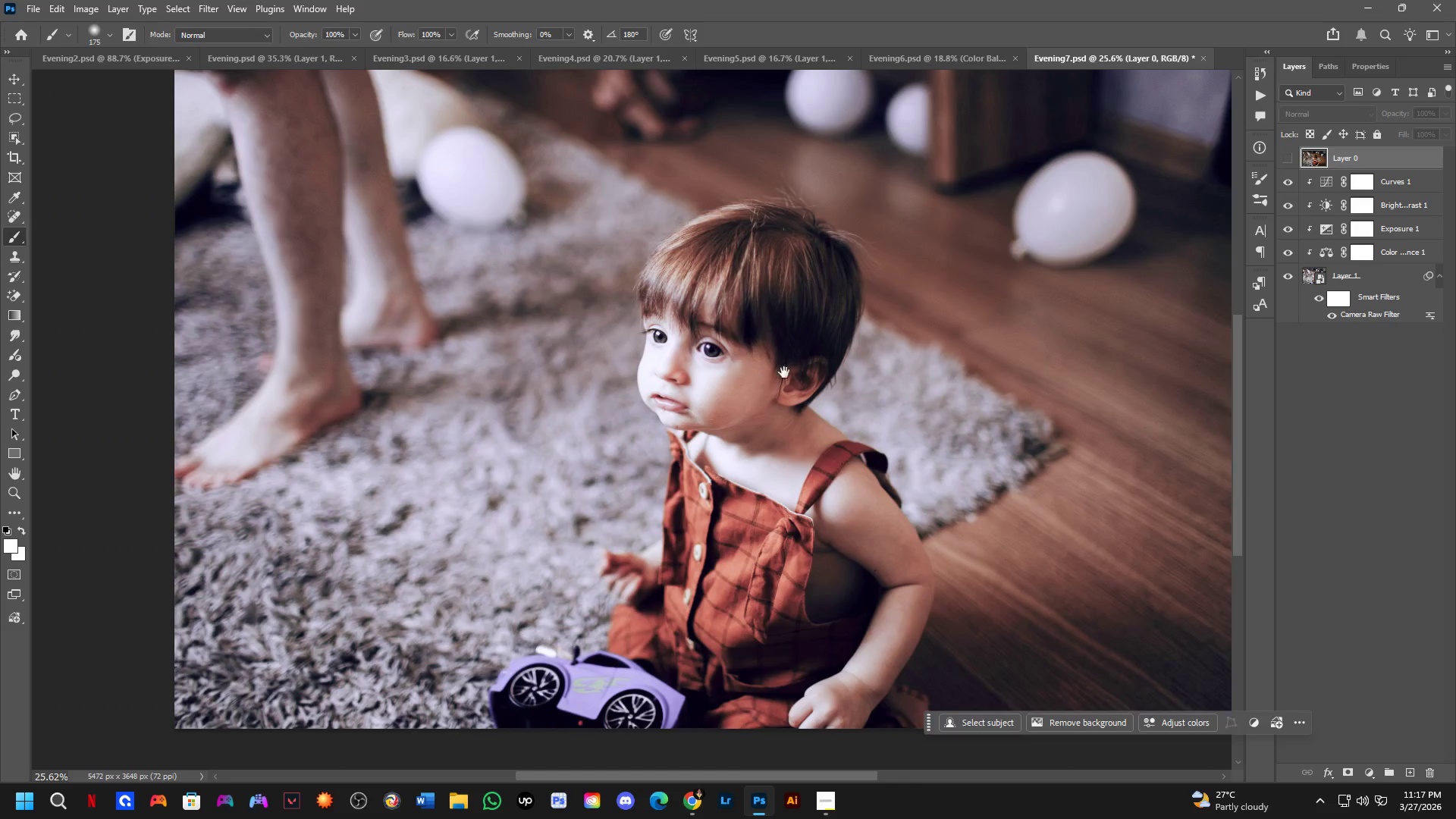 
left_click_drag(start_coordinate=[808, 375], to_coordinate=[766, 394])
 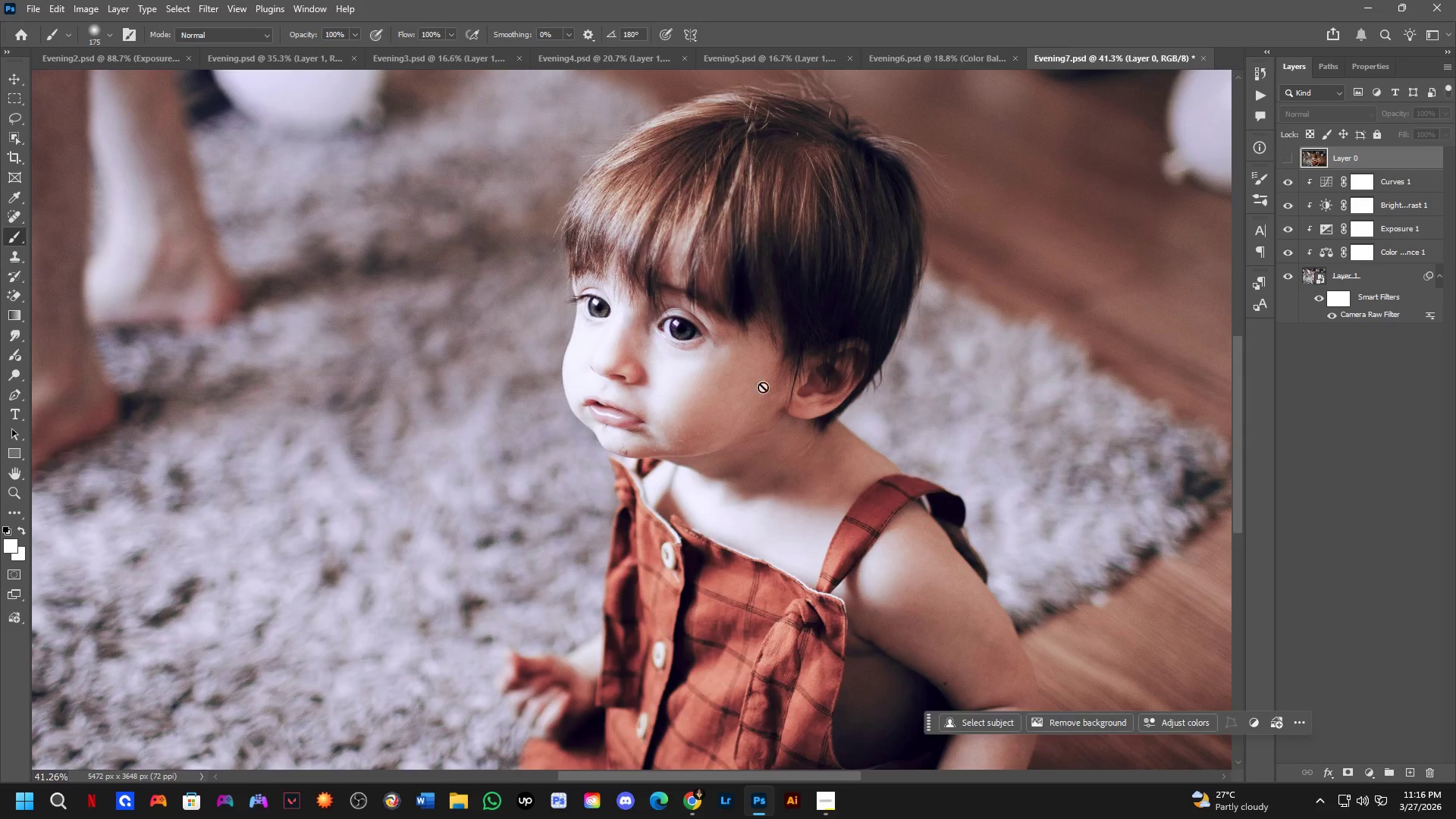 
scroll: coordinate [788, 400], scroll_direction: up, amount: 2.0
 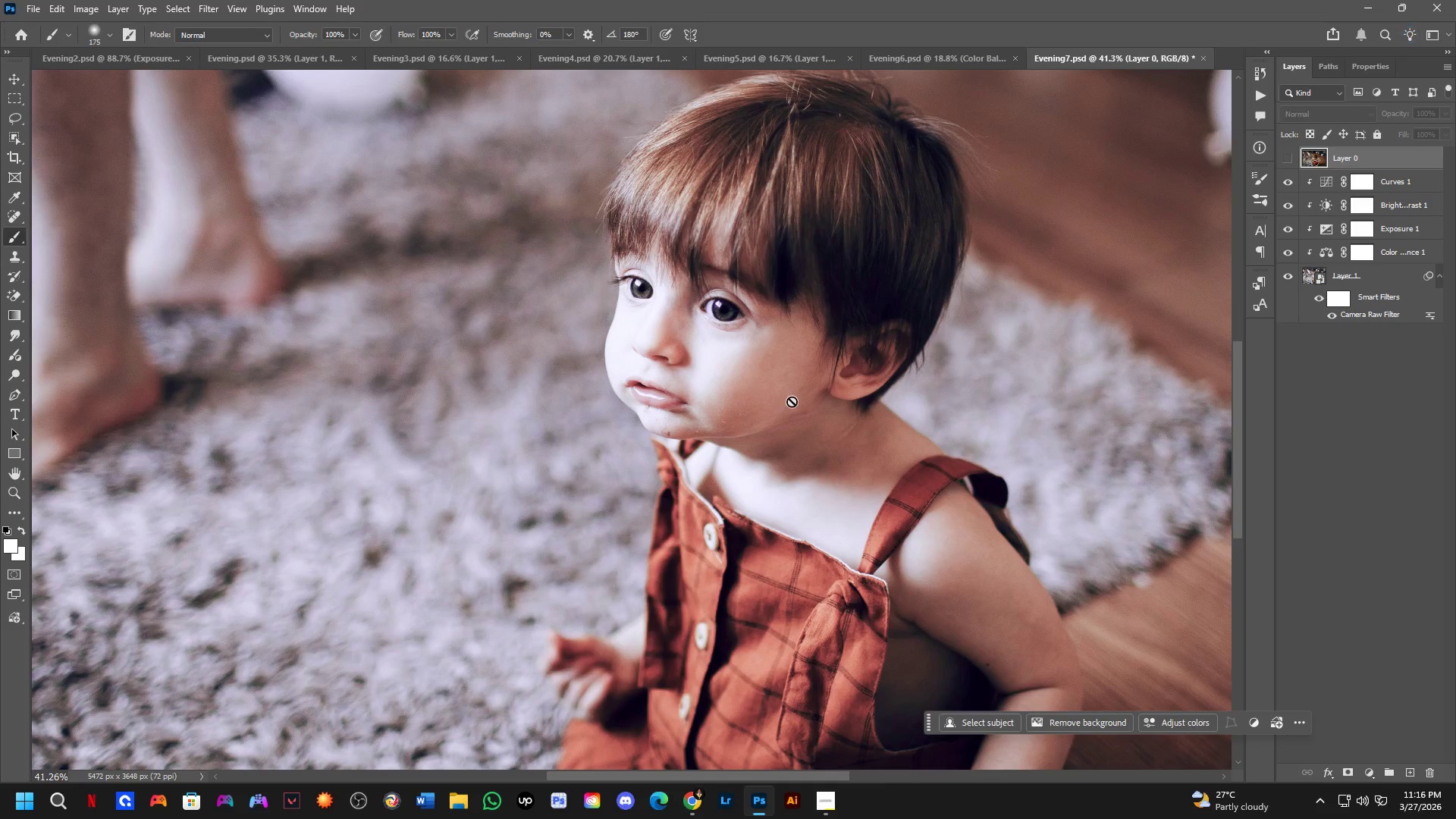 
hold_key(key=Space, duration=0.45)
 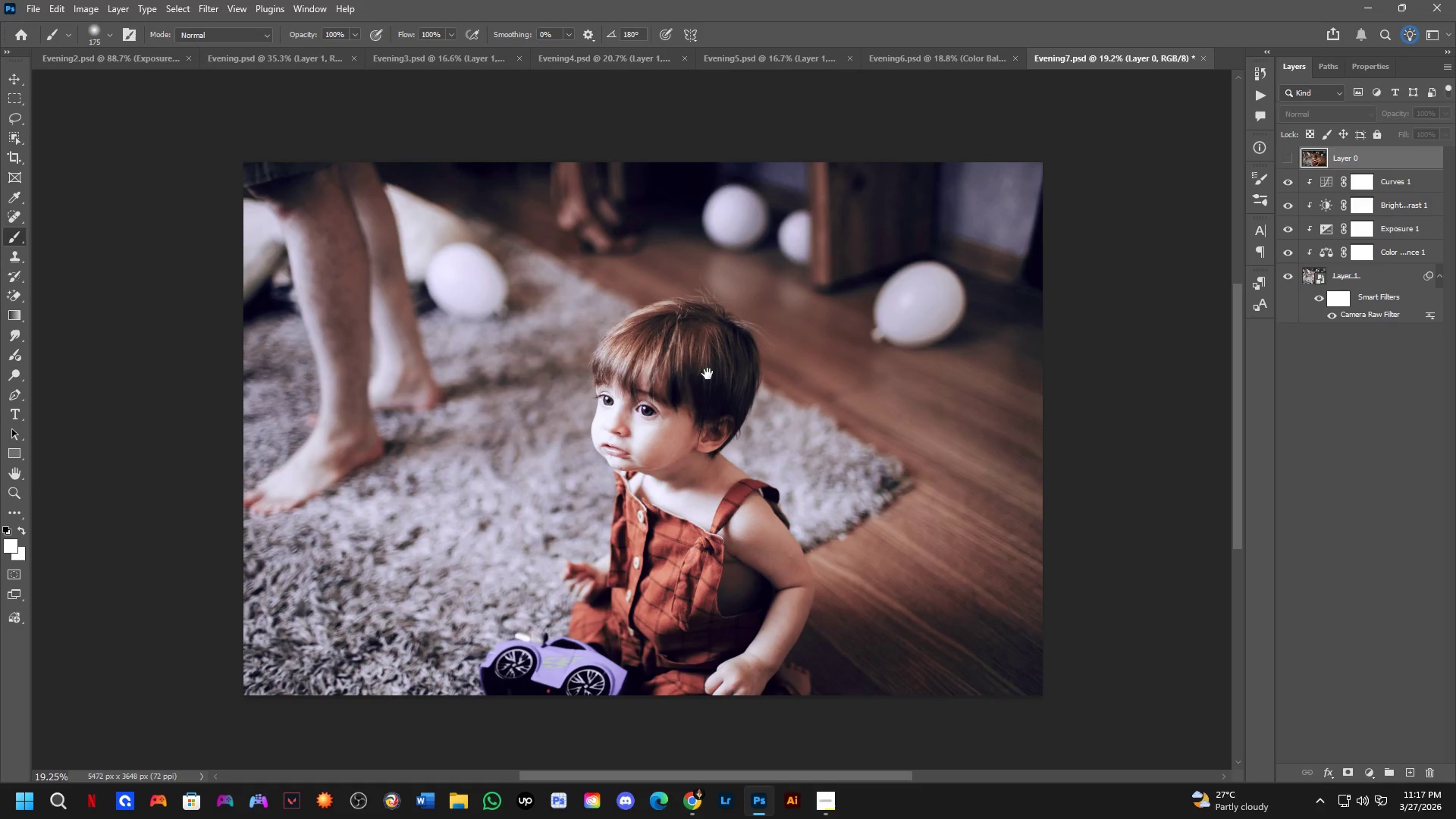 
left_click_drag(start_coordinate=[786, 366], to_coordinate=[712, 362])
 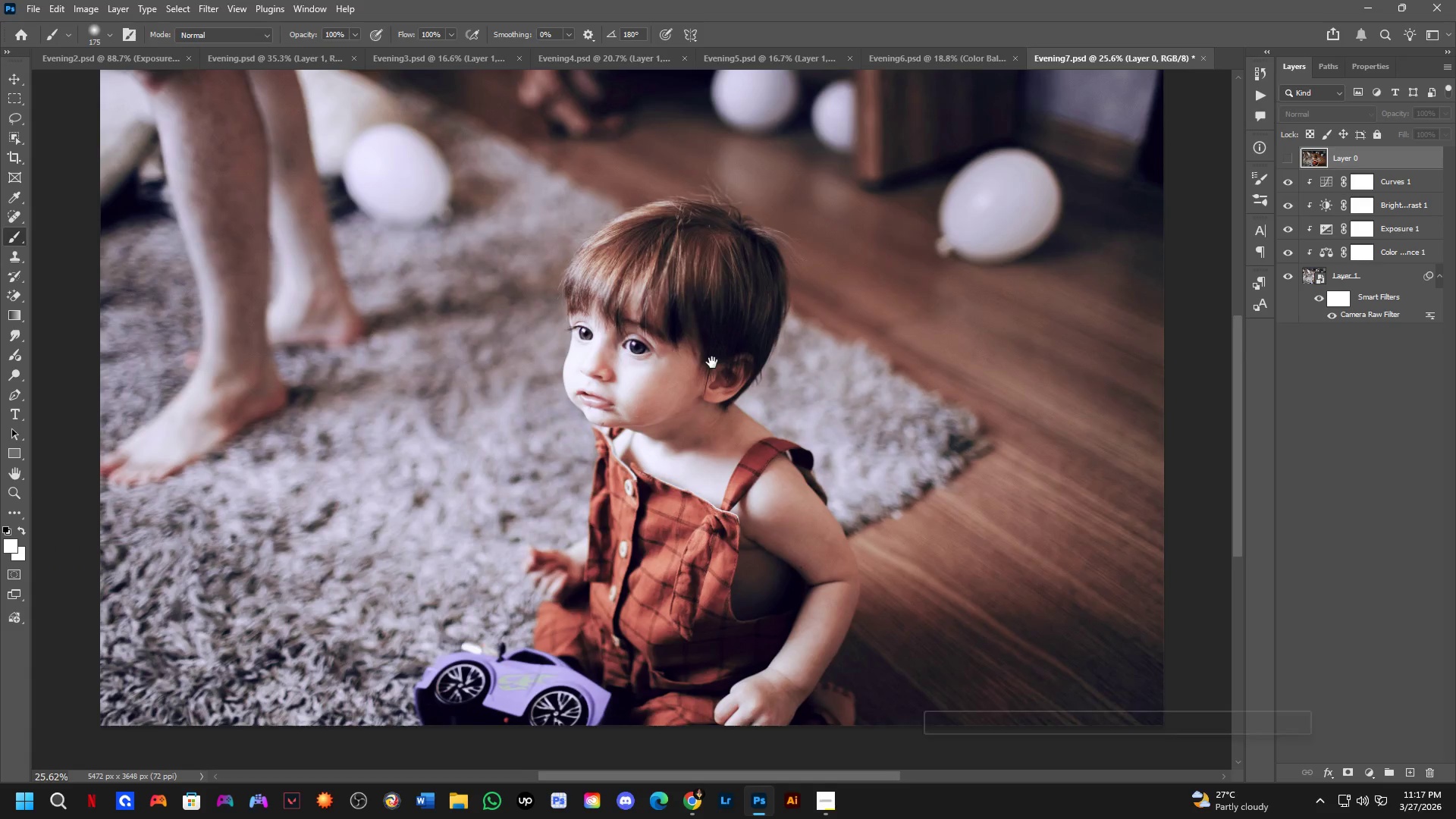 
scroll: coordinate [761, 384], scroll_direction: down, amount: 5.0
 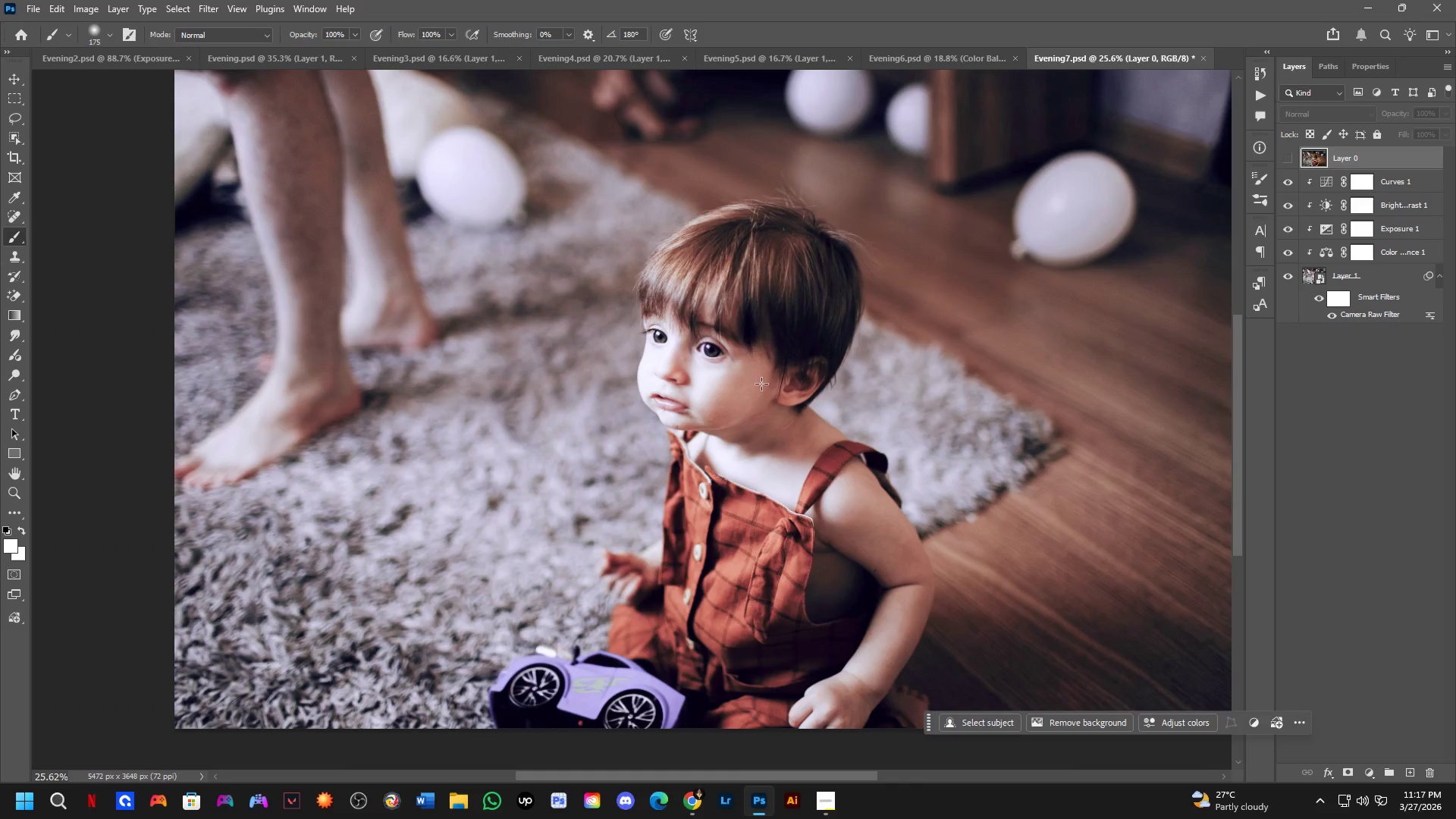 
hold_key(key=Space, duration=0.41)
 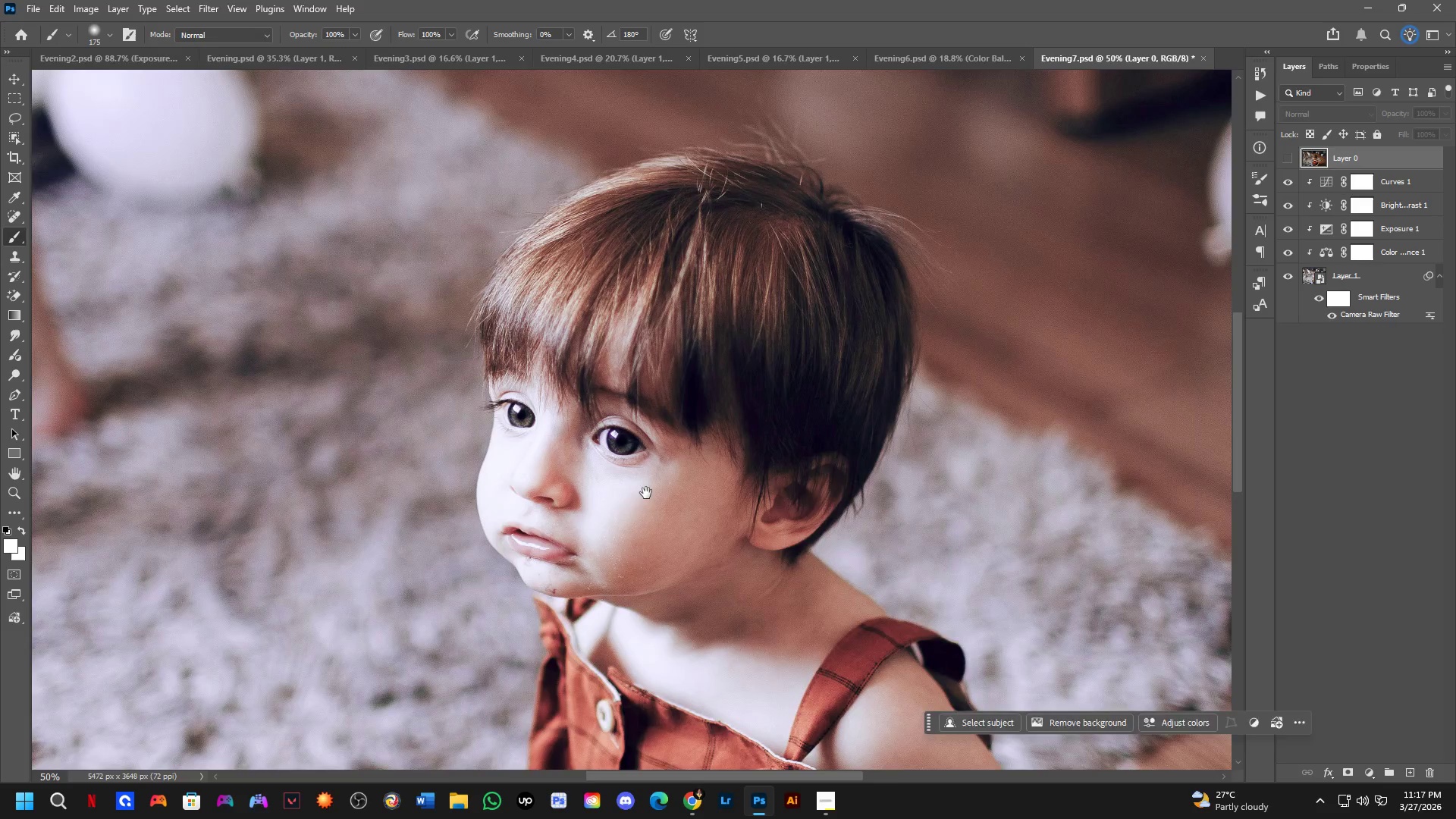 
left_click_drag(start_coordinate=[717, 312], to_coordinate=[708, 374])
 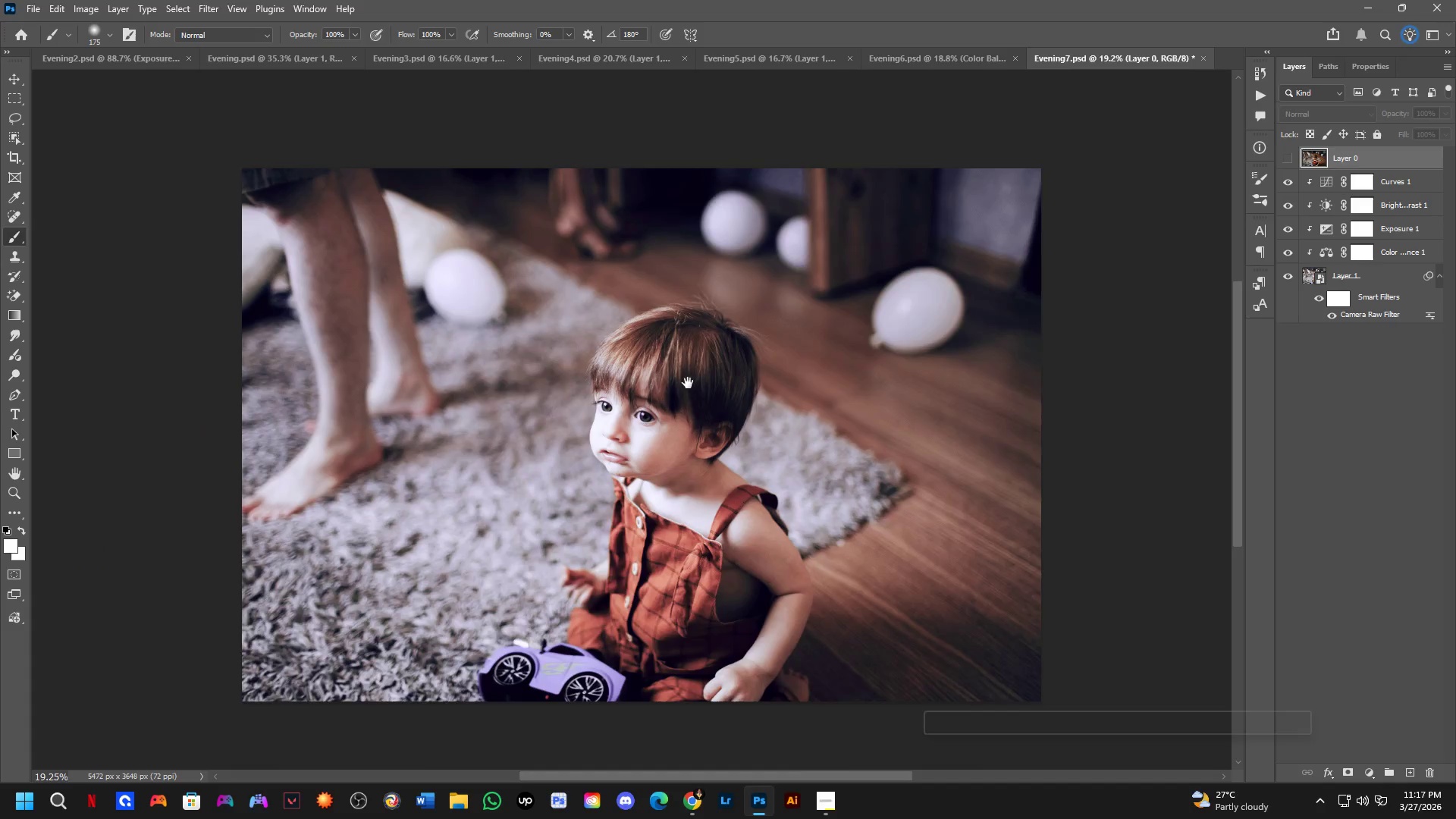 
scroll: coordinate [711, 351], scroll_direction: down, amount: 3.0
 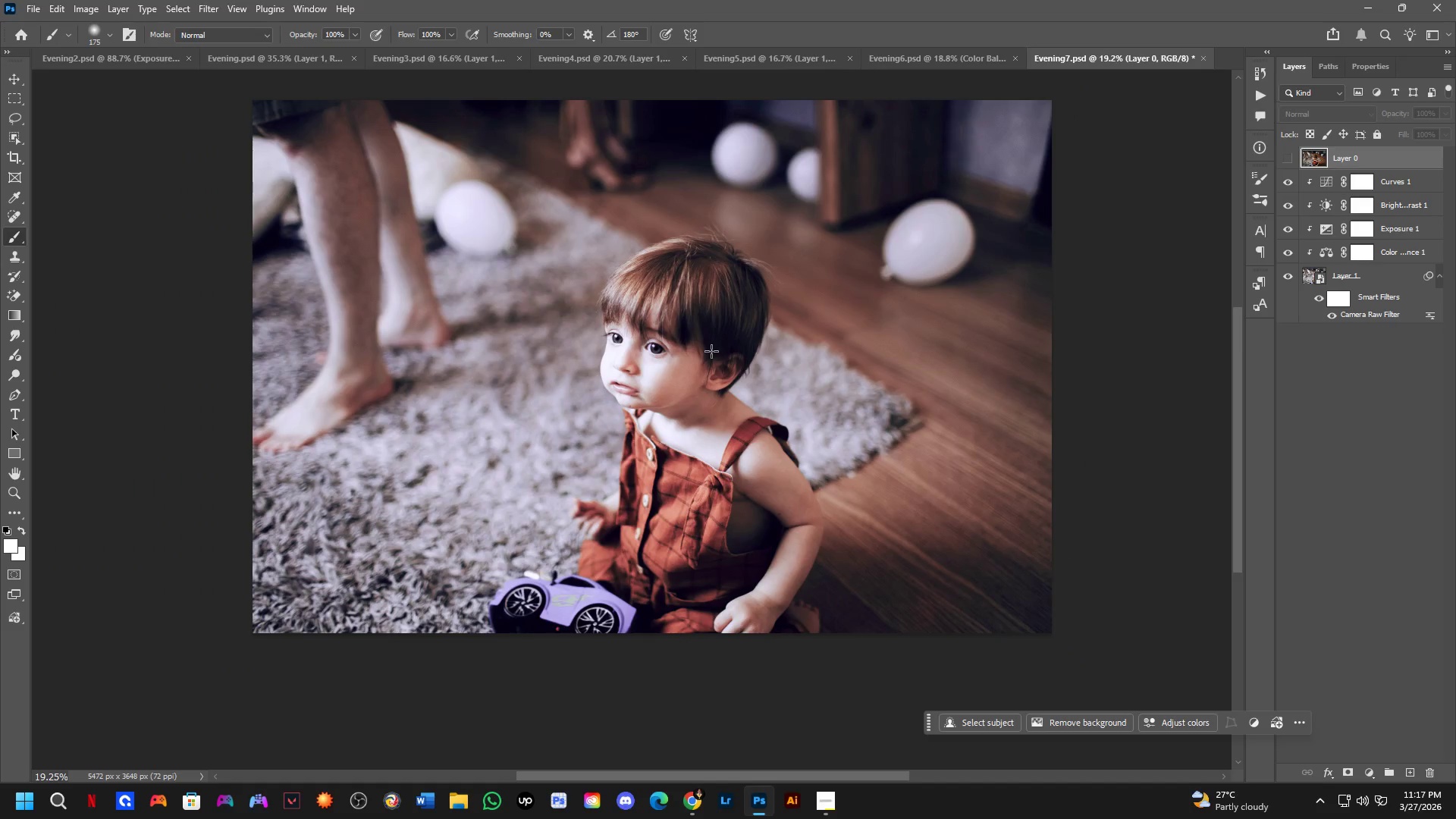 
key(Shift+ShiftLeft)
 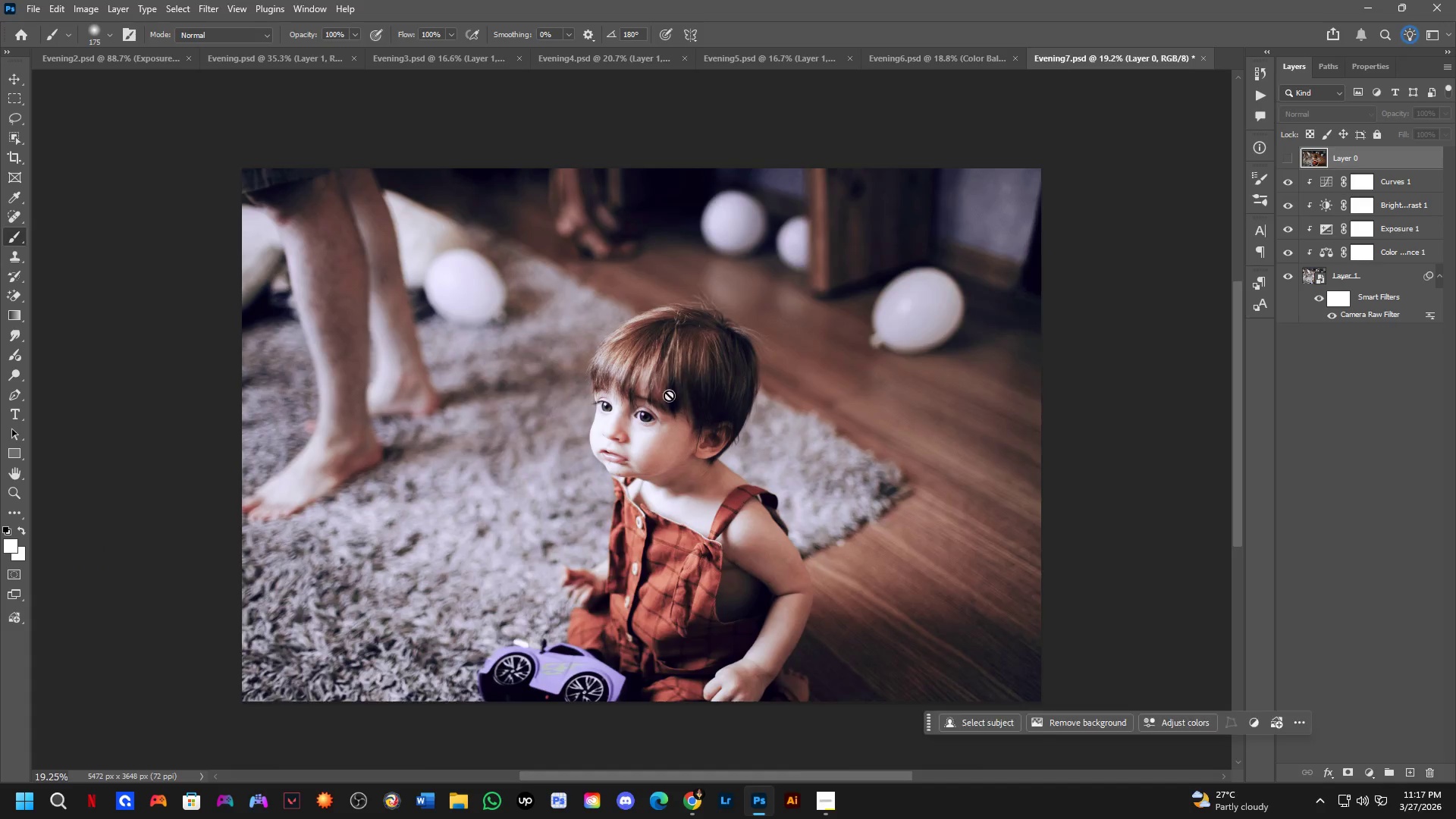 
hold_key(key=Space, duration=0.39)
 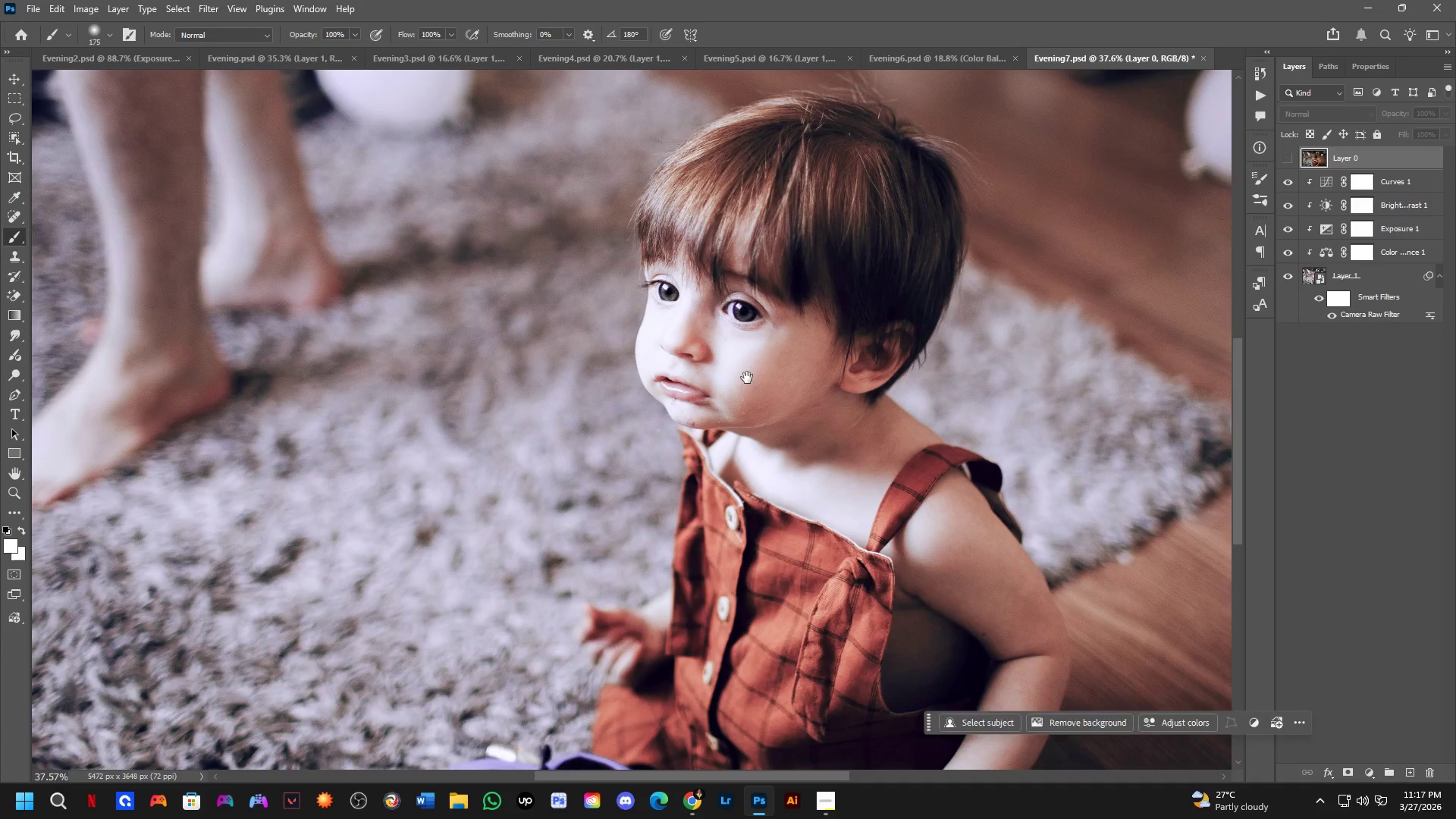 
left_click_drag(start_coordinate=[646, 493], to_coordinate=[764, 354])
 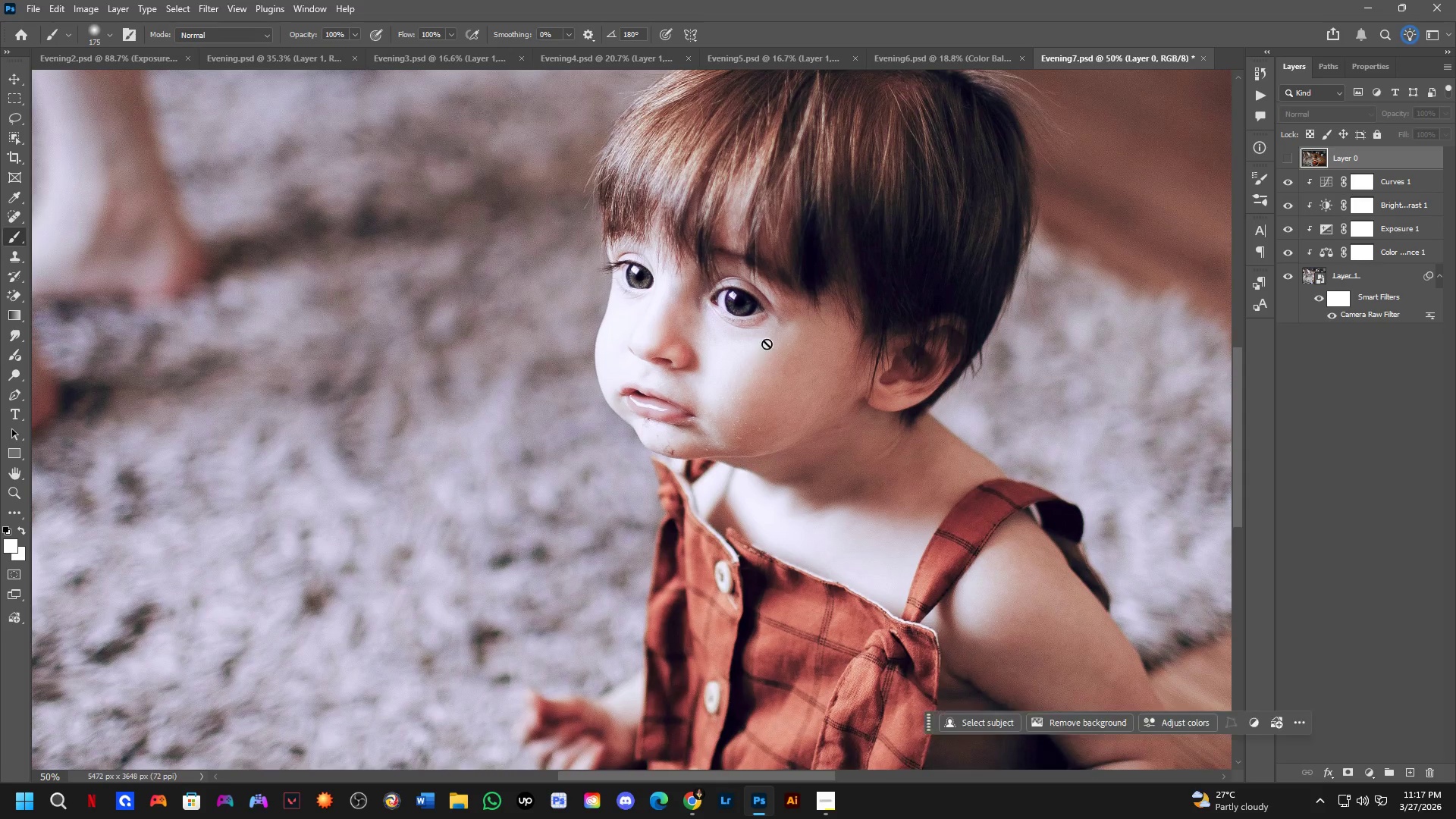 
scroll: coordinate [661, 402], scroll_direction: up, amount: 3.0
 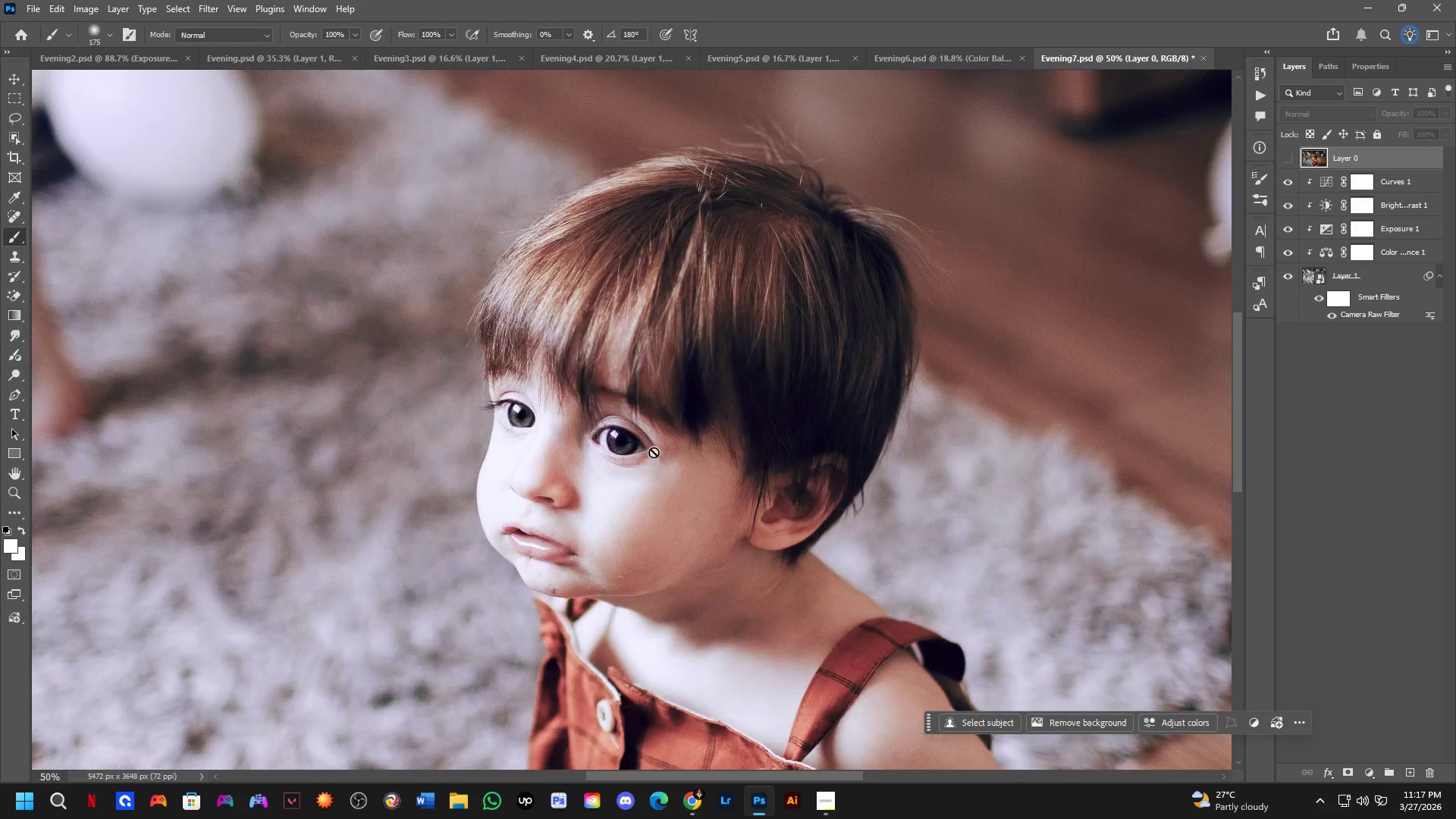 
hold_key(key=Space, duration=0.42)
 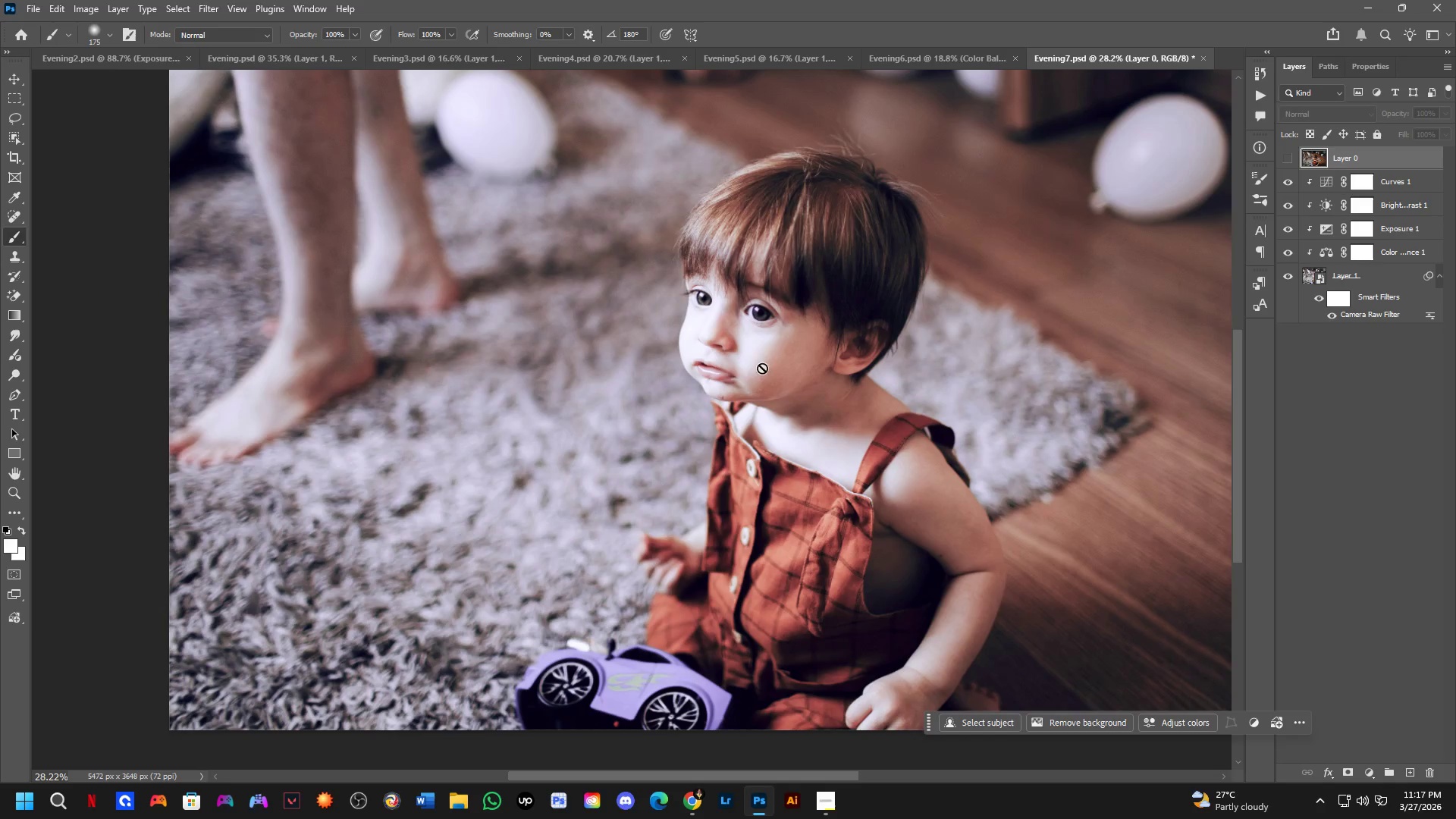 
left_click_drag(start_coordinate=[747, 378], to_coordinate=[763, 361])
 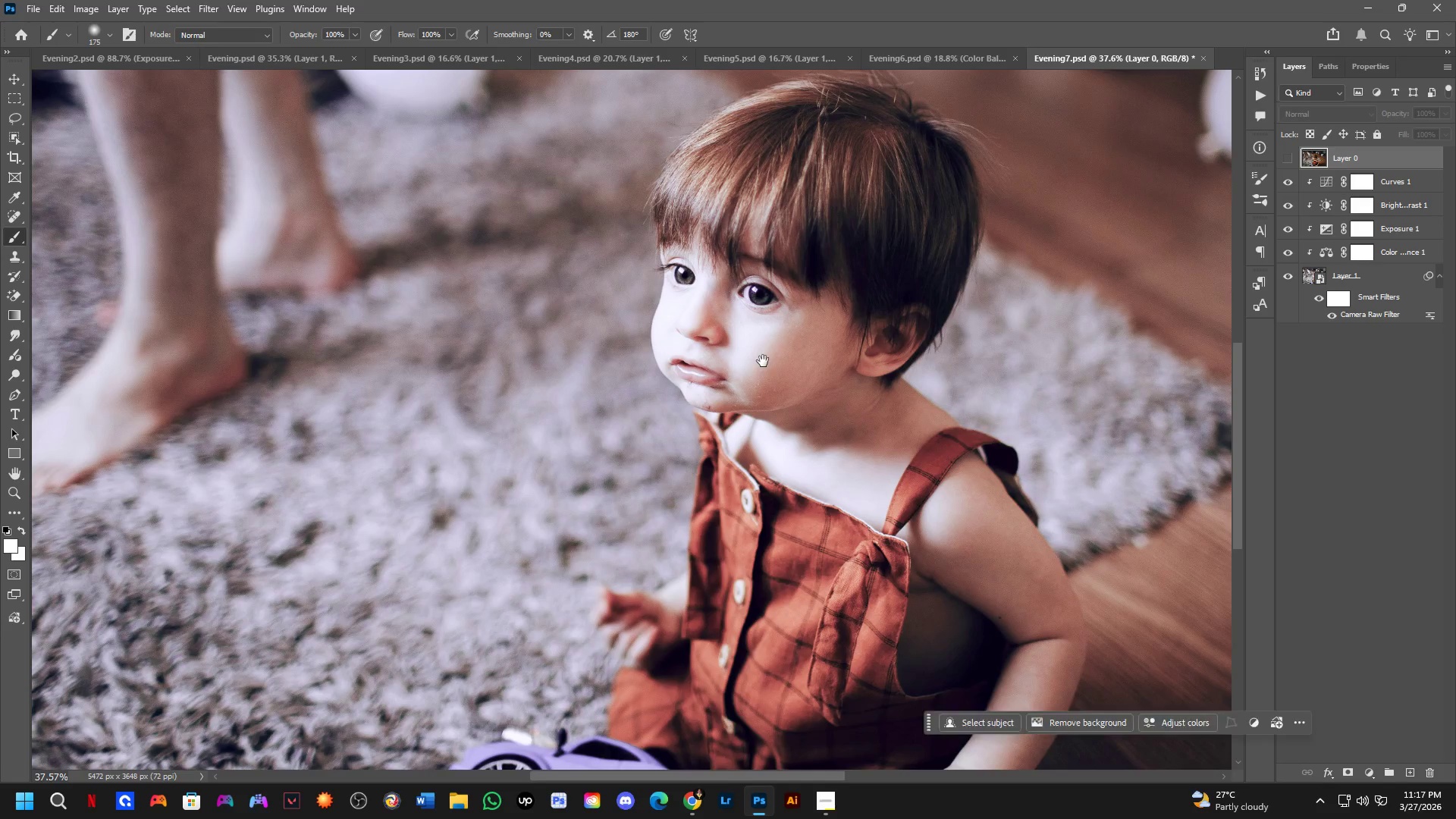 
scroll: coordinate [755, 339], scroll_direction: down, amount: 3.0
 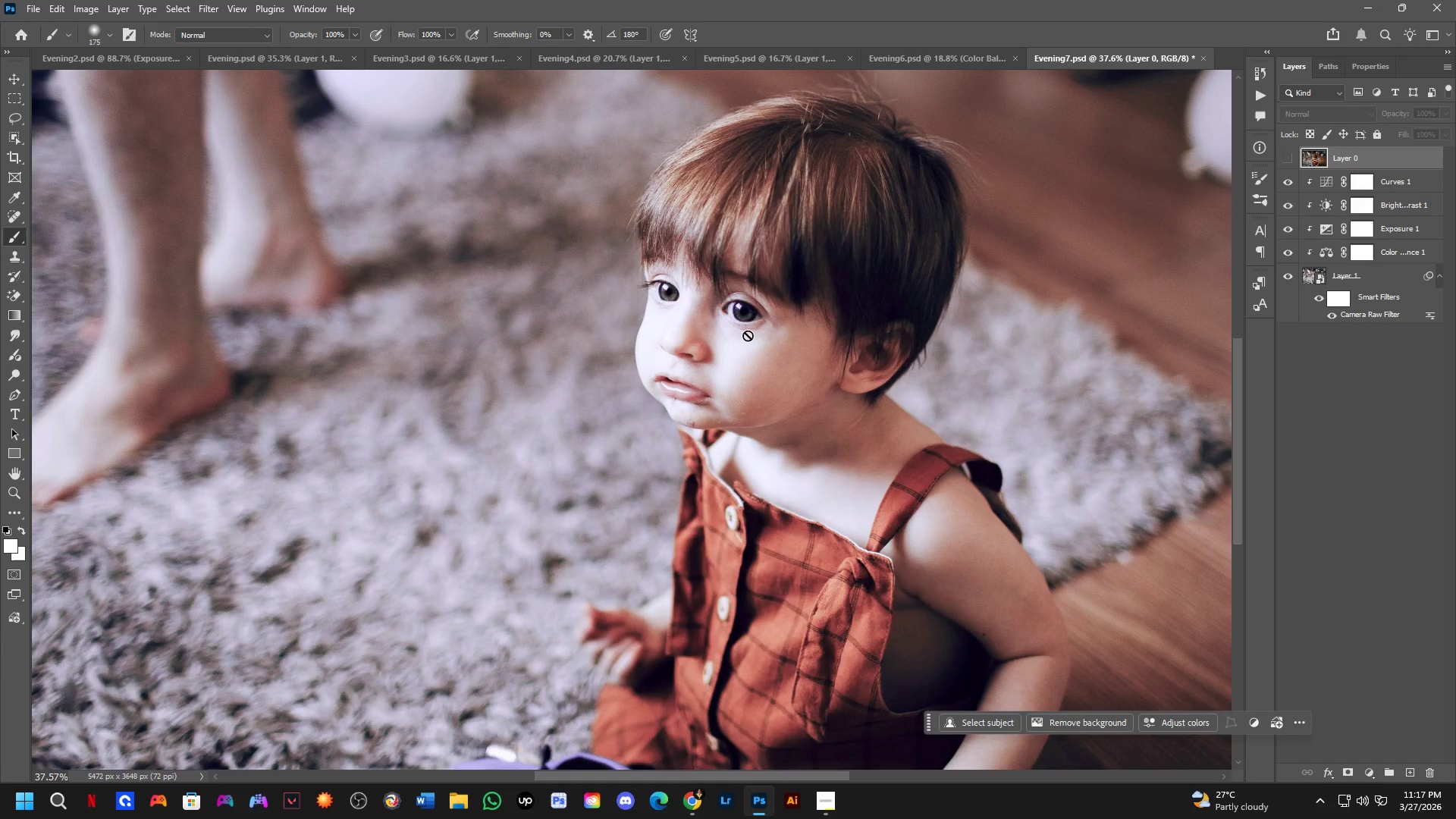 
hold_key(key=Space, duration=0.31)
 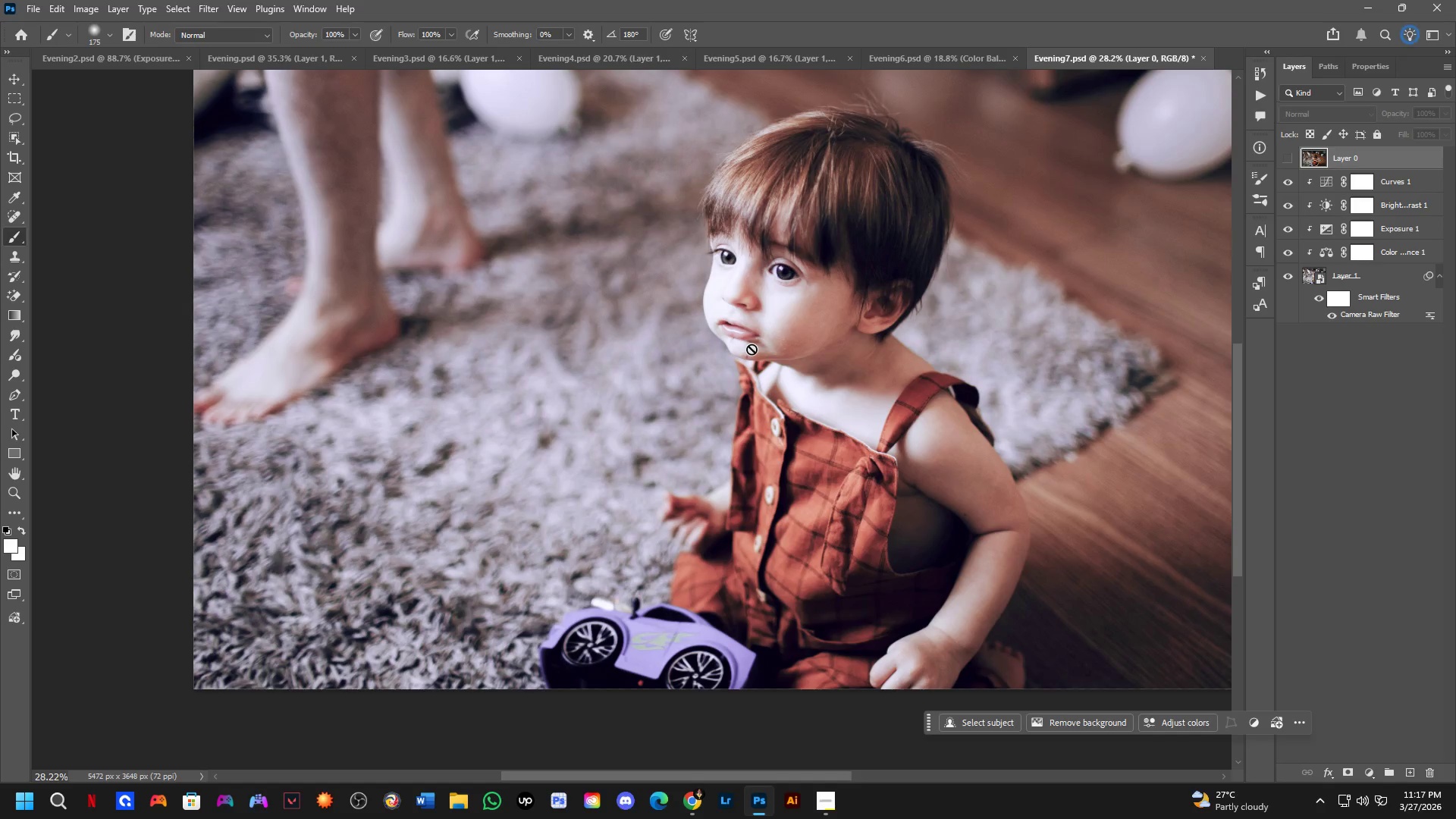 
left_click_drag(start_coordinate=[736, 375], to_coordinate=[755, 345])
 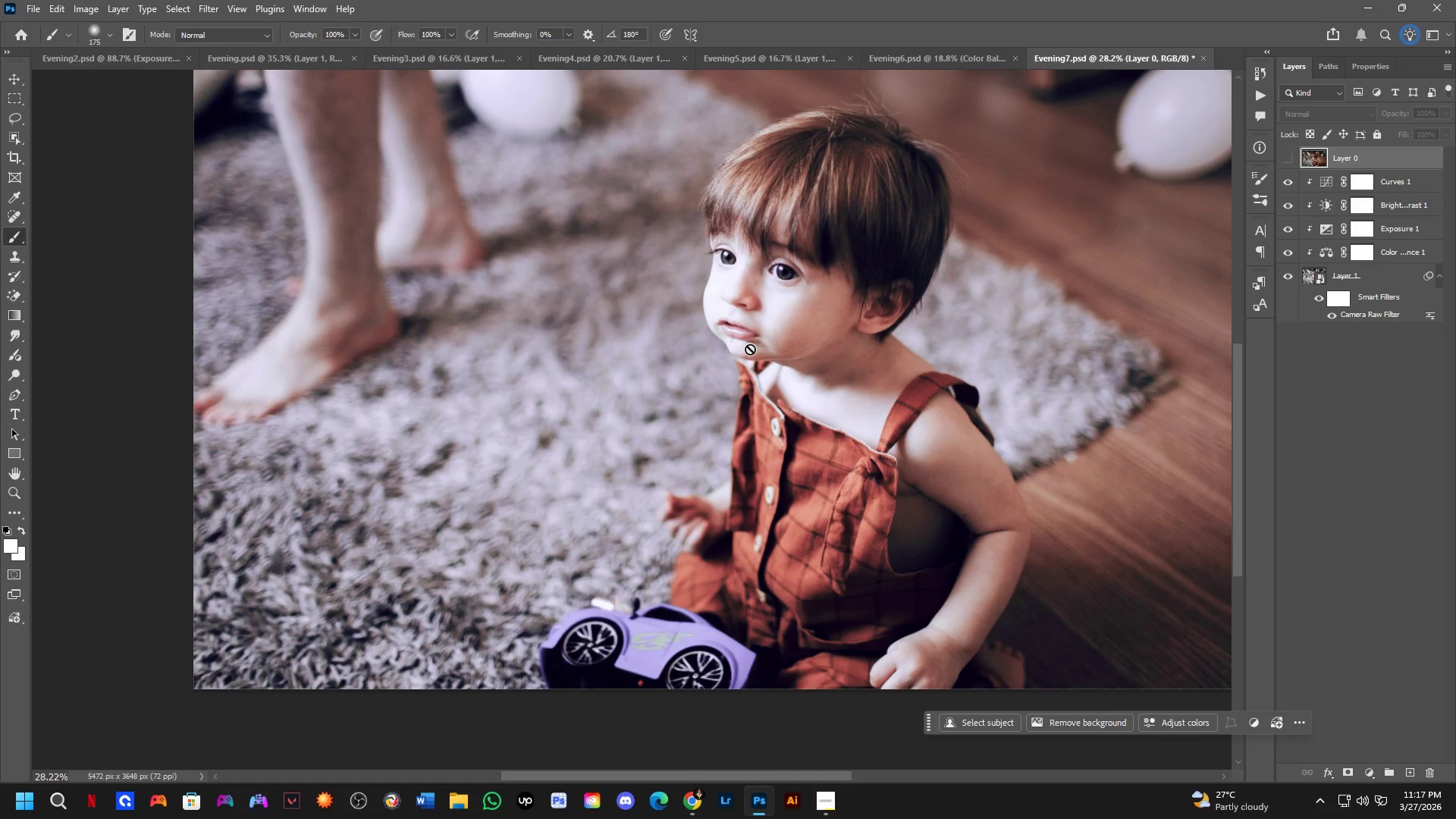 
scroll: coordinate [762, 367], scroll_direction: down, amount: 3.0
 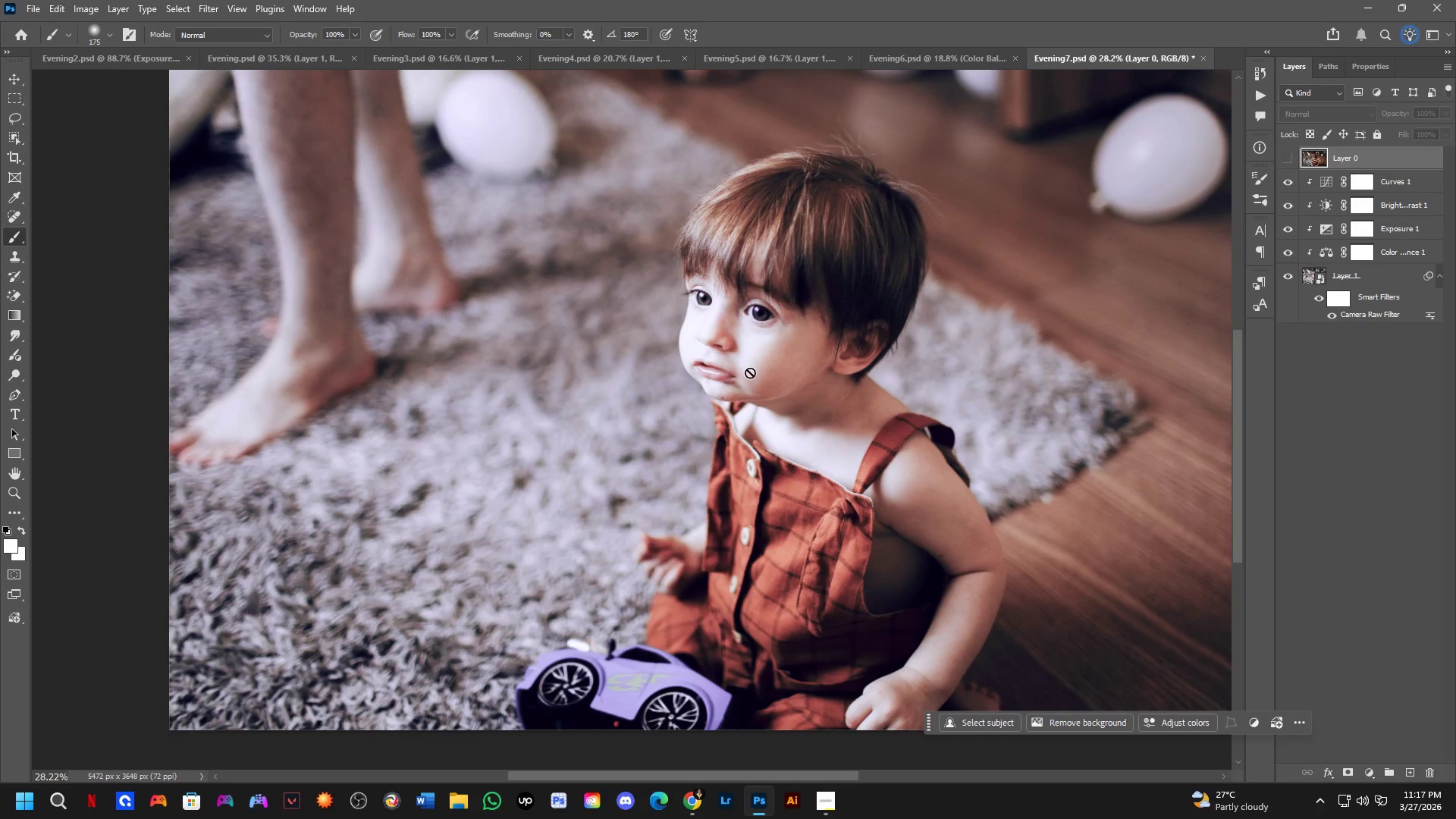 
hold_key(key=Space, duration=0.78)
 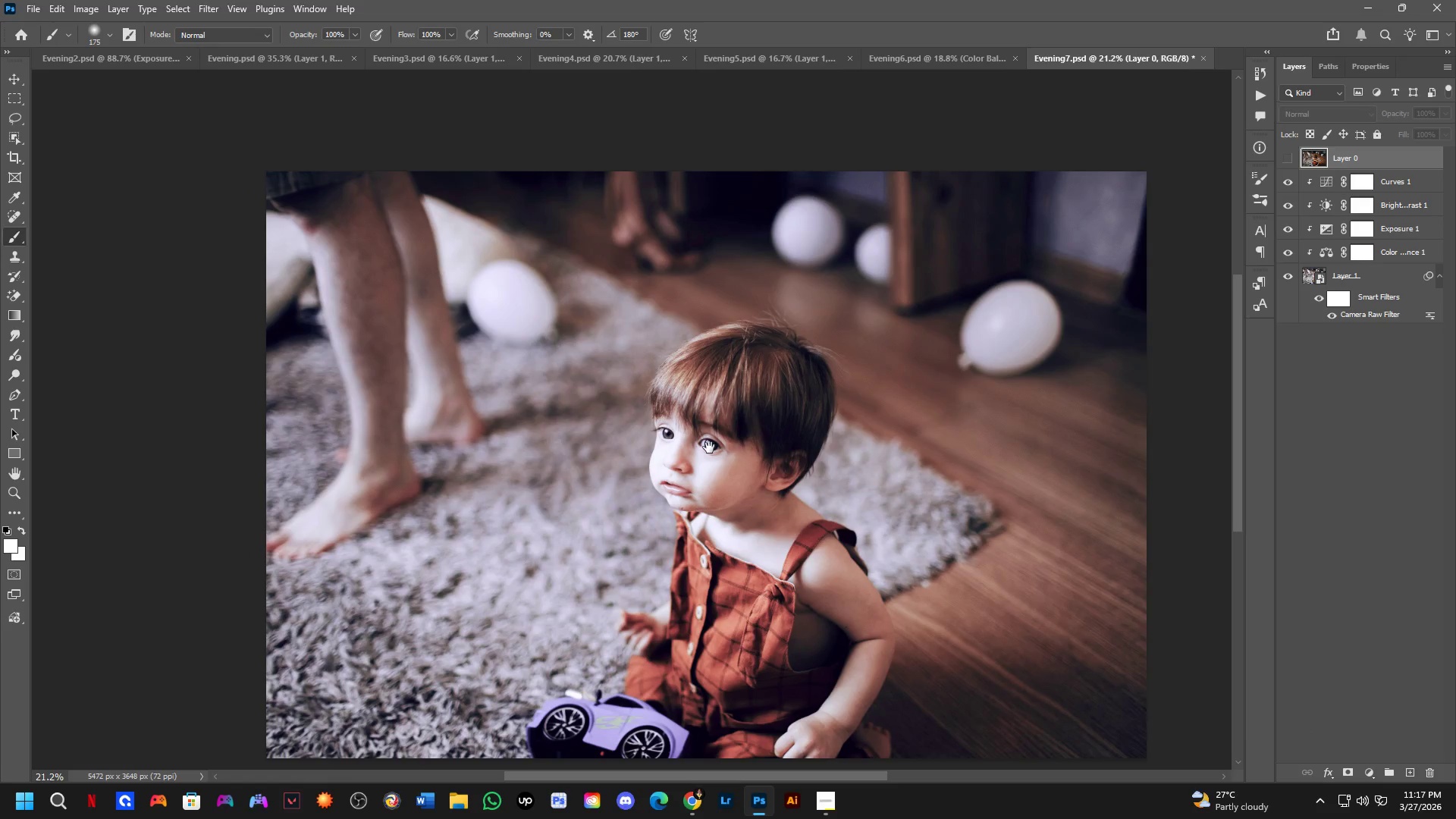 
left_click_drag(start_coordinate=[755, 322], to_coordinate=[662, 429])
 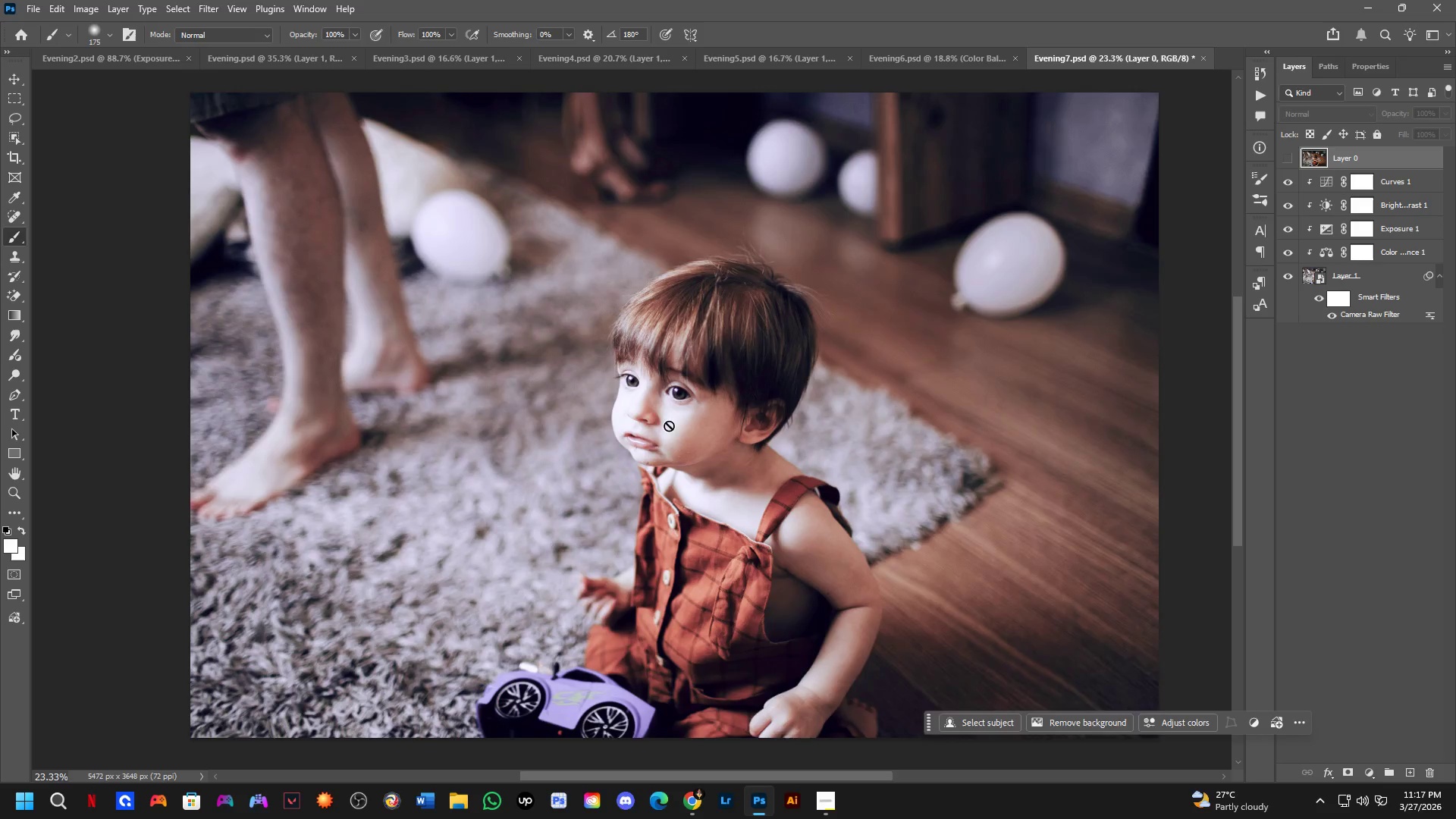 
scroll: coordinate [711, 351], scroll_direction: down, amount: 2.0
 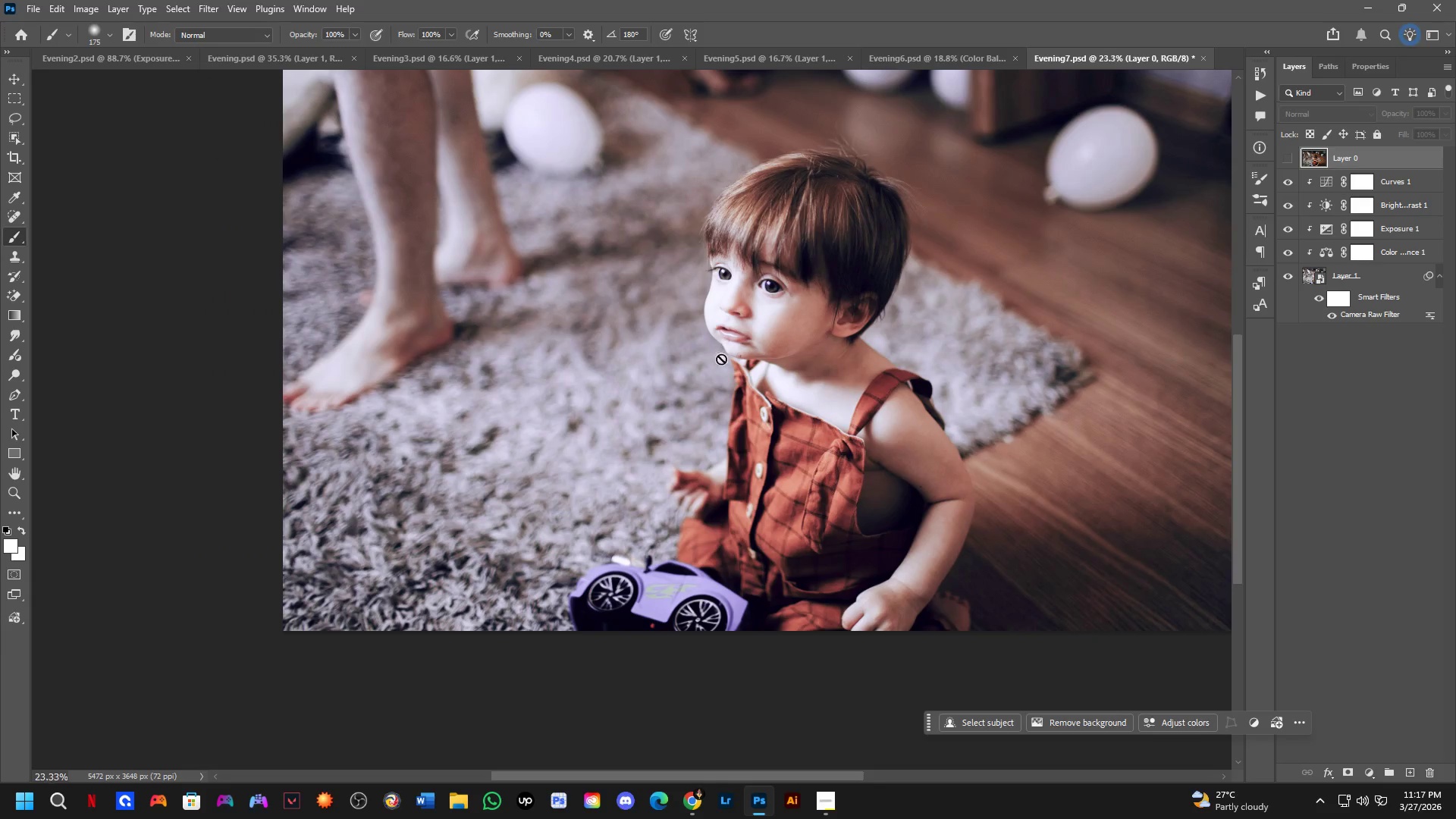 
hold_key(key=Space, duration=0.48)
 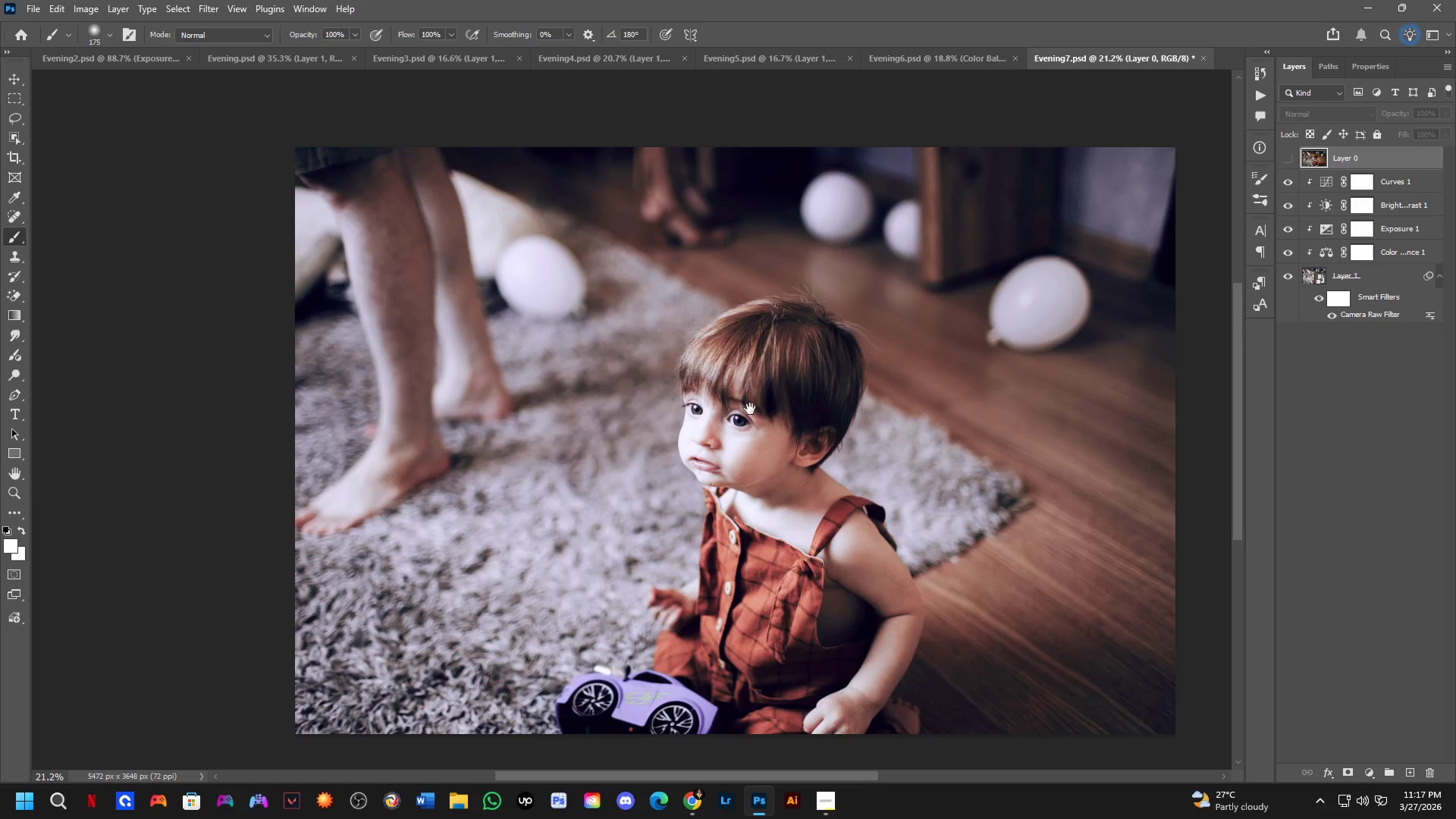 
left_click_drag(start_coordinate=[676, 398], to_coordinate=[709, 447])
 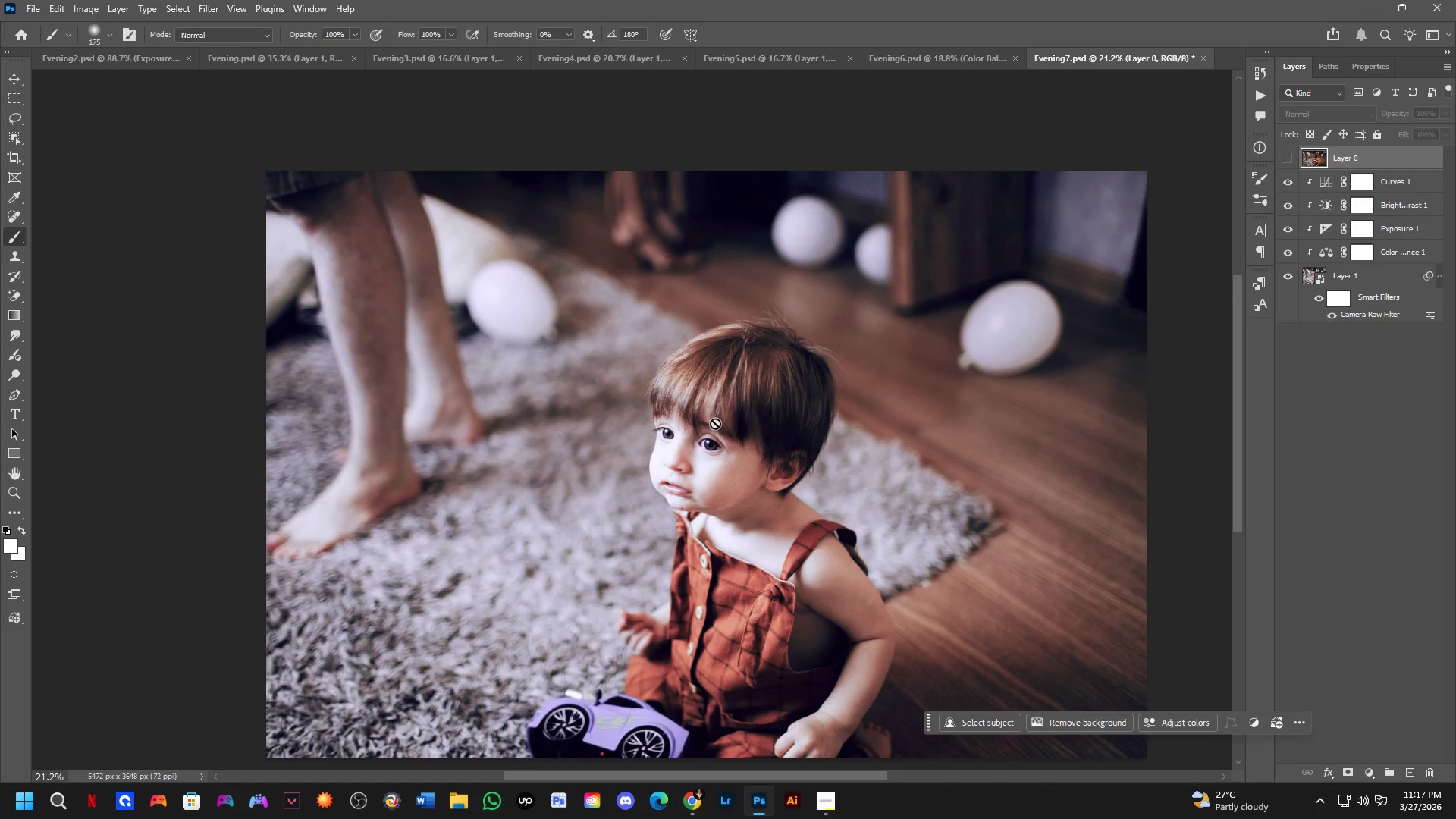 
scroll: coordinate [669, 425], scroll_direction: down, amount: 1.0
 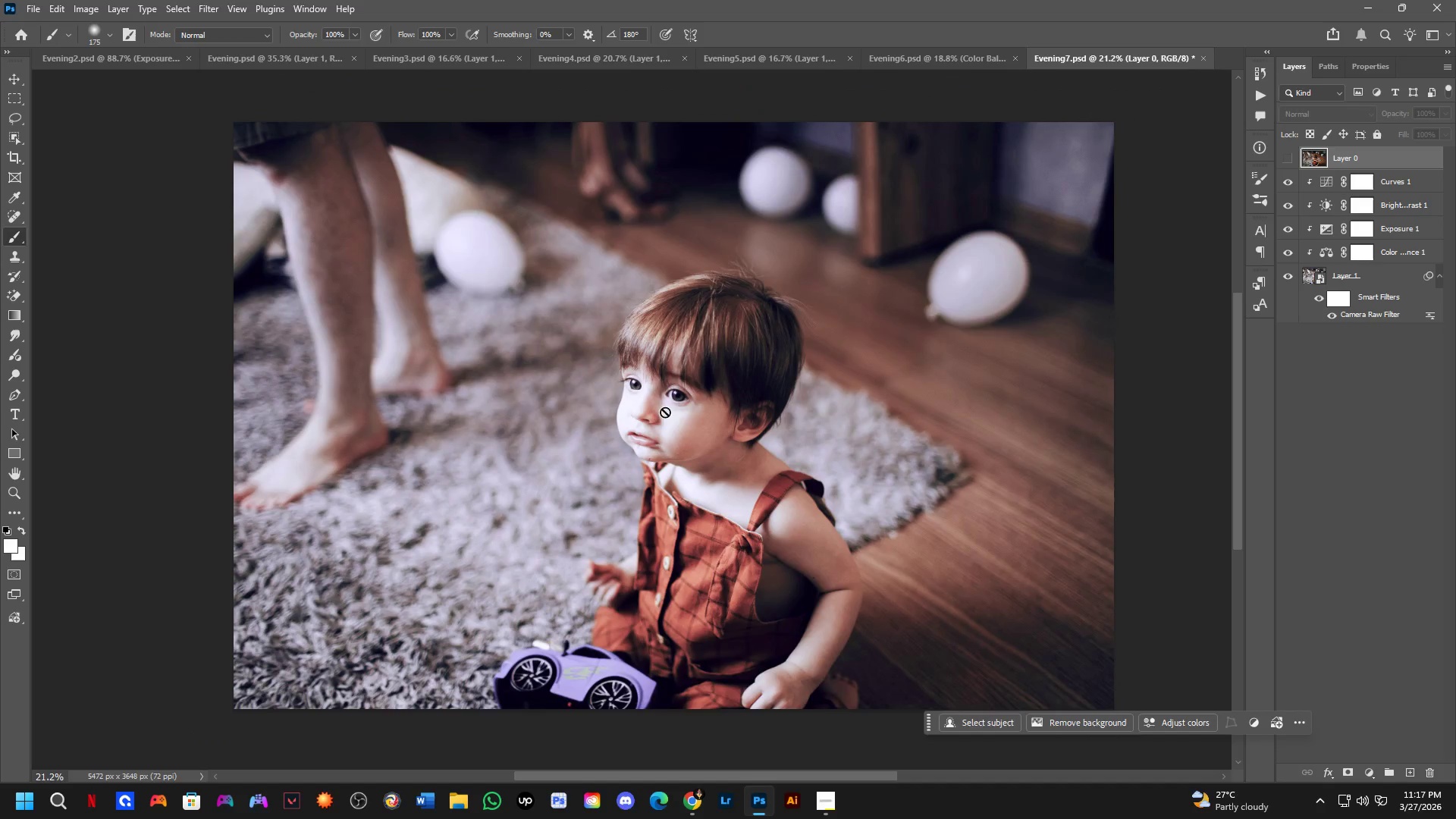 
hold_key(key=Space, duration=0.47)
 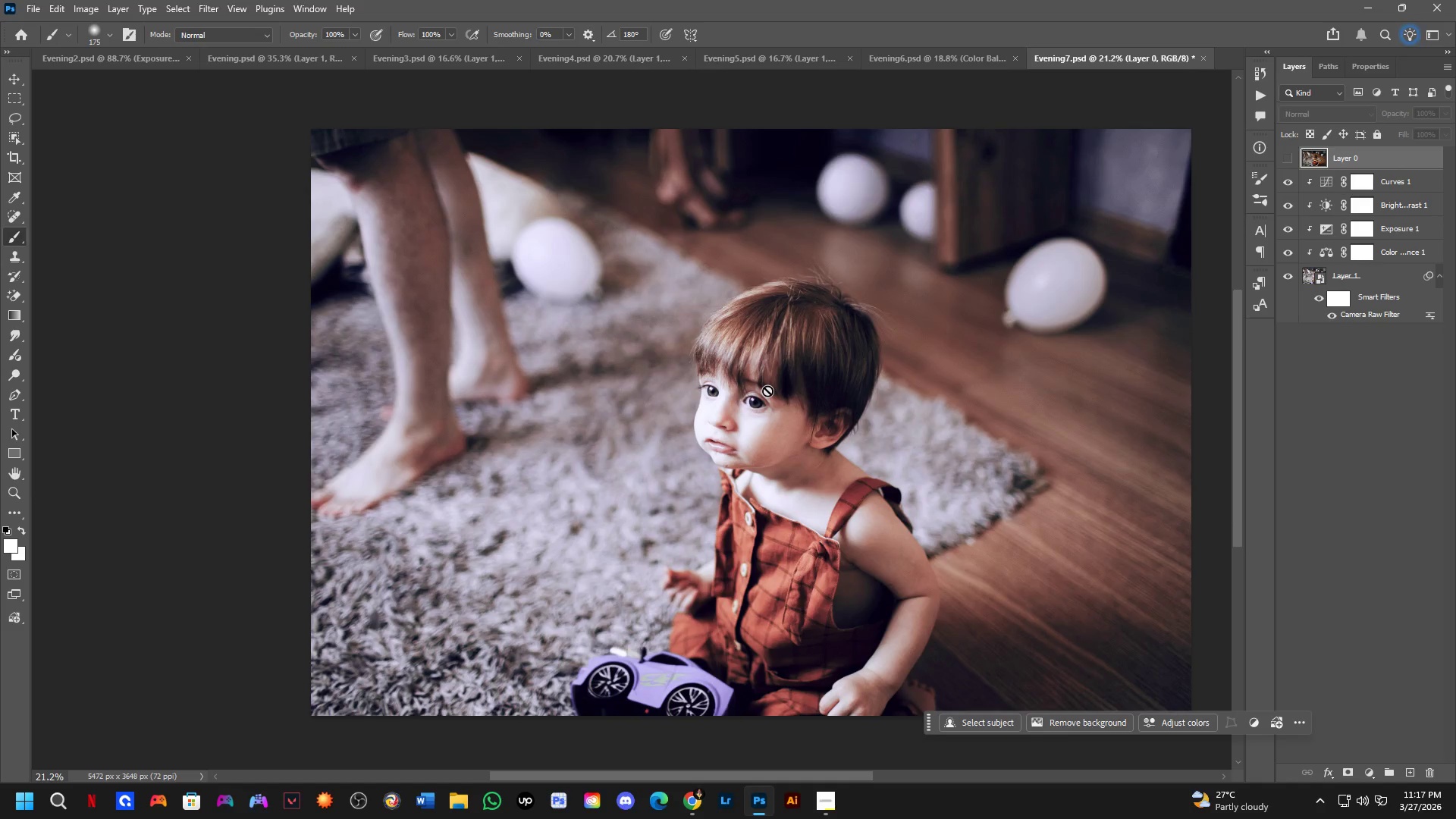 
left_click_drag(start_coordinate=[719, 435], to_coordinate=[764, 393])
 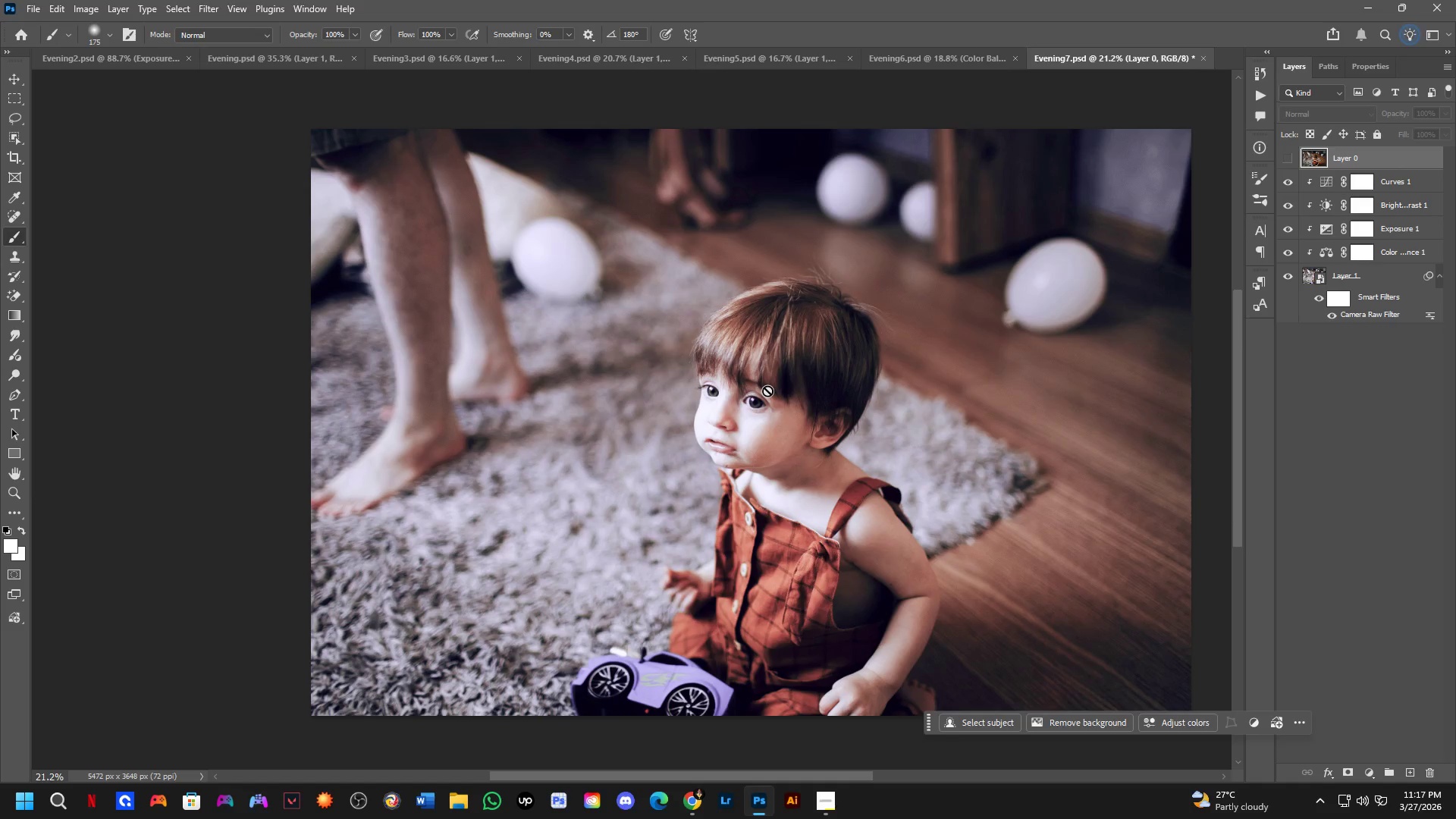 
hold_key(key=Space, duration=0.47)
 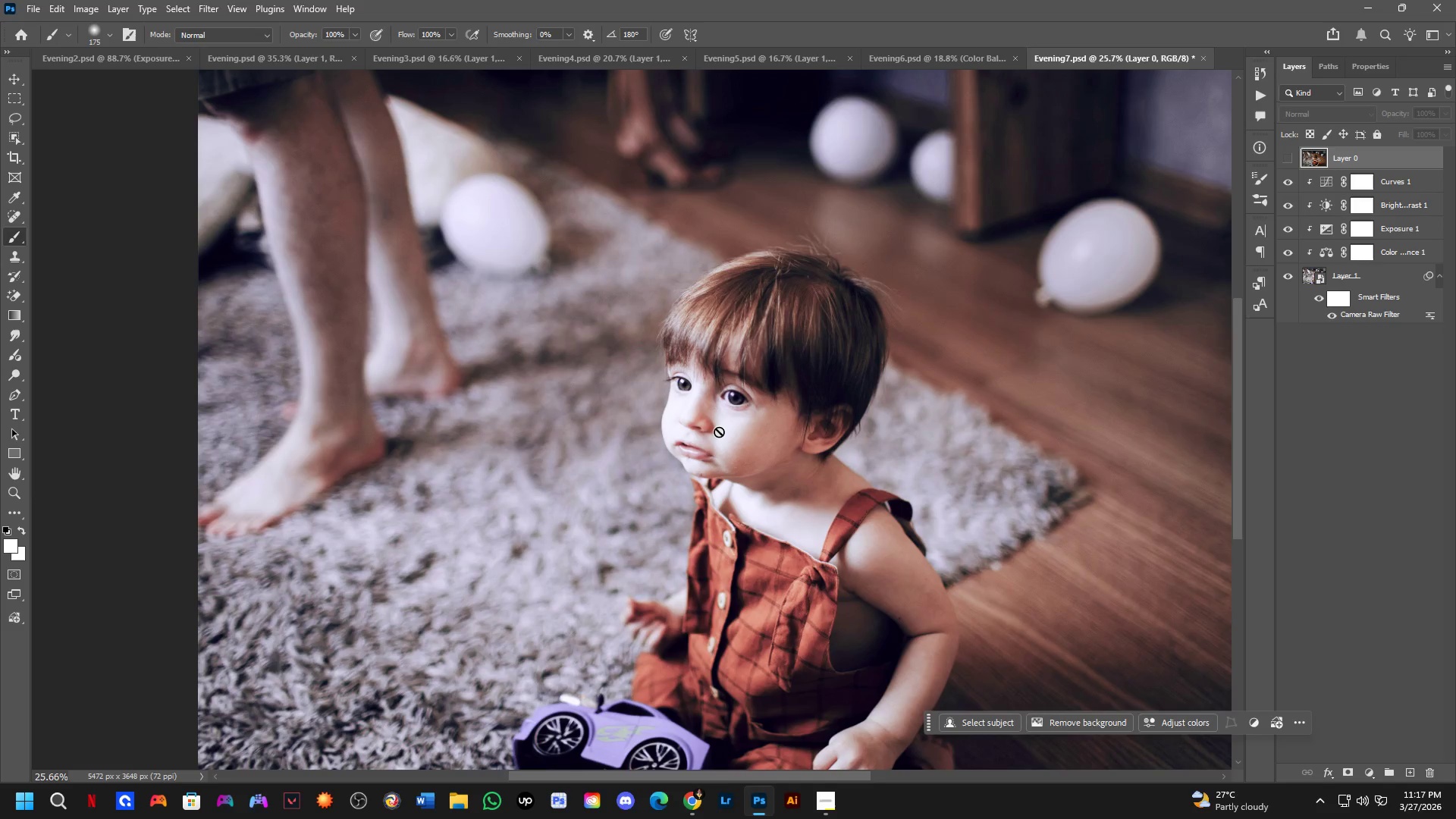 
left_click_drag(start_coordinate=[742, 413], to_coordinate=[717, 417])
 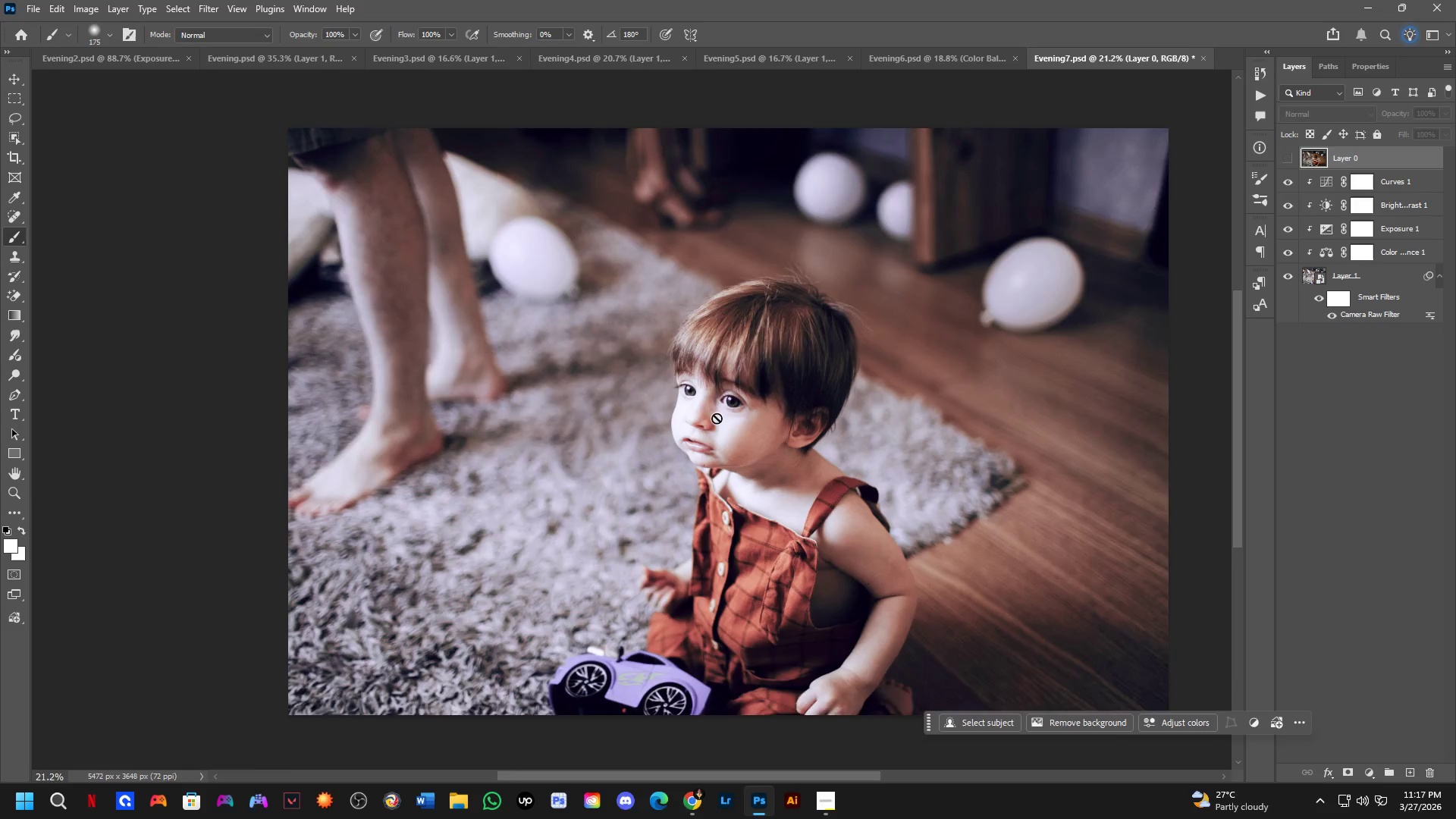 
scroll: coordinate [793, 339], scroll_direction: none, amount: 0.0
 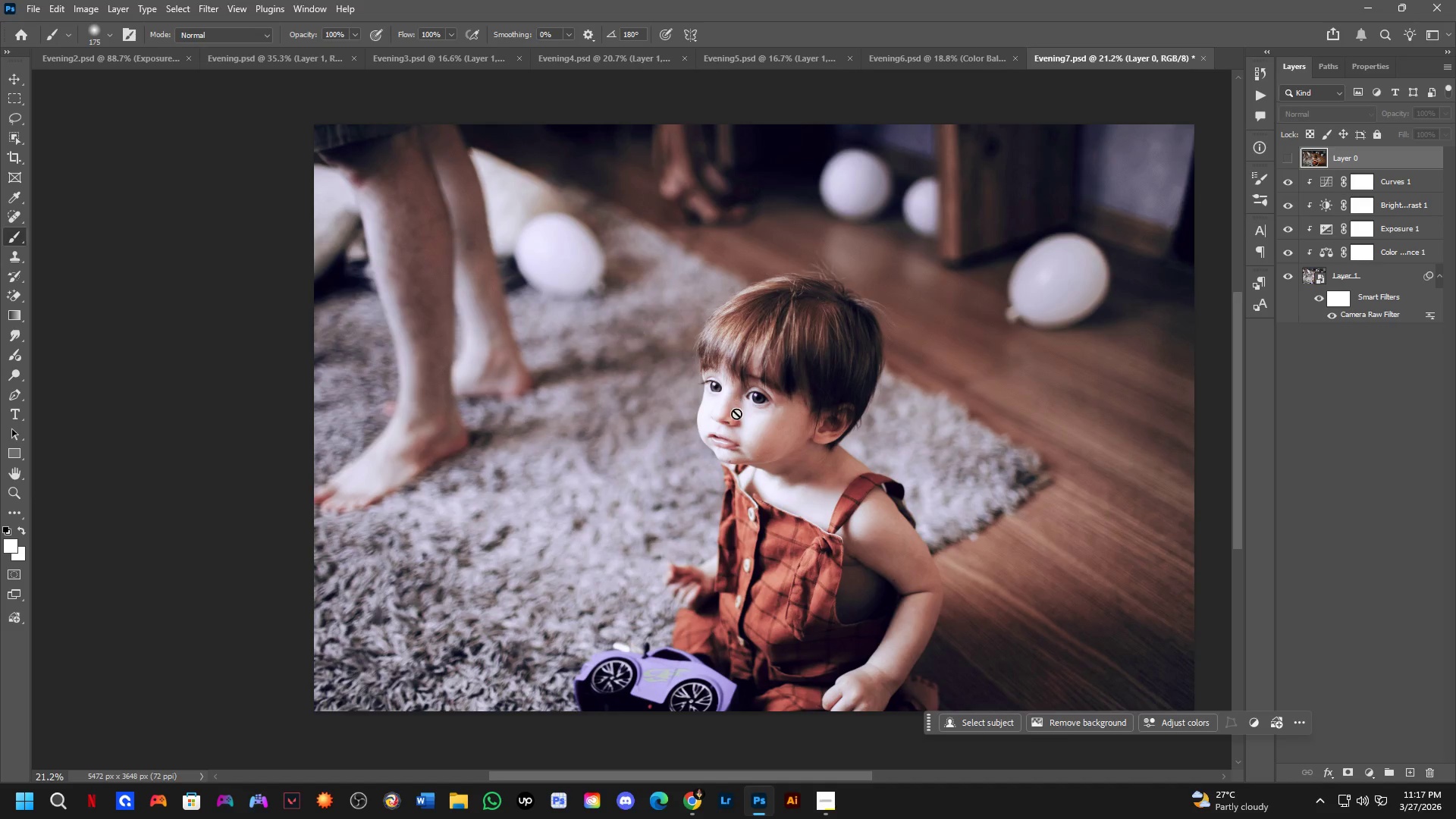 
scroll: coordinate [717, 418], scroll_direction: up, amount: 2.0
 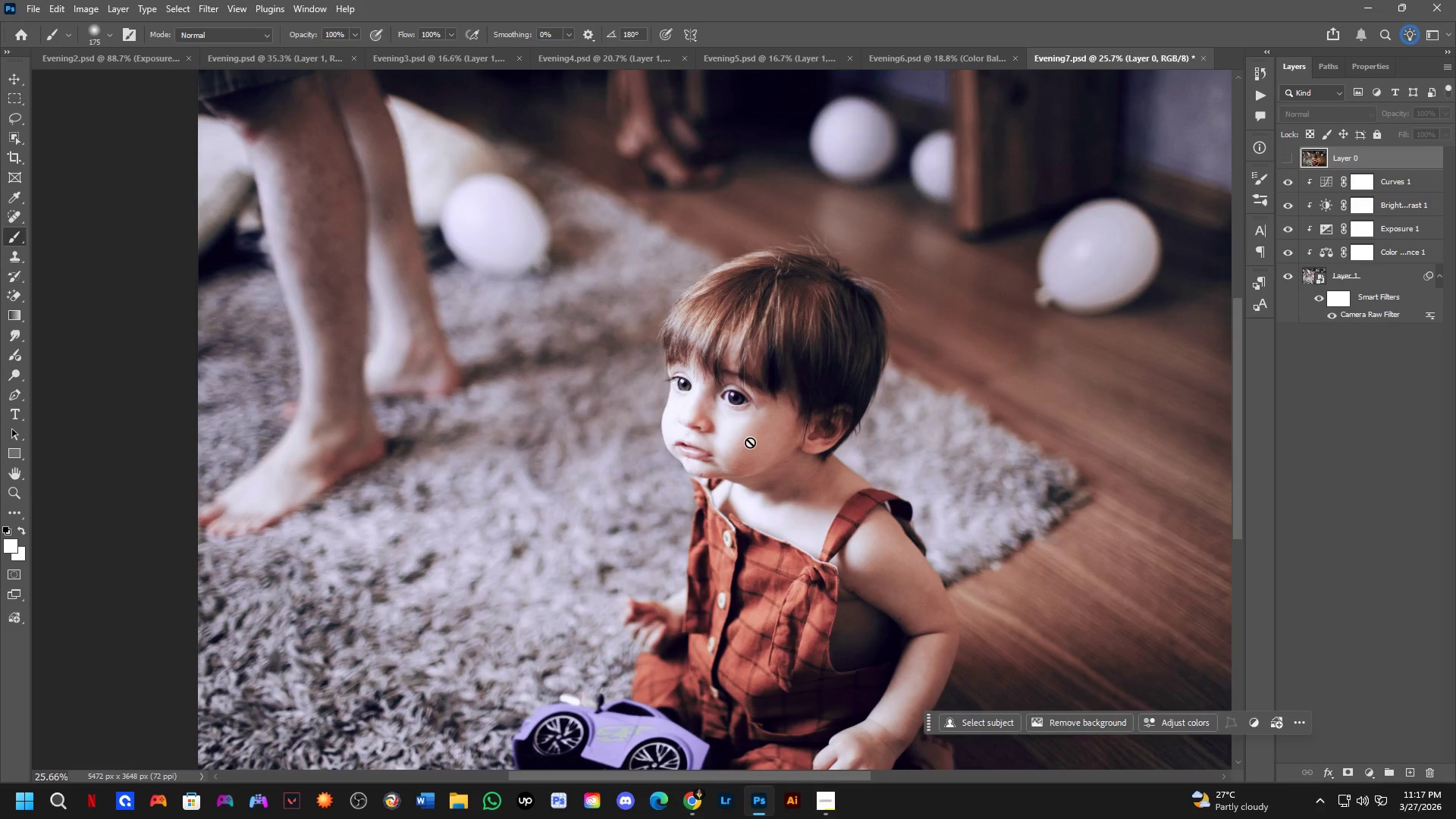 
scroll: coordinate [807, 359], scroll_direction: down, amount: 3.0
 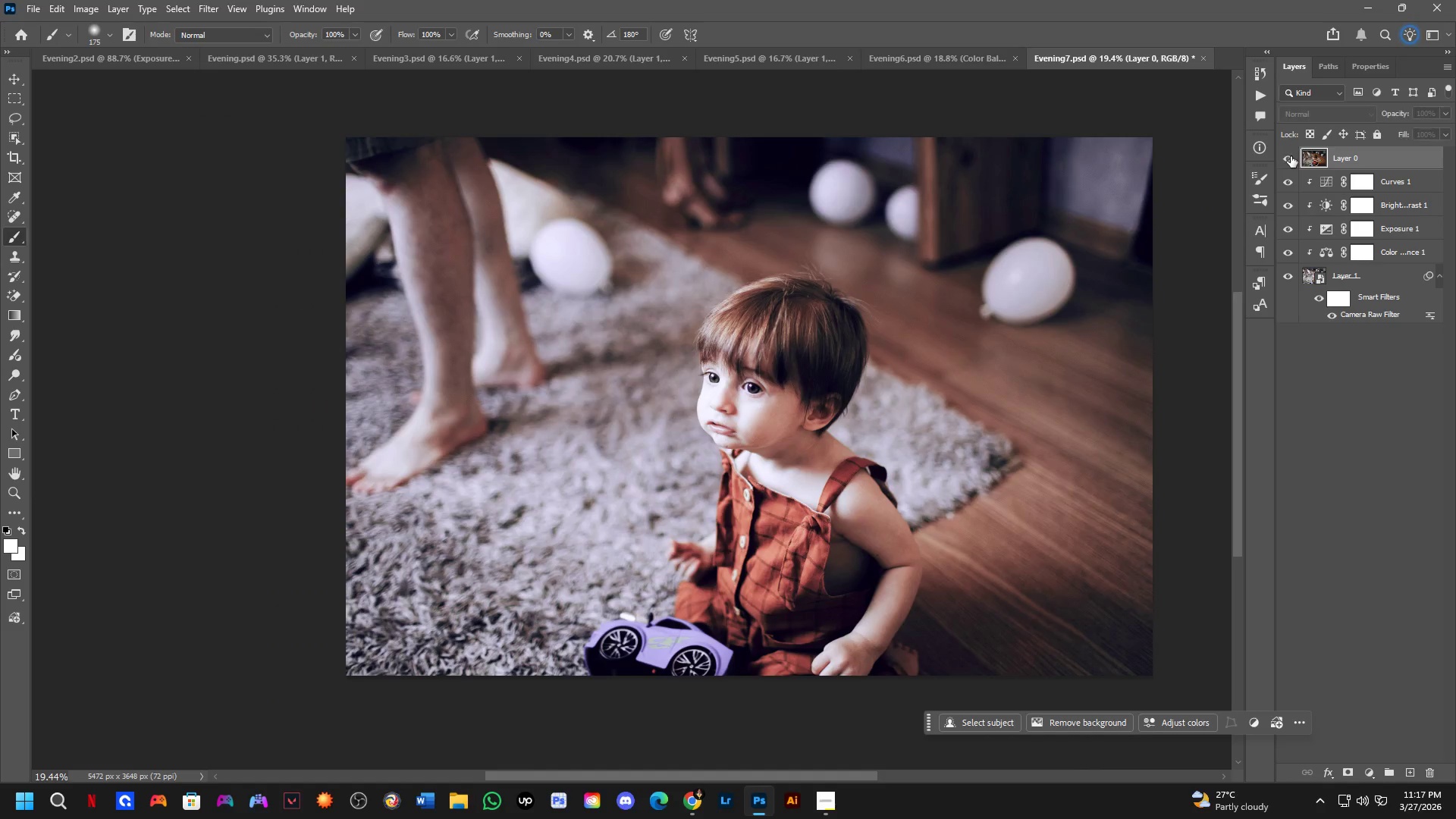 
left_click([1291, 156])
 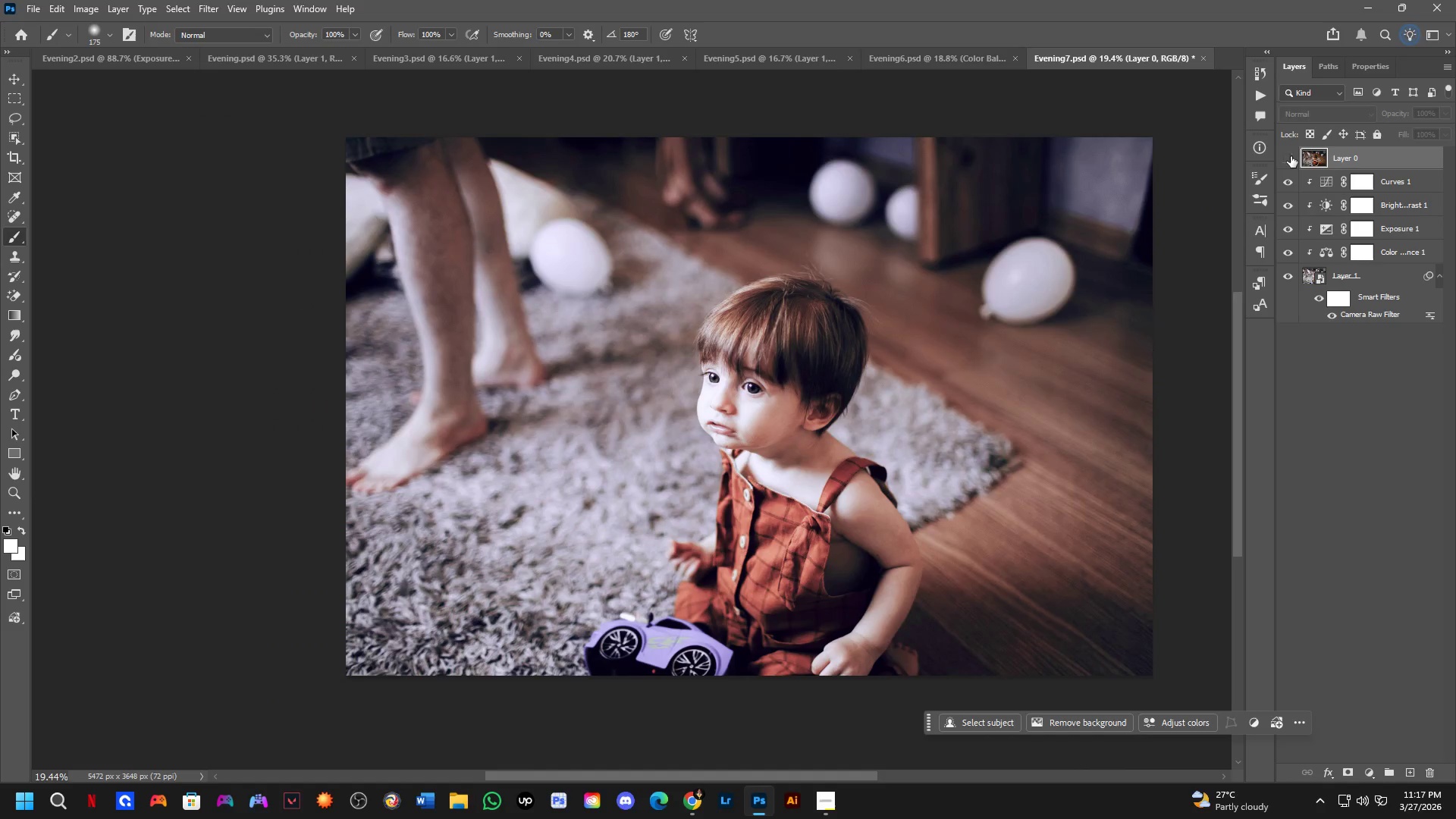 
double_click([1291, 156])
 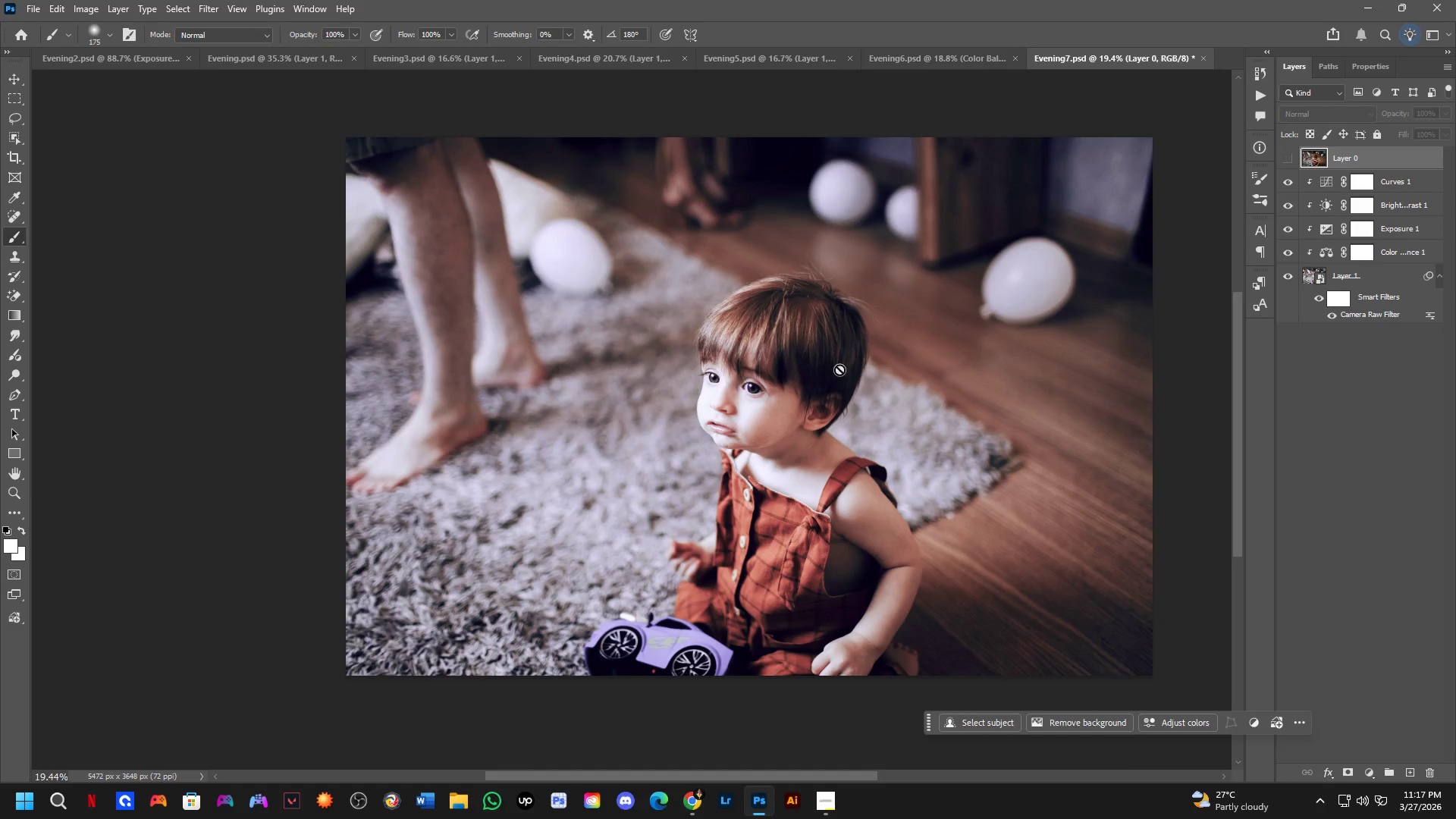 
hold_key(key=Space, duration=0.48)
 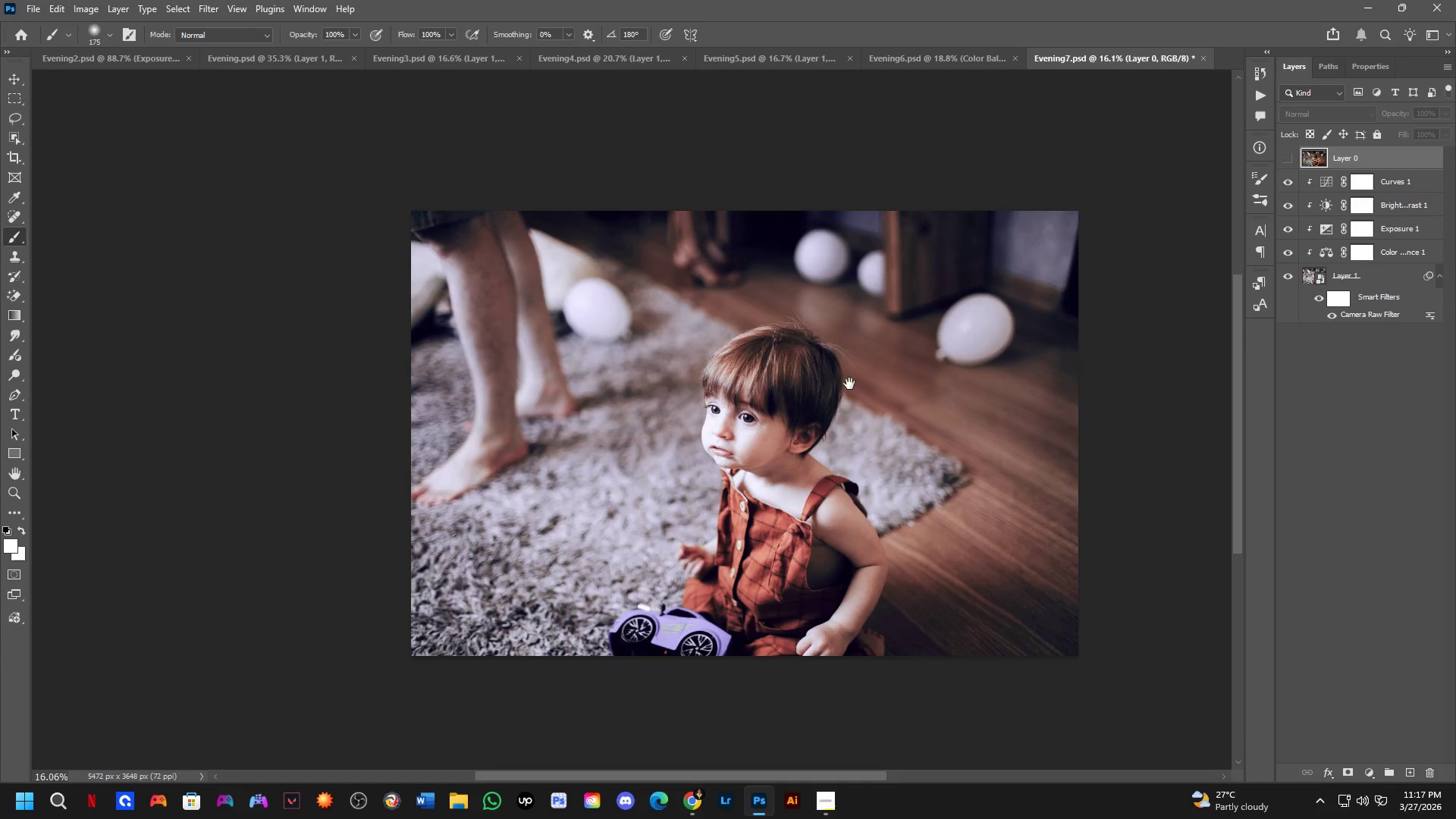 
left_click_drag(start_coordinate=[924, 377], to_coordinate=[884, 370])
 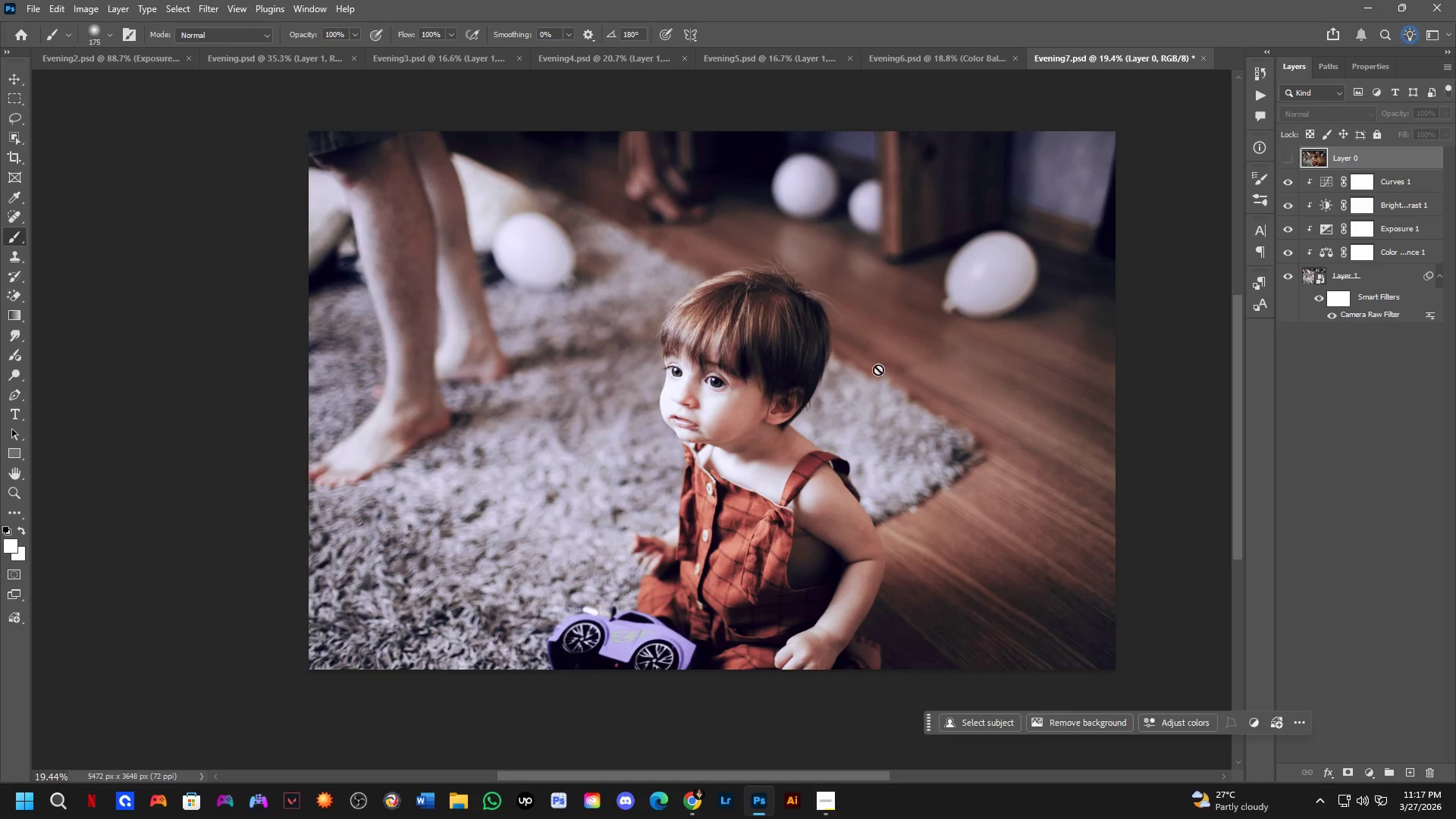 
scroll: coordinate [697, 432], scroll_direction: none, amount: 0.0
 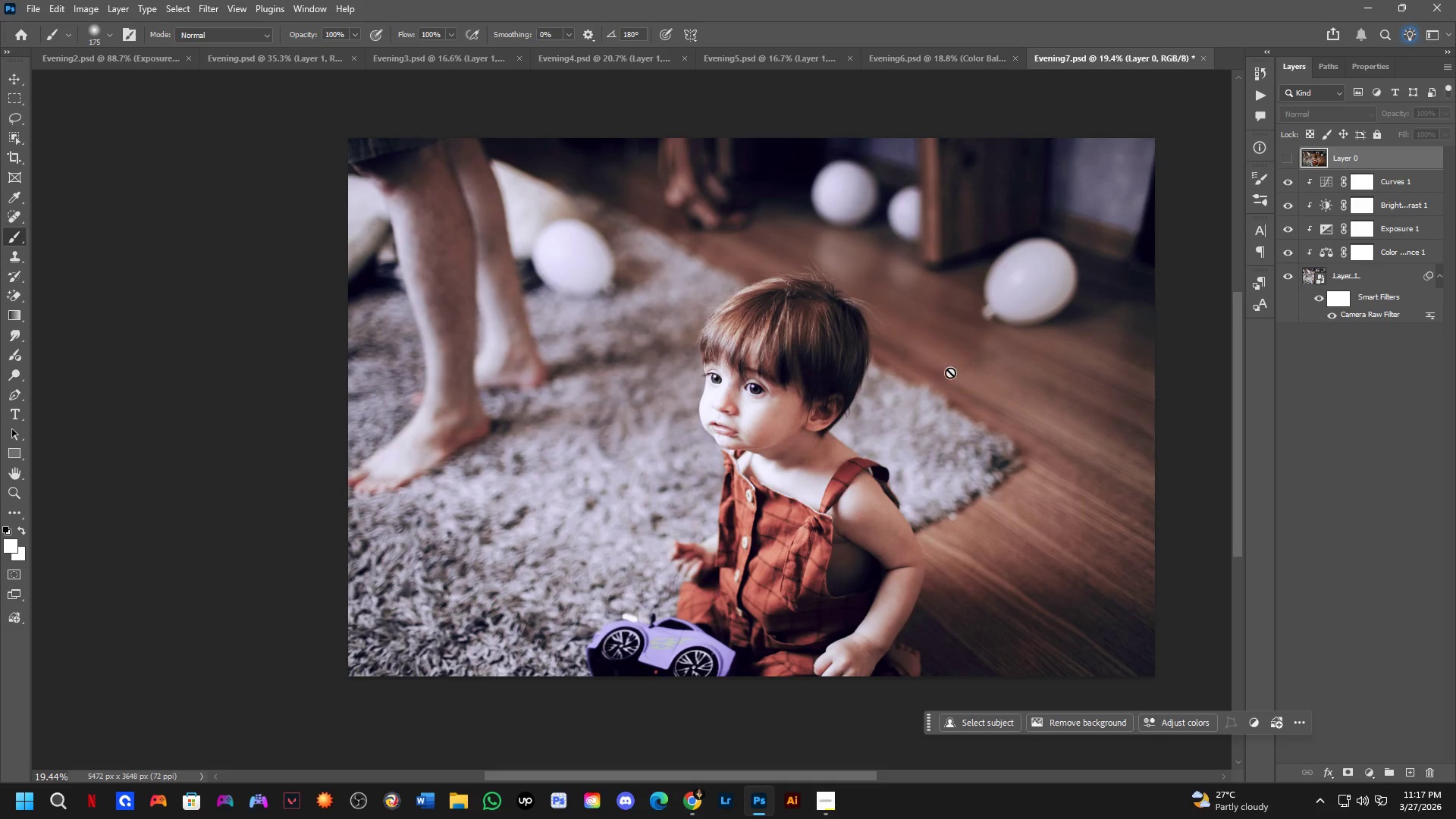 
hold_key(key=Space, duration=0.41)
 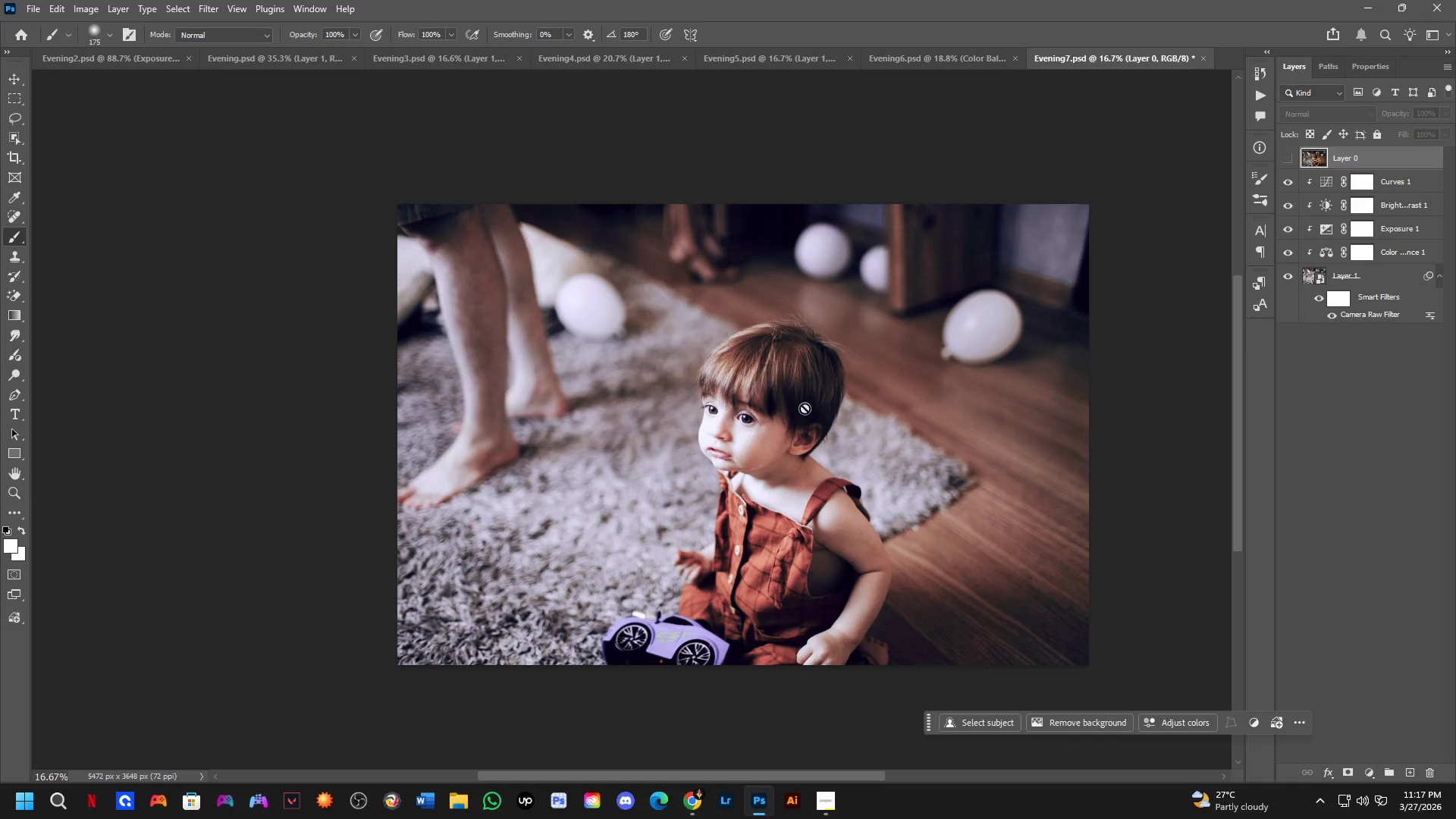 
left_click_drag(start_coordinate=[845, 345], to_coordinate=[849, 384])
 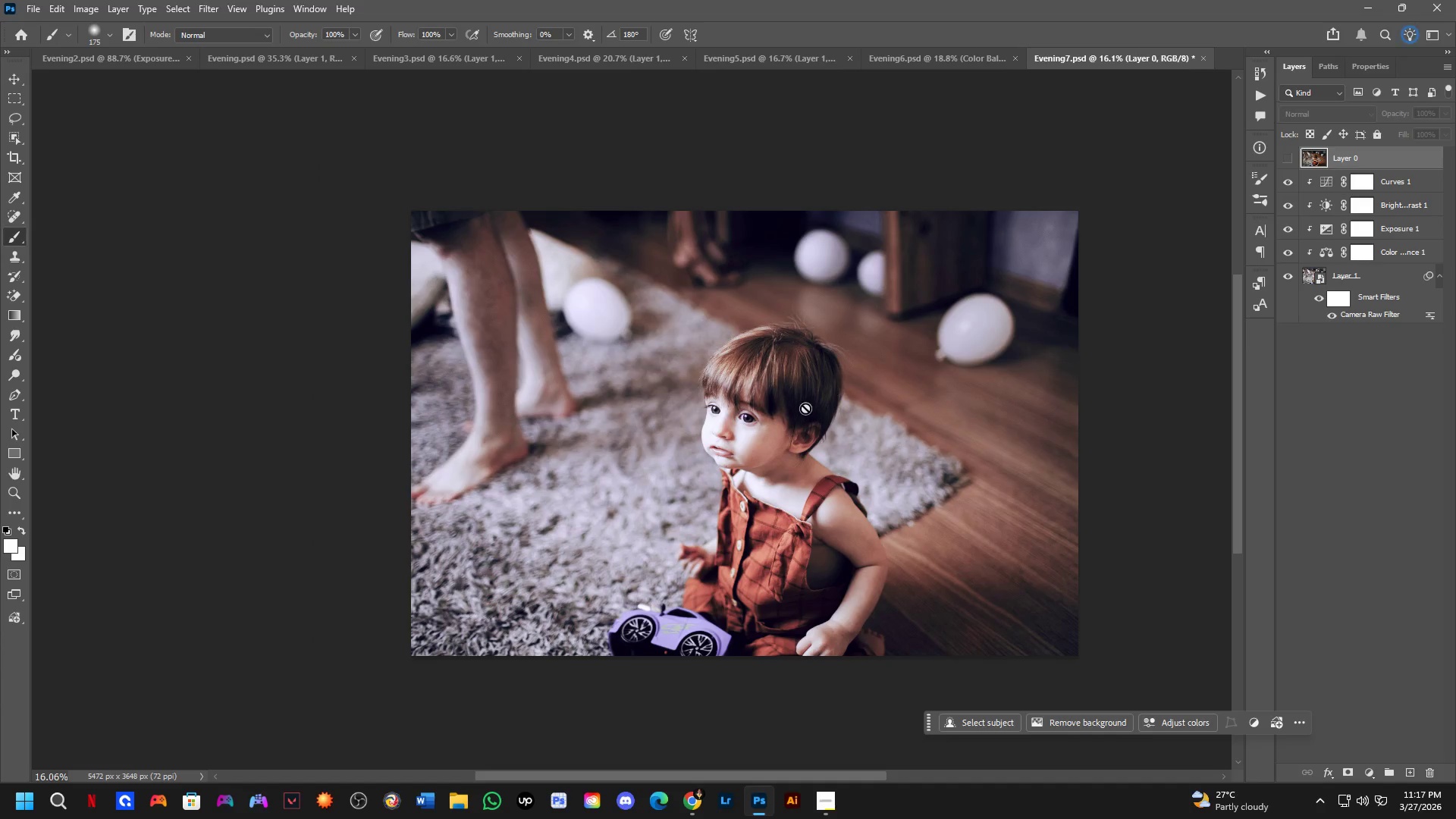 
scroll: coordinate [877, 369], scroll_direction: down, amount: 2.0
 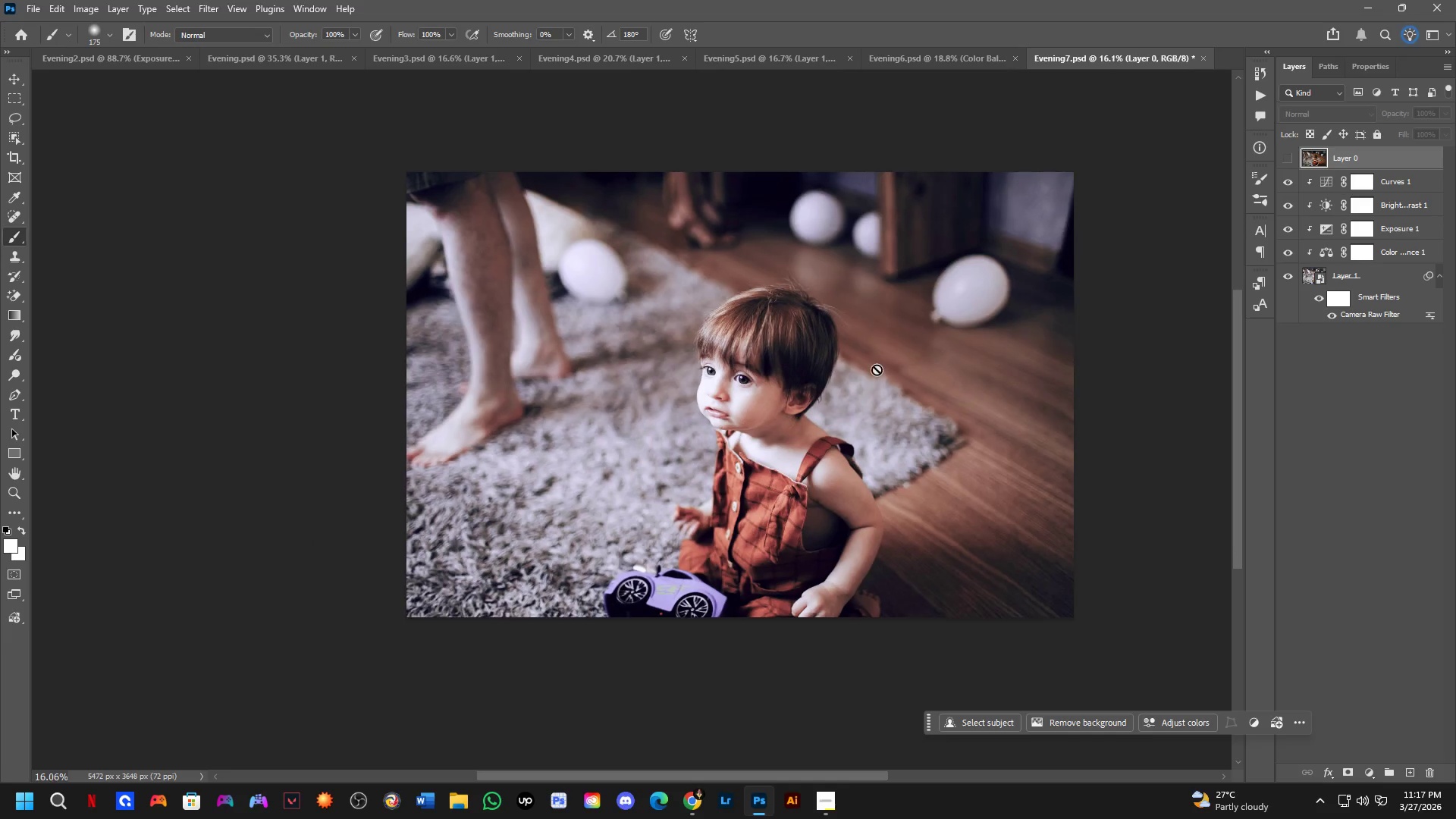 
key(Shift+ShiftLeft)
 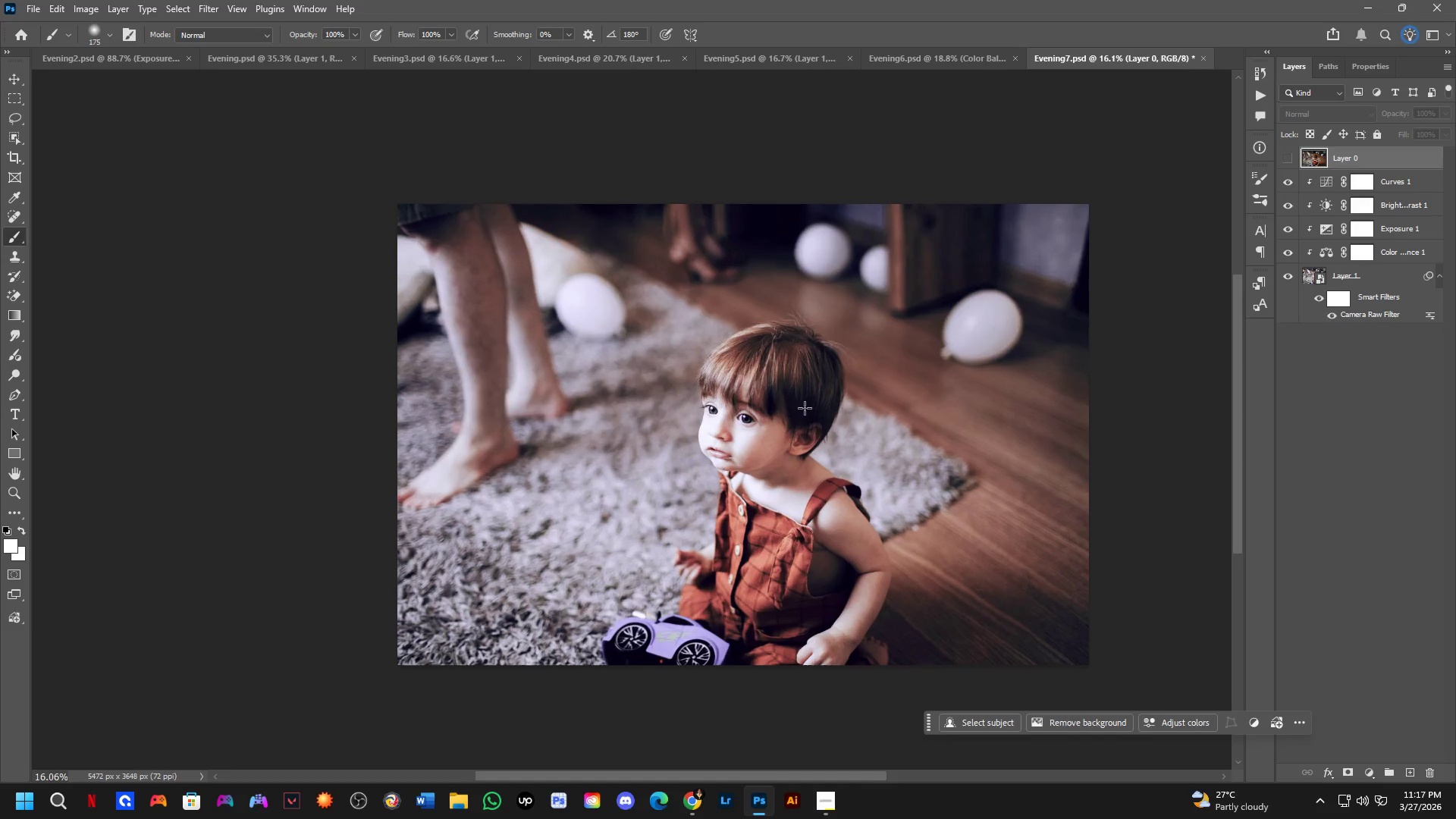 
scroll: coordinate [805, 408], scroll_direction: up, amount: 1.0
 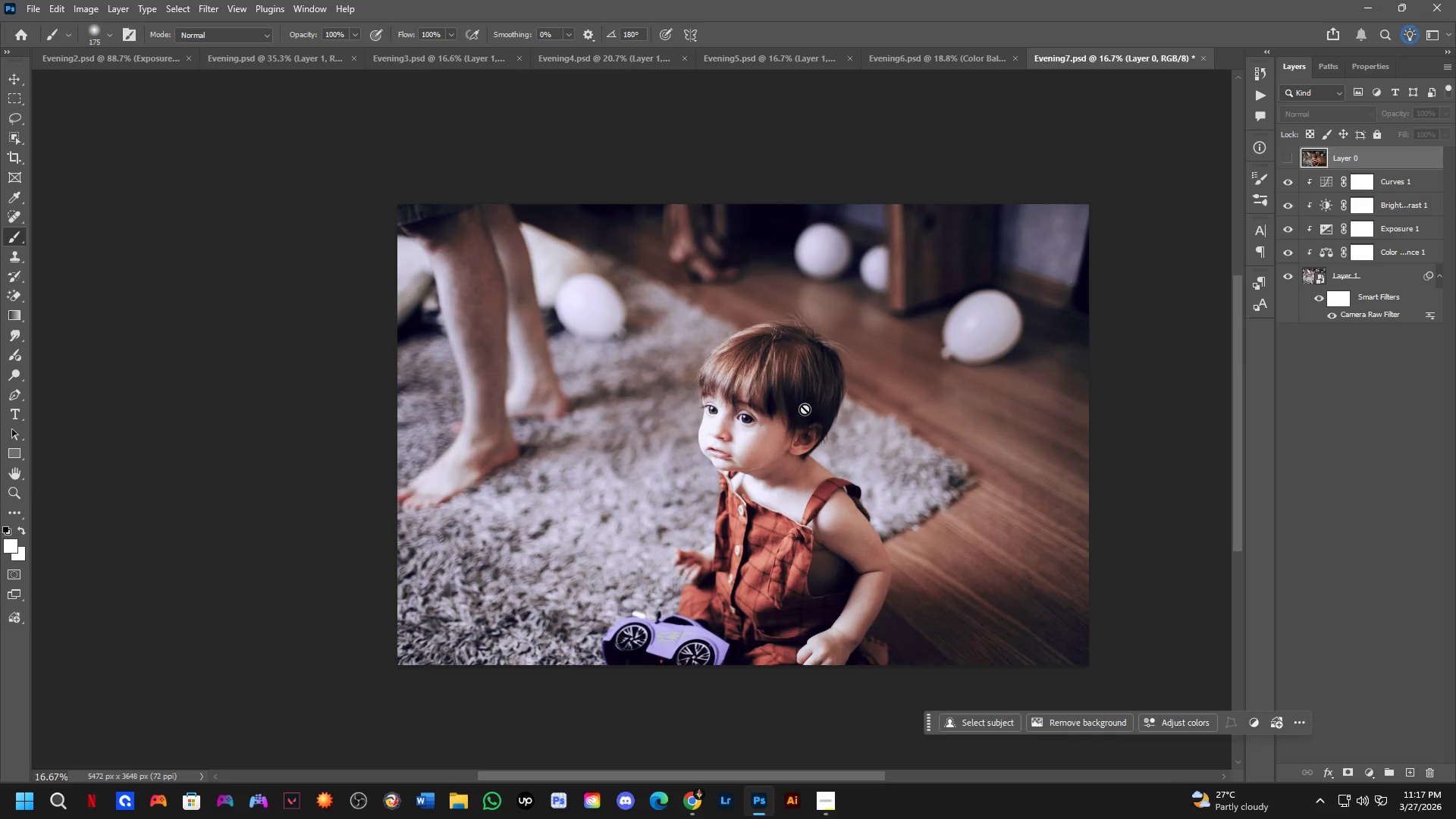 
hold_key(key=Space, duration=0.45)
 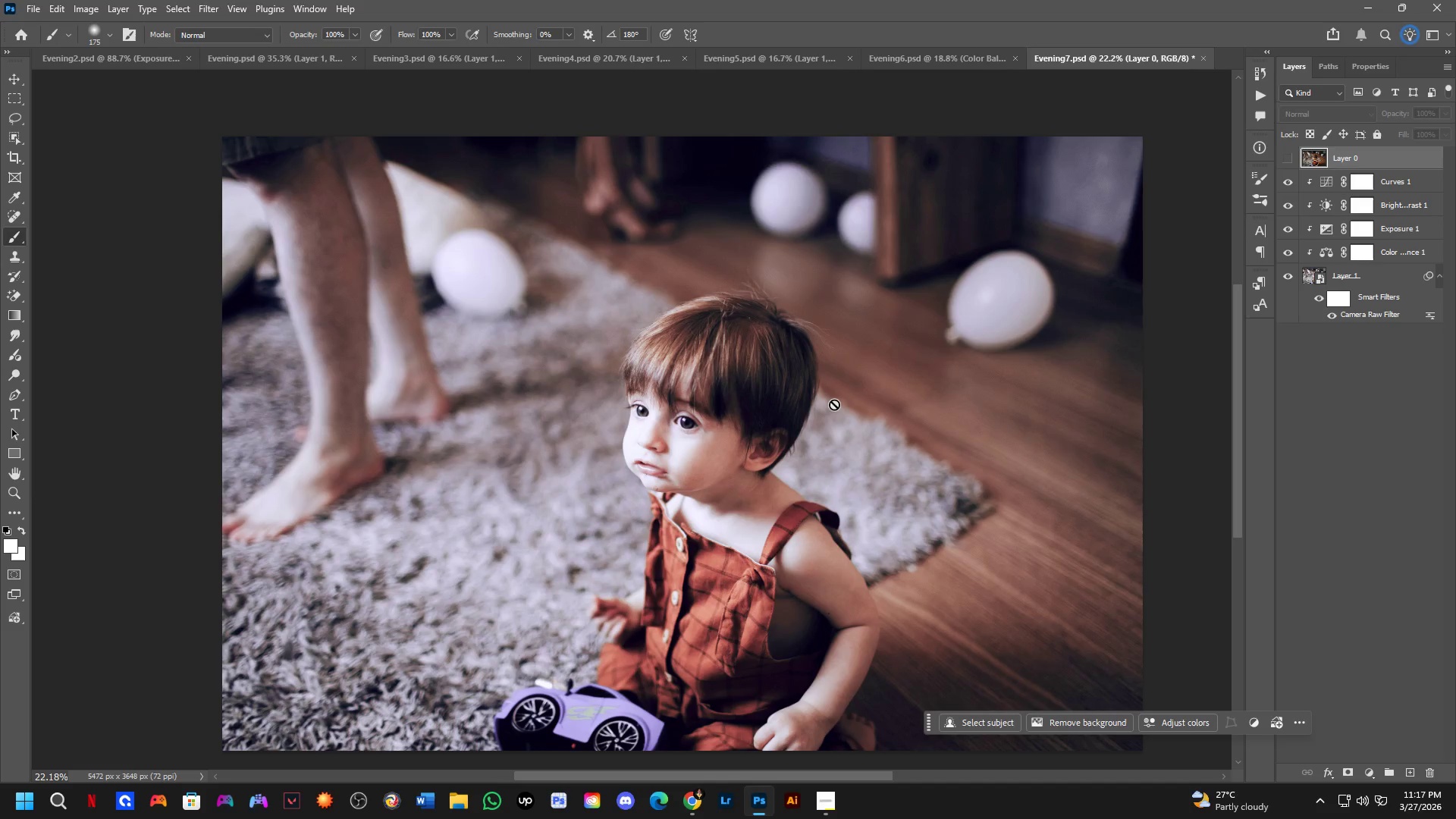 
left_click_drag(start_coordinate=[844, 417], to_coordinate=[804, 418])
 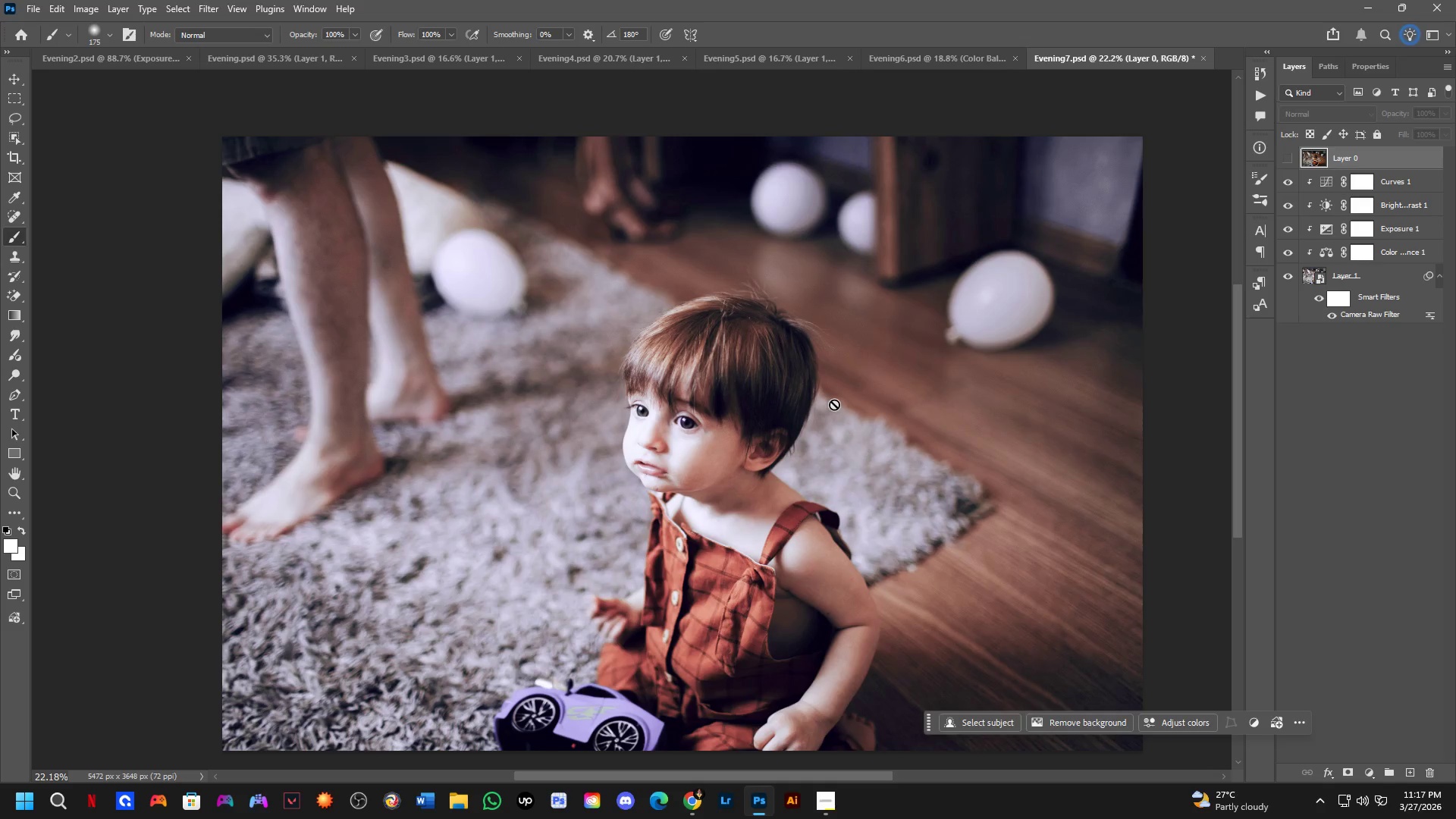 
scroll: coordinate [805, 411], scroll_direction: up, amount: 3.0
 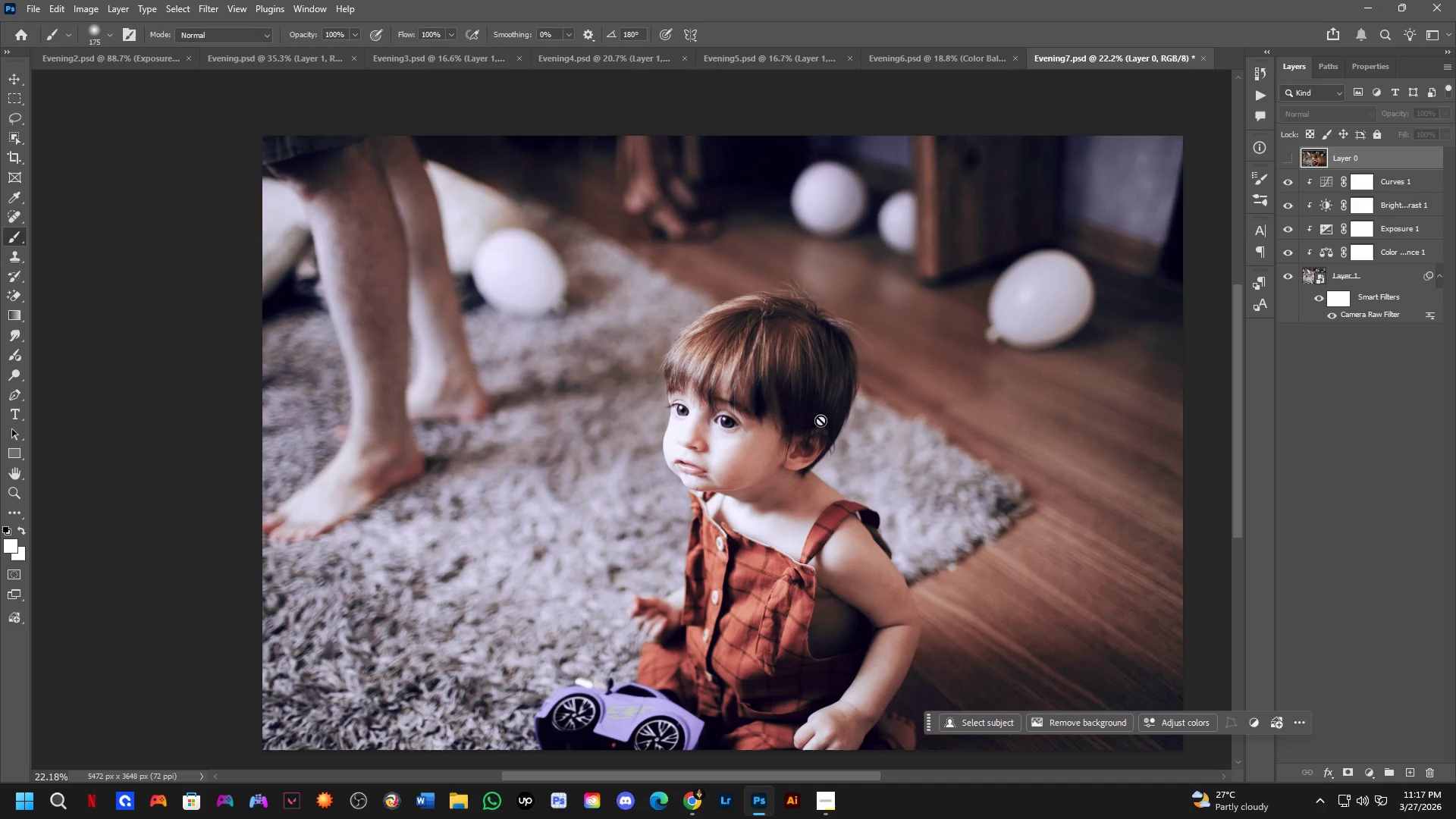 
hold_key(key=Space, duration=0.47)
 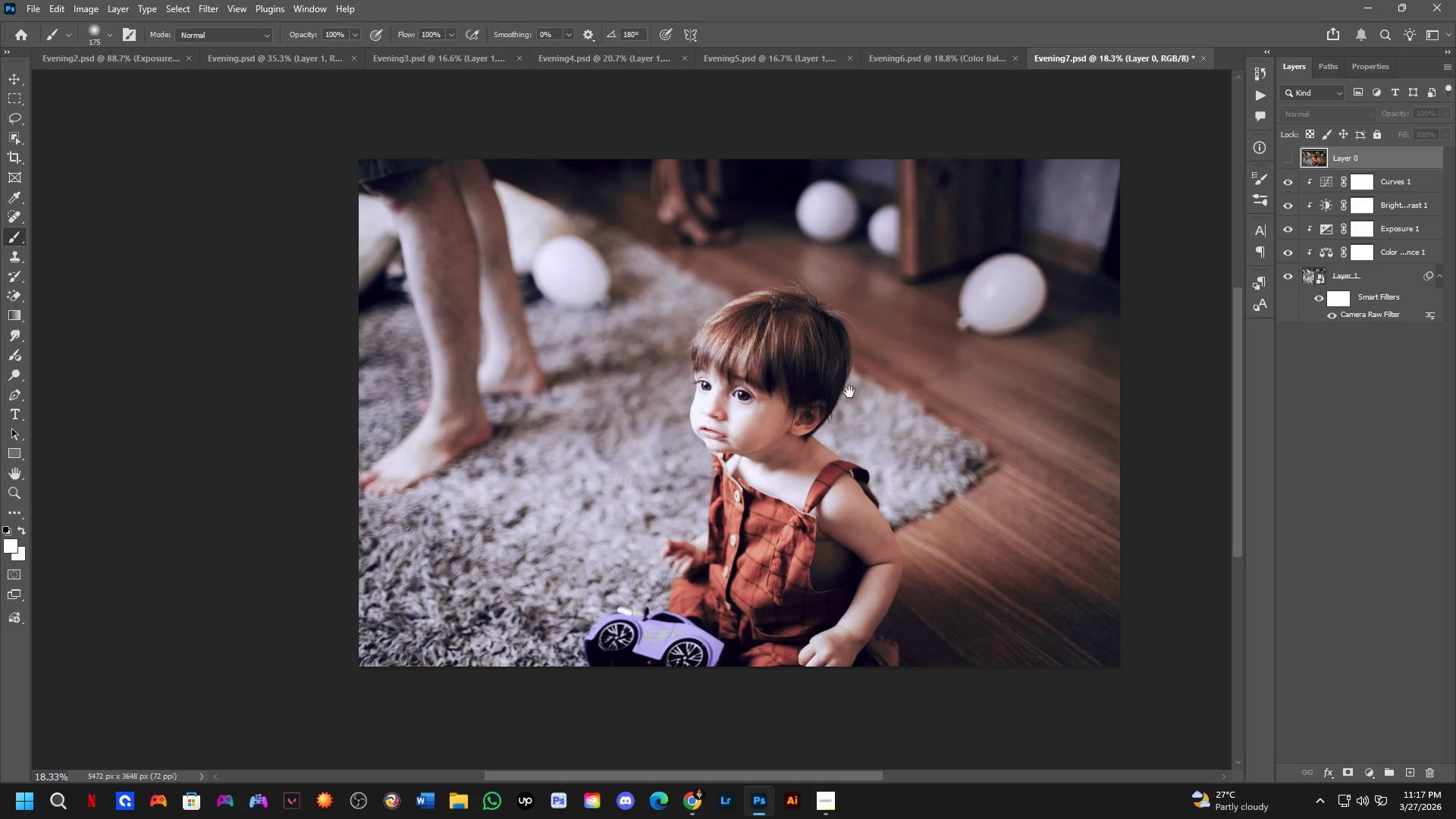 
left_click_drag(start_coordinate=[788, 422], to_coordinate=[822, 403])
 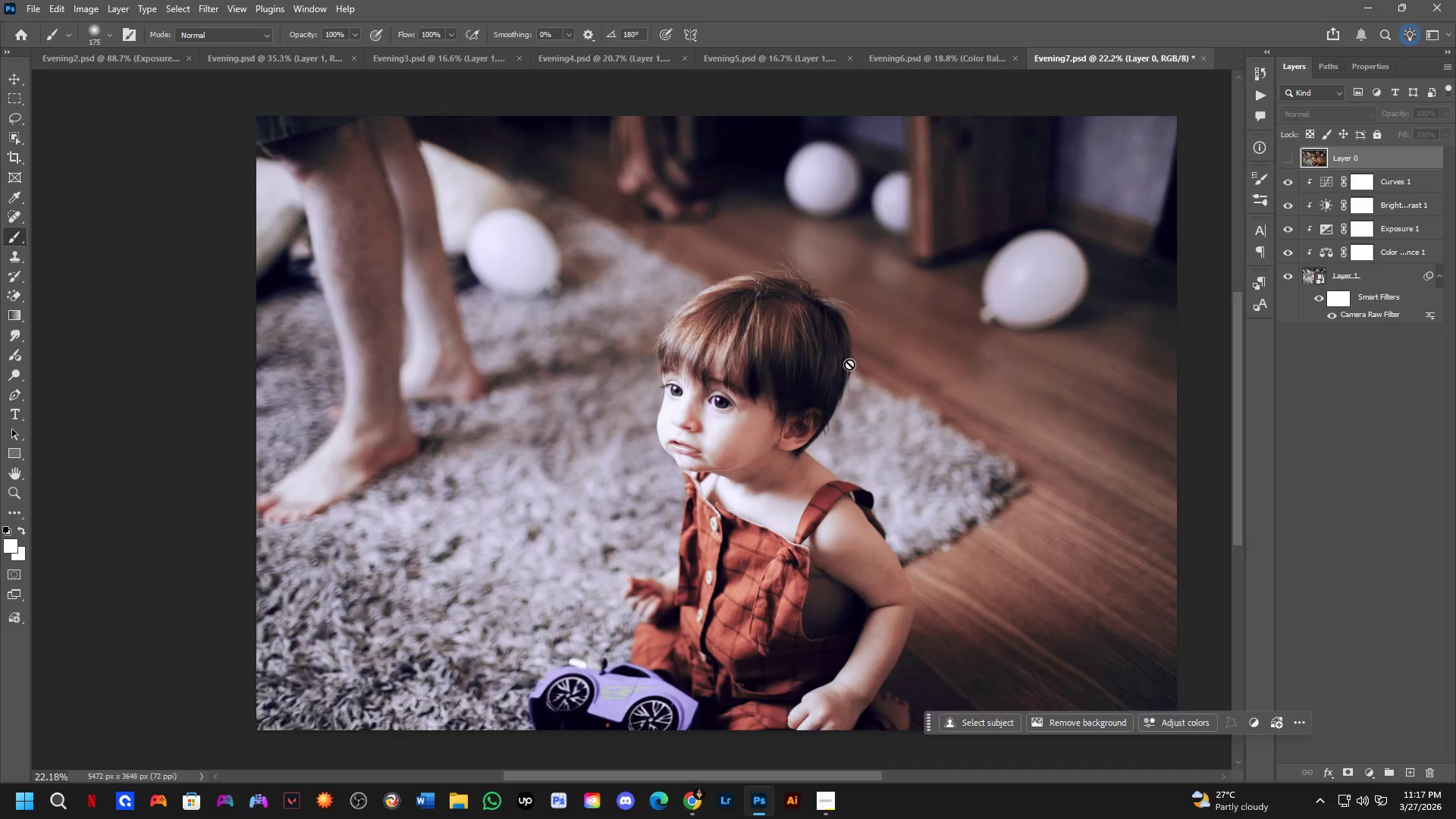 
scroll: coordinate [745, 421], scroll_direction: none, amount: 0.0
 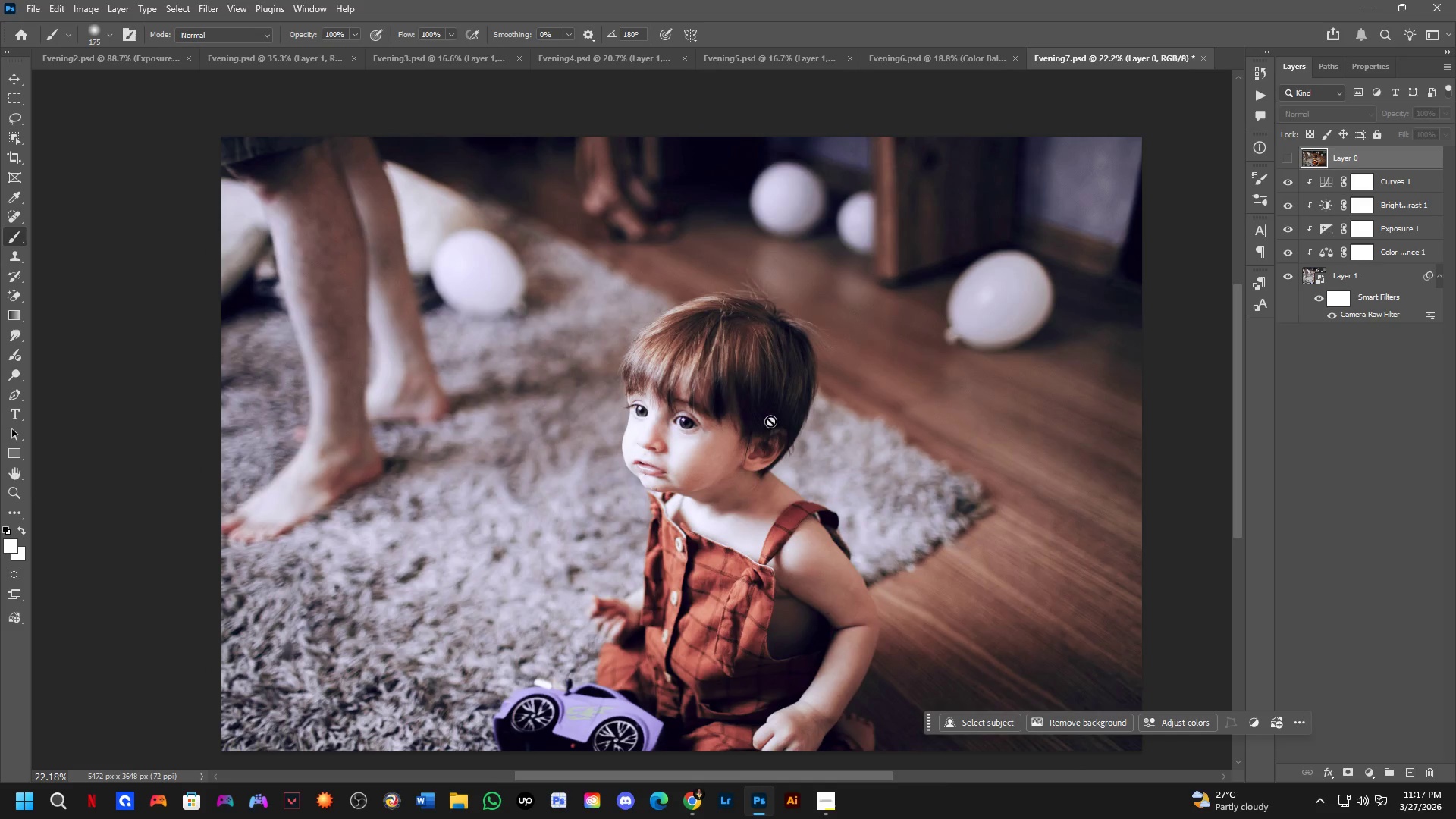 
hold_key(key=Space, duration=1.03)
 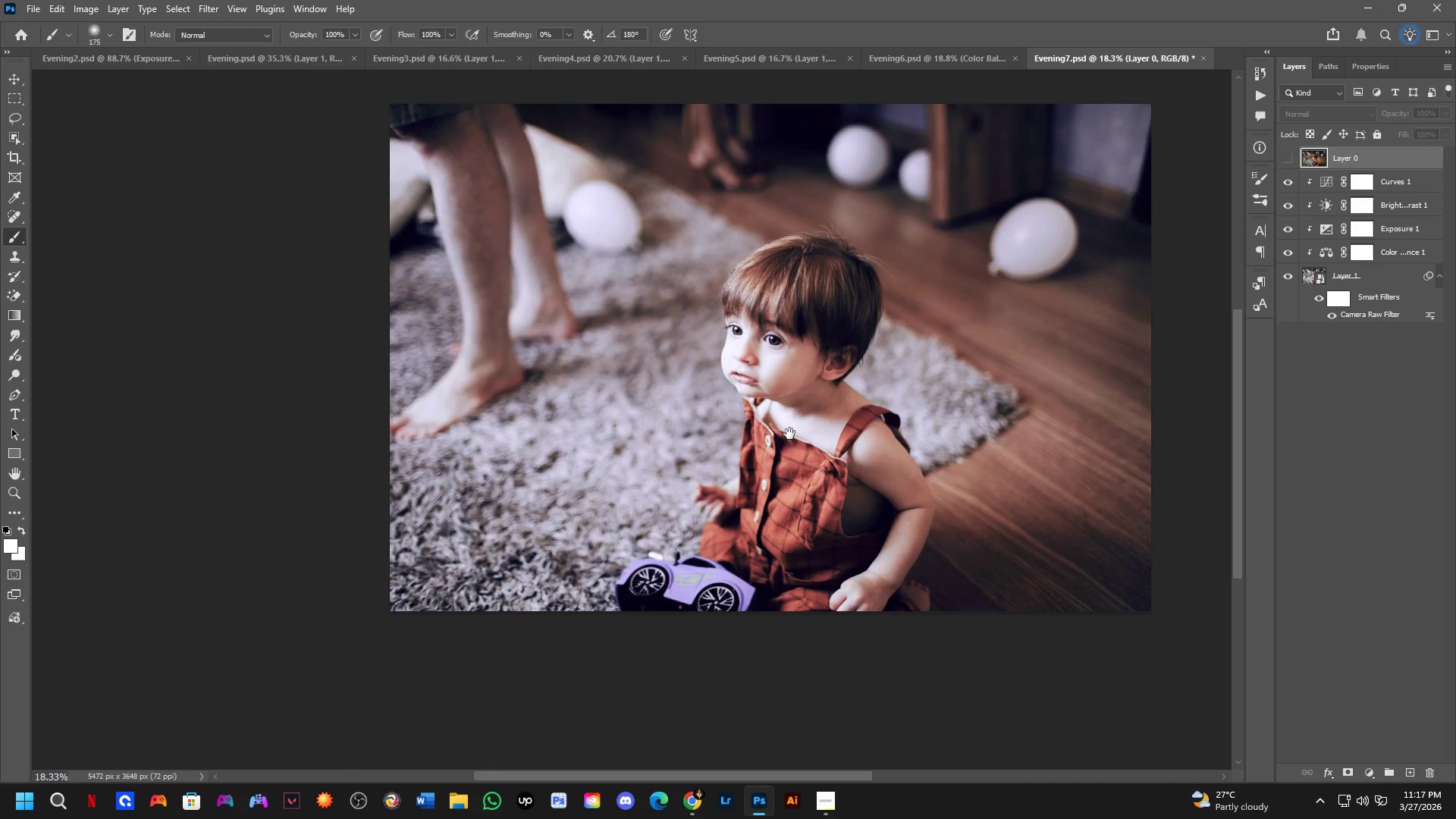 
left_click_drag(start_coordinate=[849, 392], to_coordinate=[877, 349])
 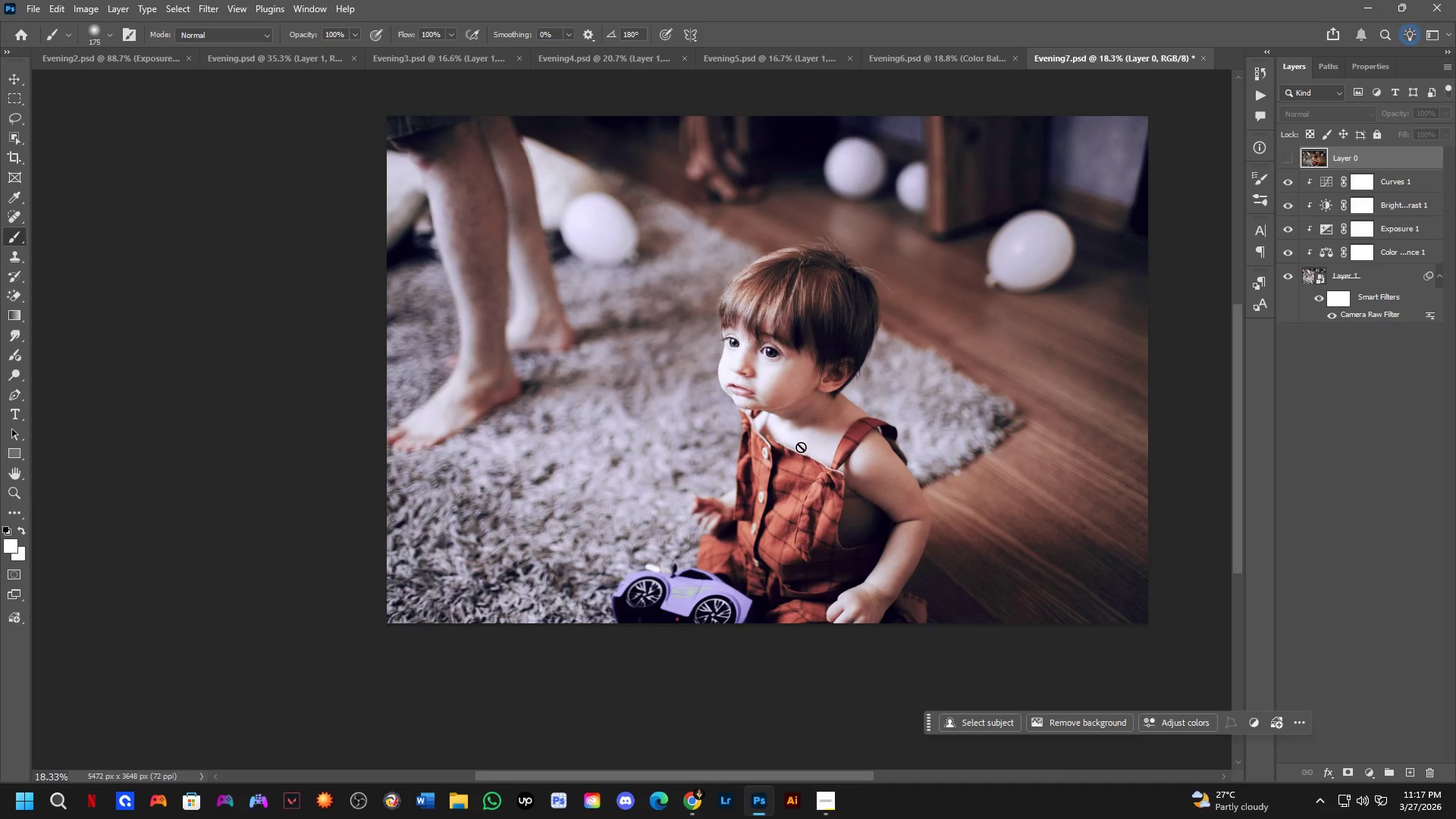 
scroll: coordinate [849, 364], scroll_direction: down, amount: 2.0
 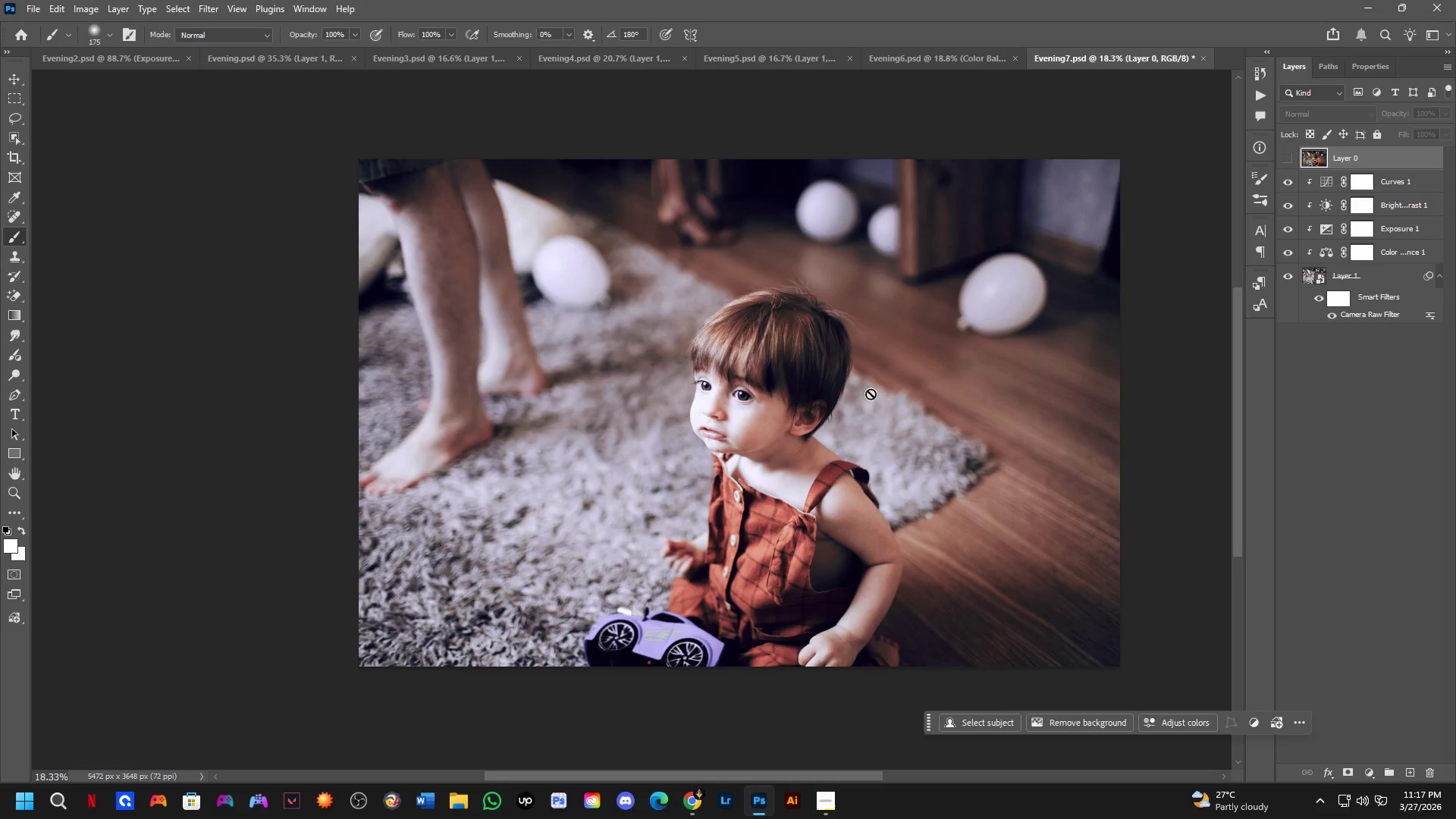 
hold_key(key=Space, duration=0.81)
 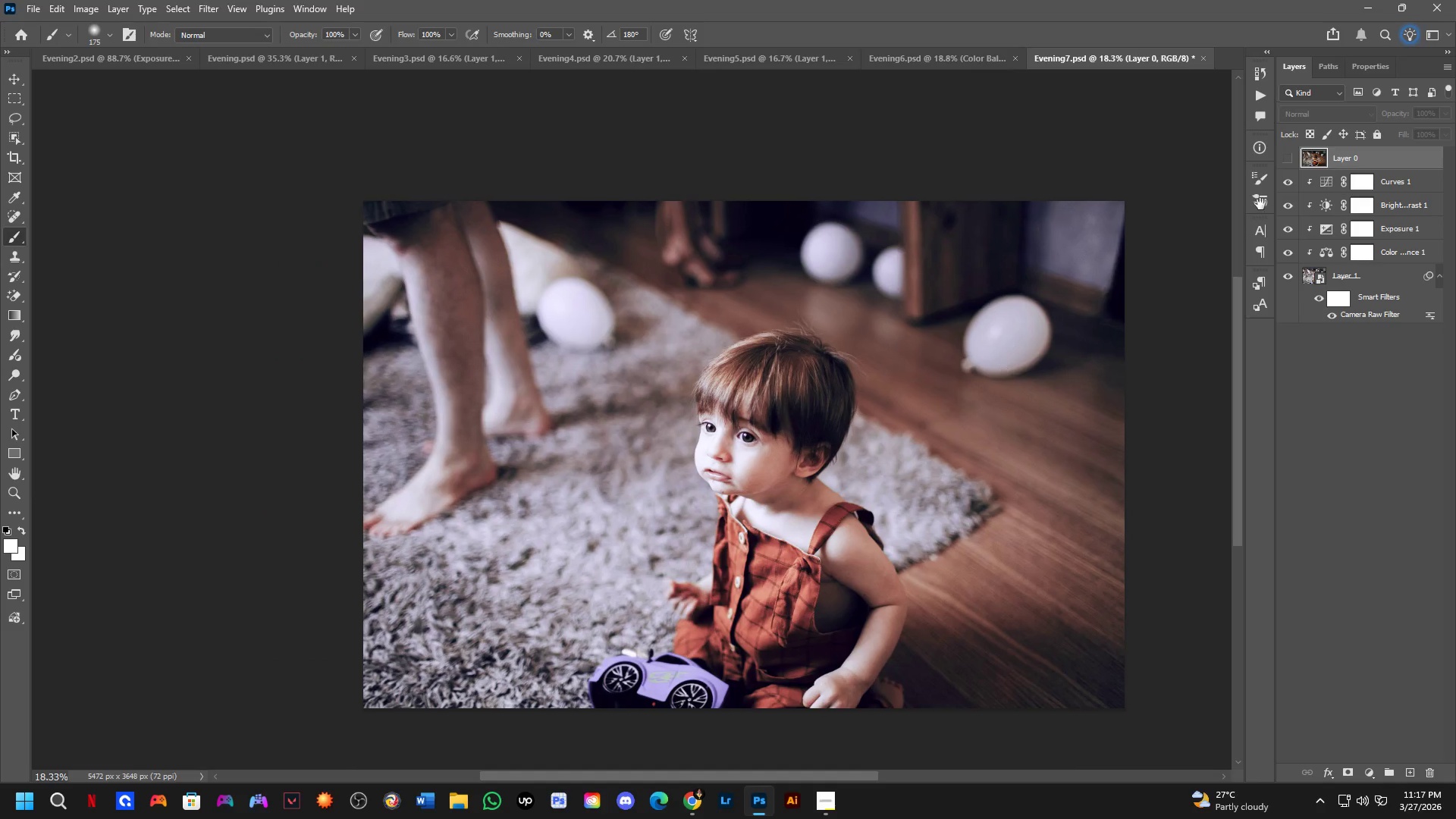 
left_click_drag(start_coordinate=[786, 446], to_coordinate=[792, 478])
 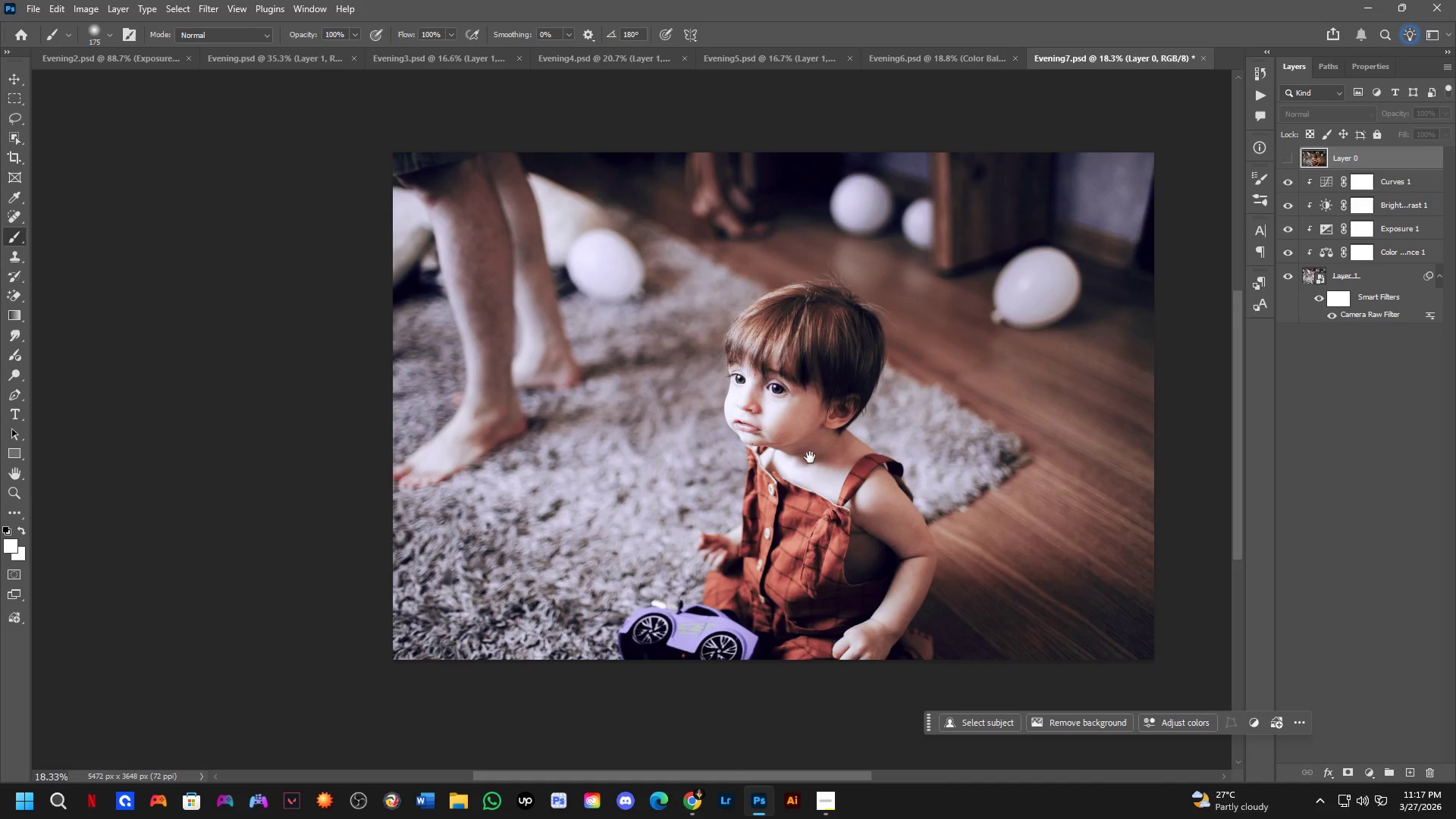 
hold_key(key=Space, duration=0.33)
 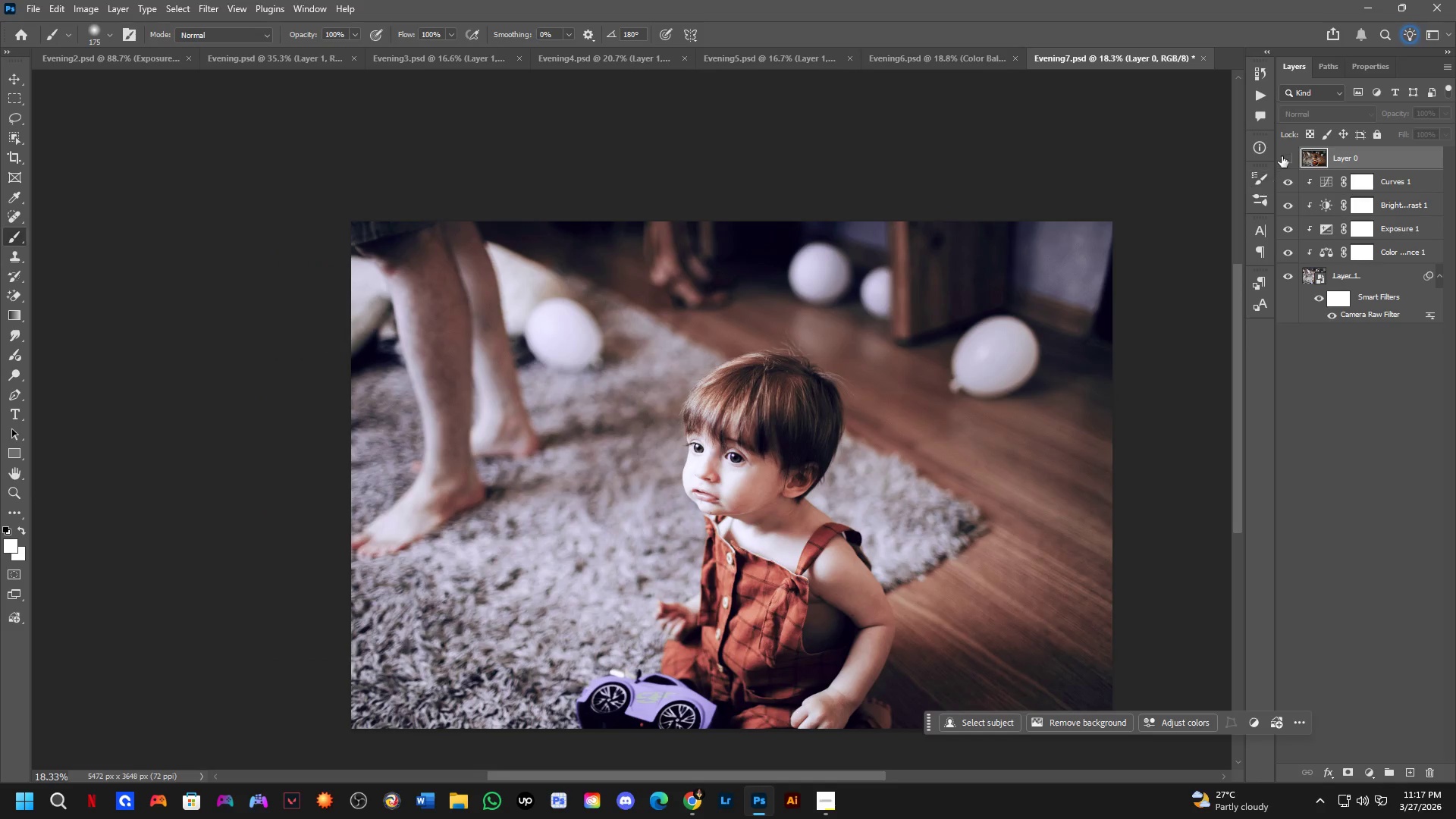 
left_click_drag(start_coordinate=[832, 397], to_coordinate=[811, 431])
 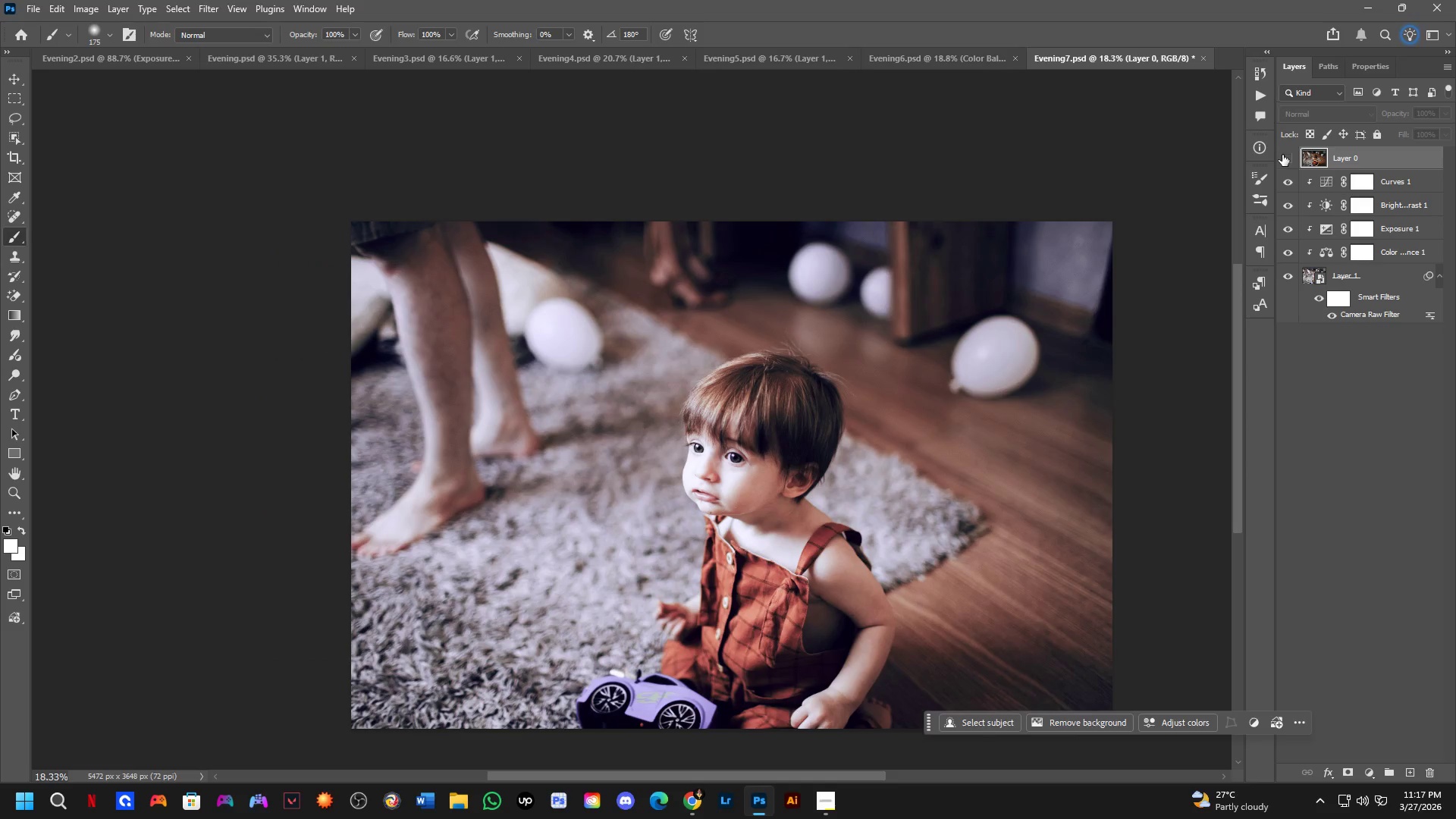 
double_click([1282, 154])
 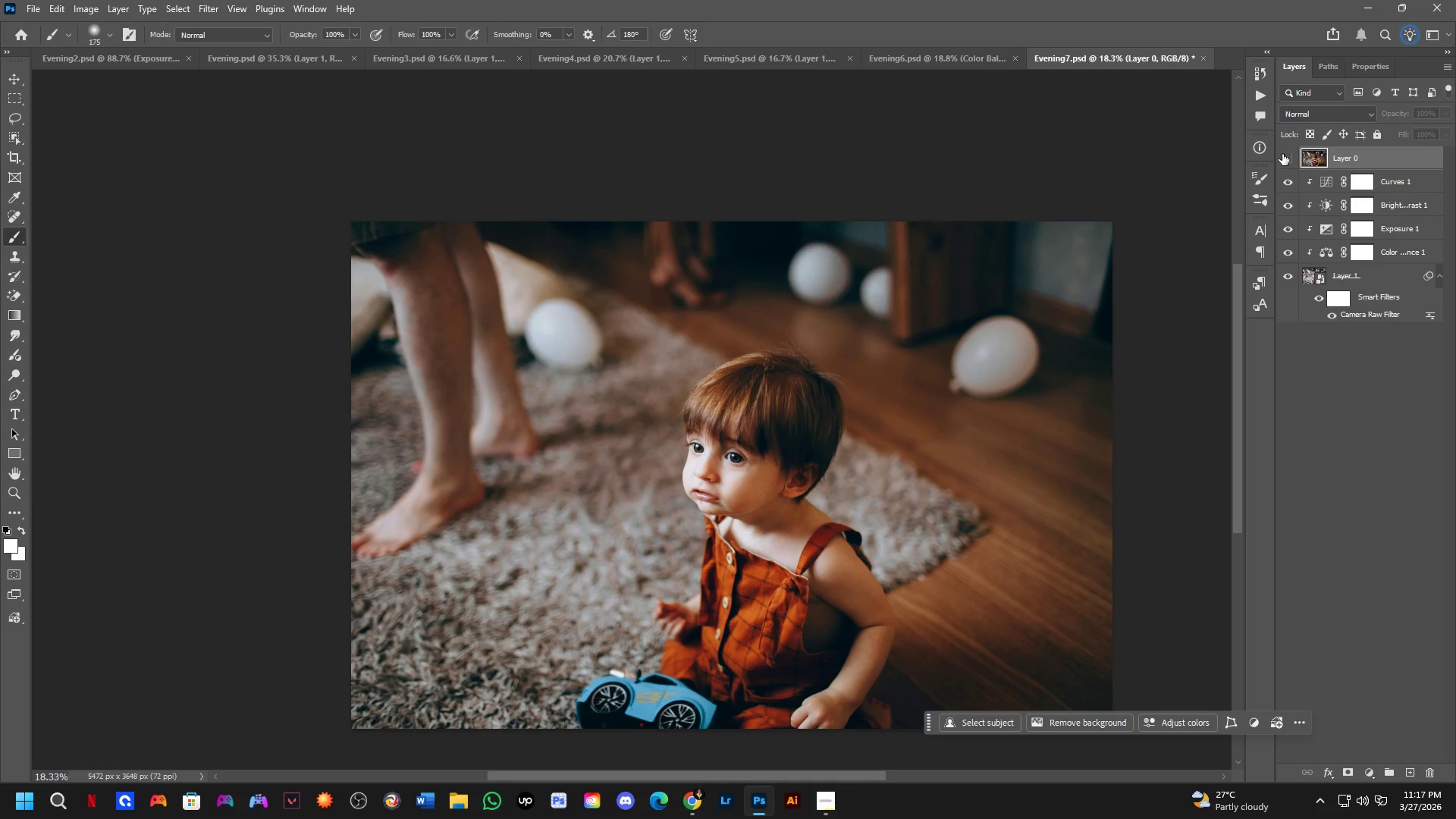 
triple_click([1282, 153])
 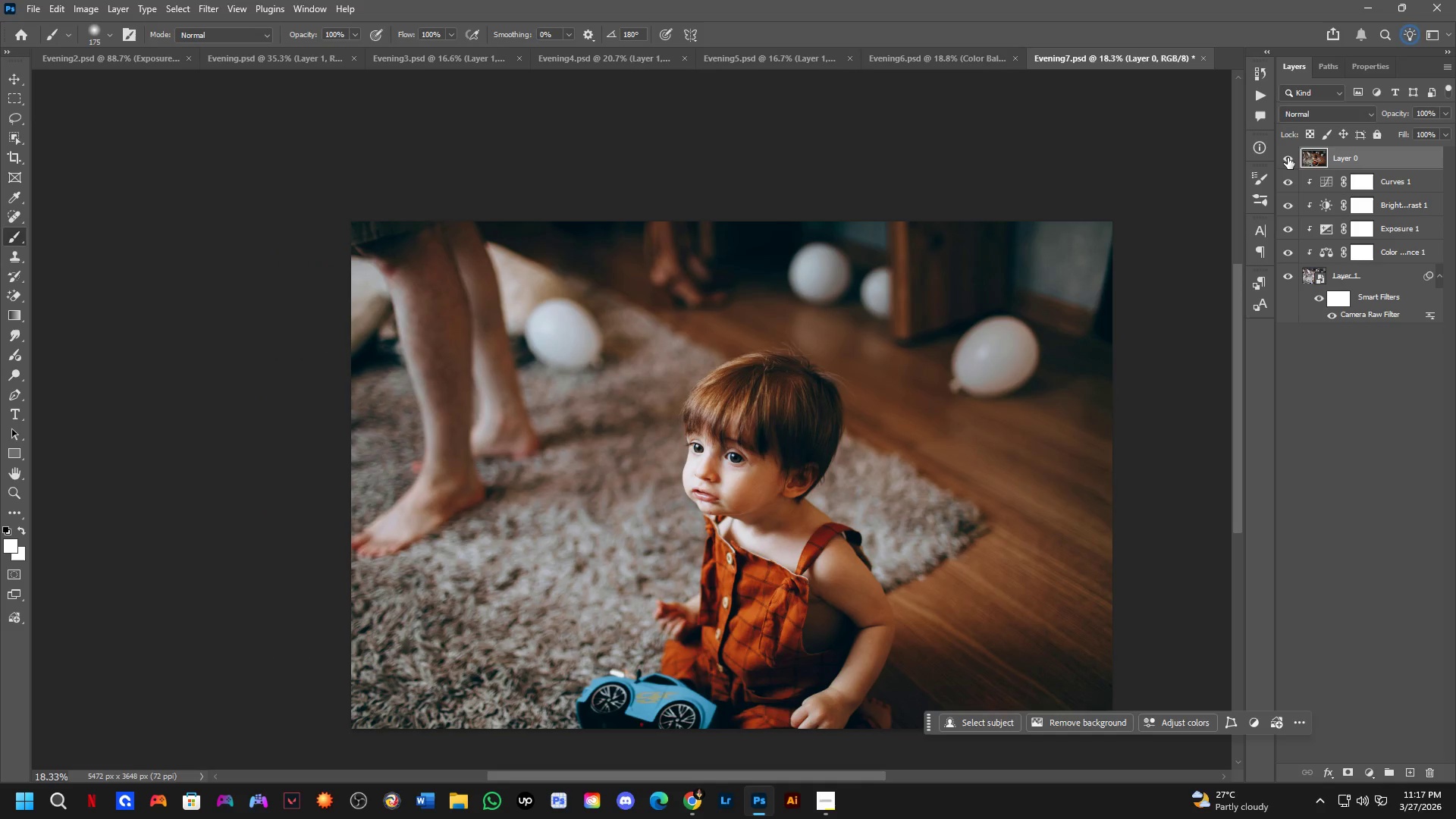 
left_click([1288, 158])
 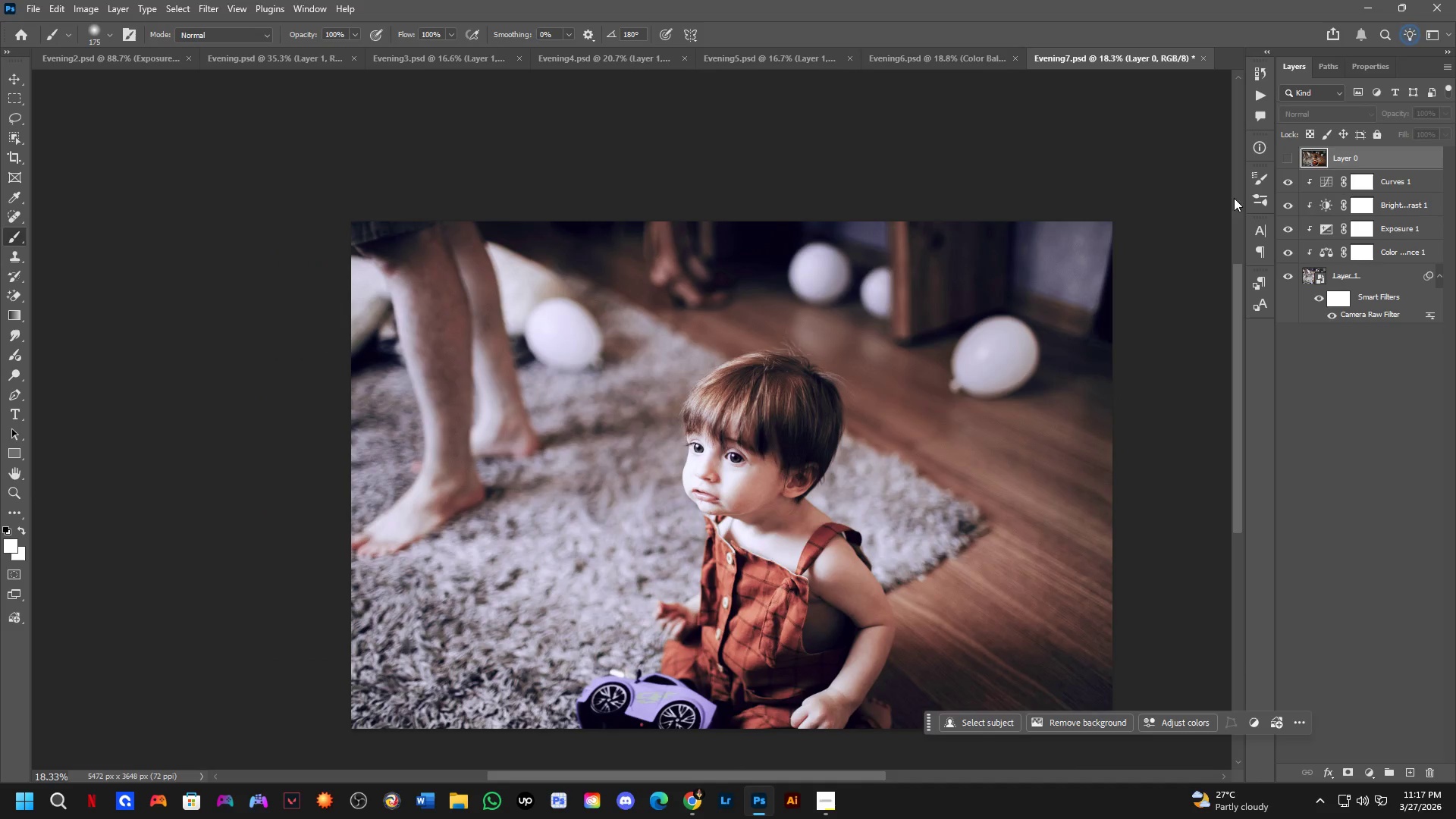 
hold_key(key=Space, duration=0.34)
 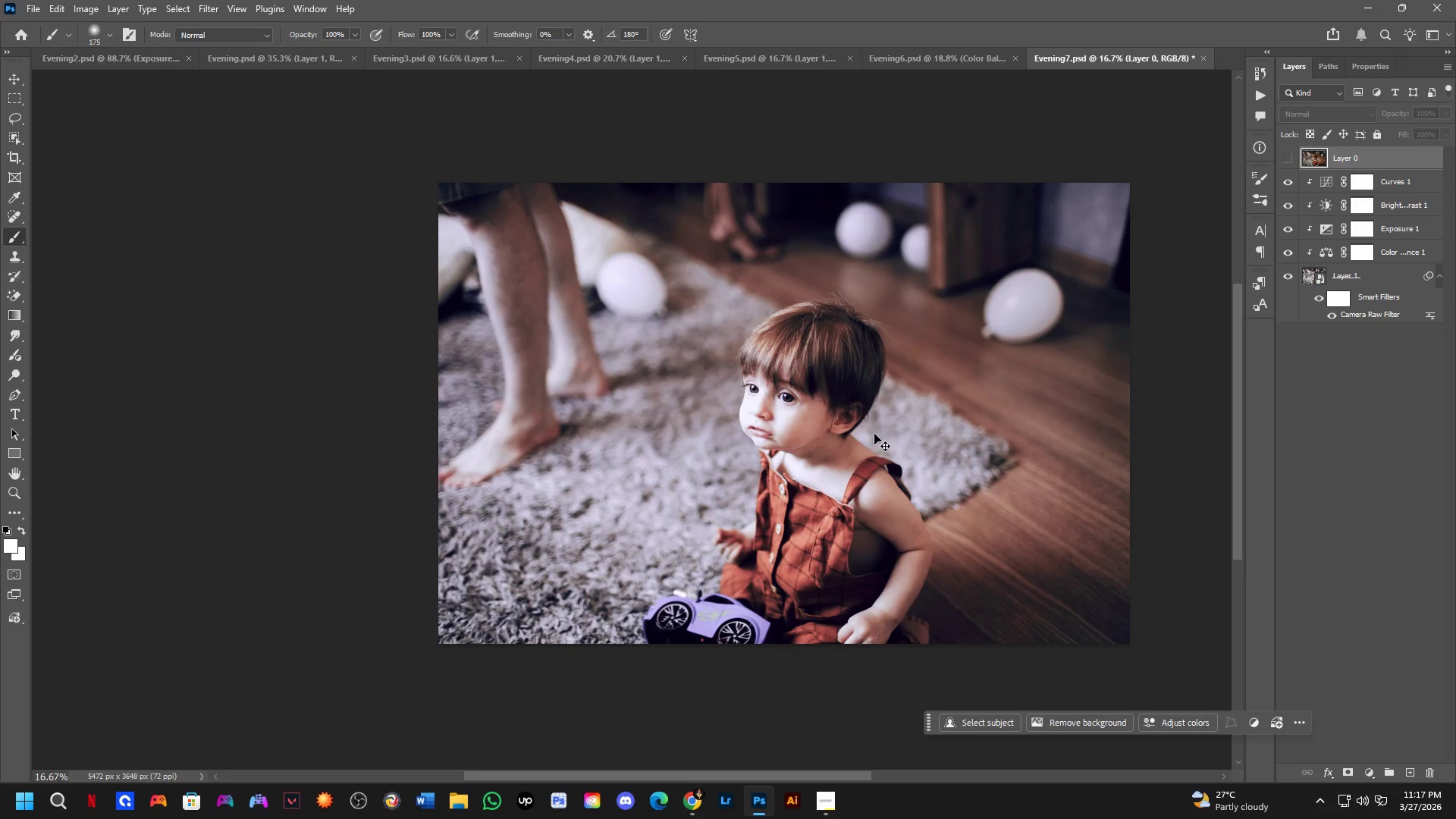 
left_click_drag(start_coordinate=[843, 467], to_coordinate=[859, 443])
 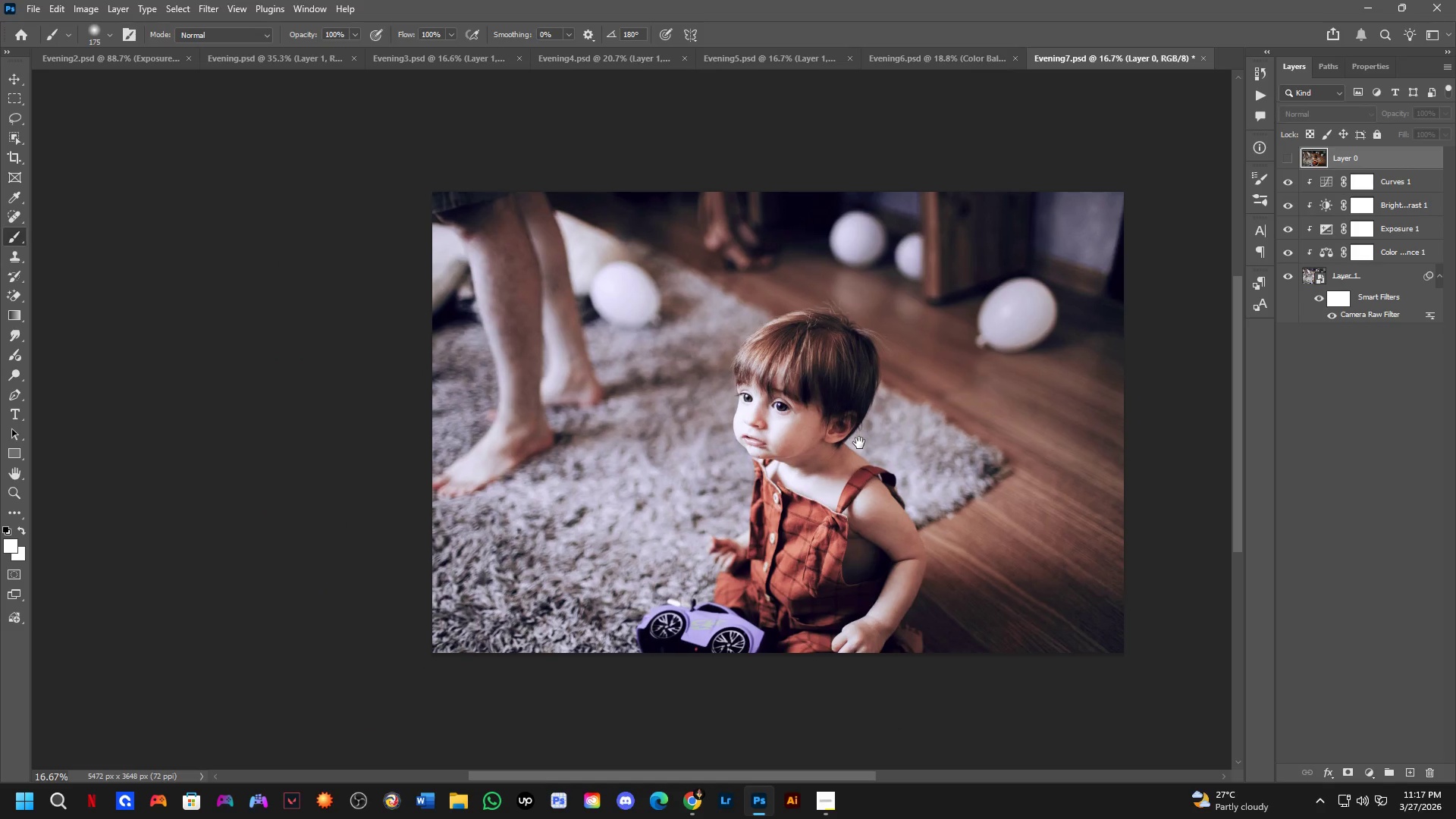 
scroll: coordinate [980, 291], scroll_direction: down, amount: 1.0
 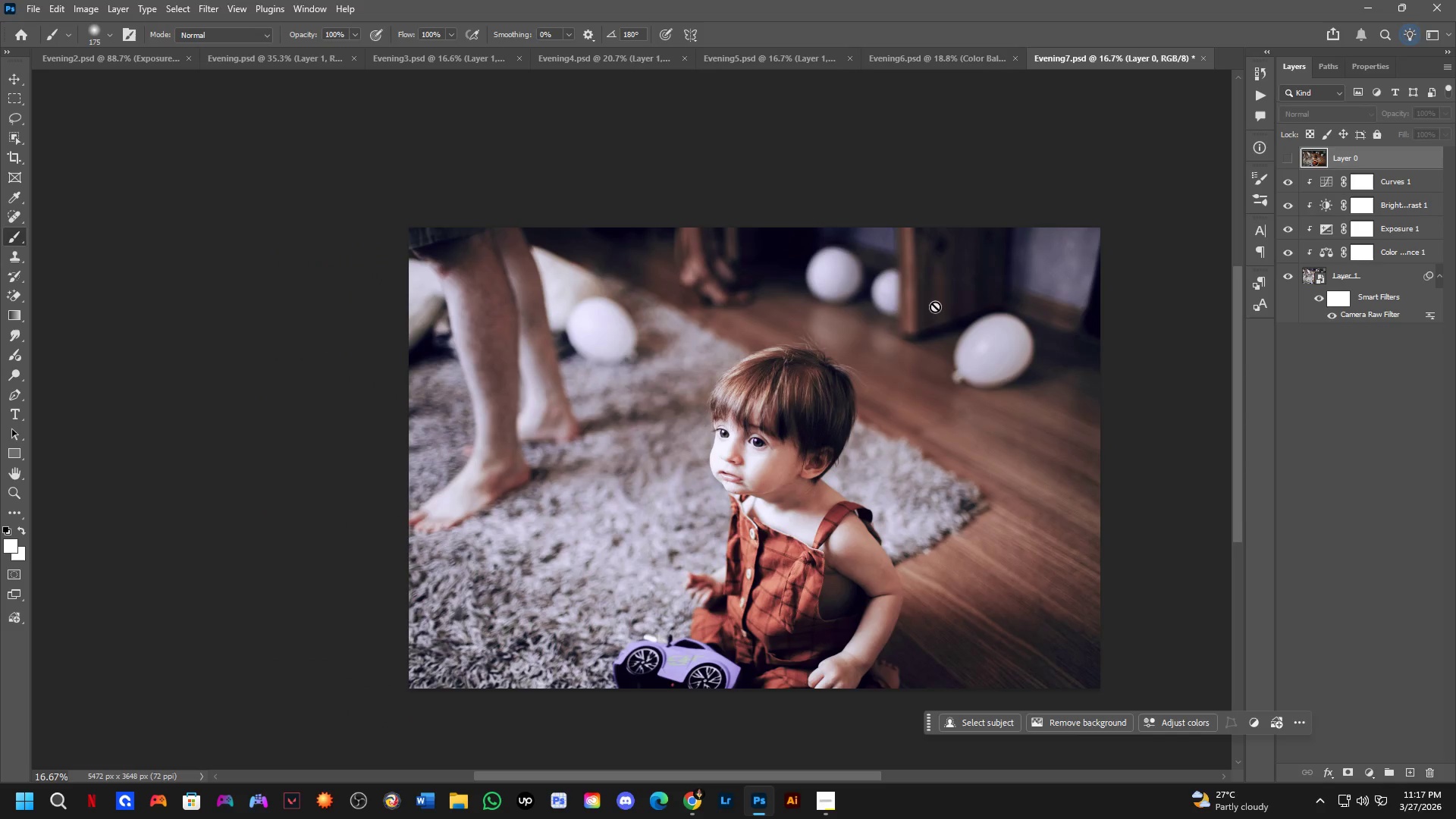 
key(Control+S)
 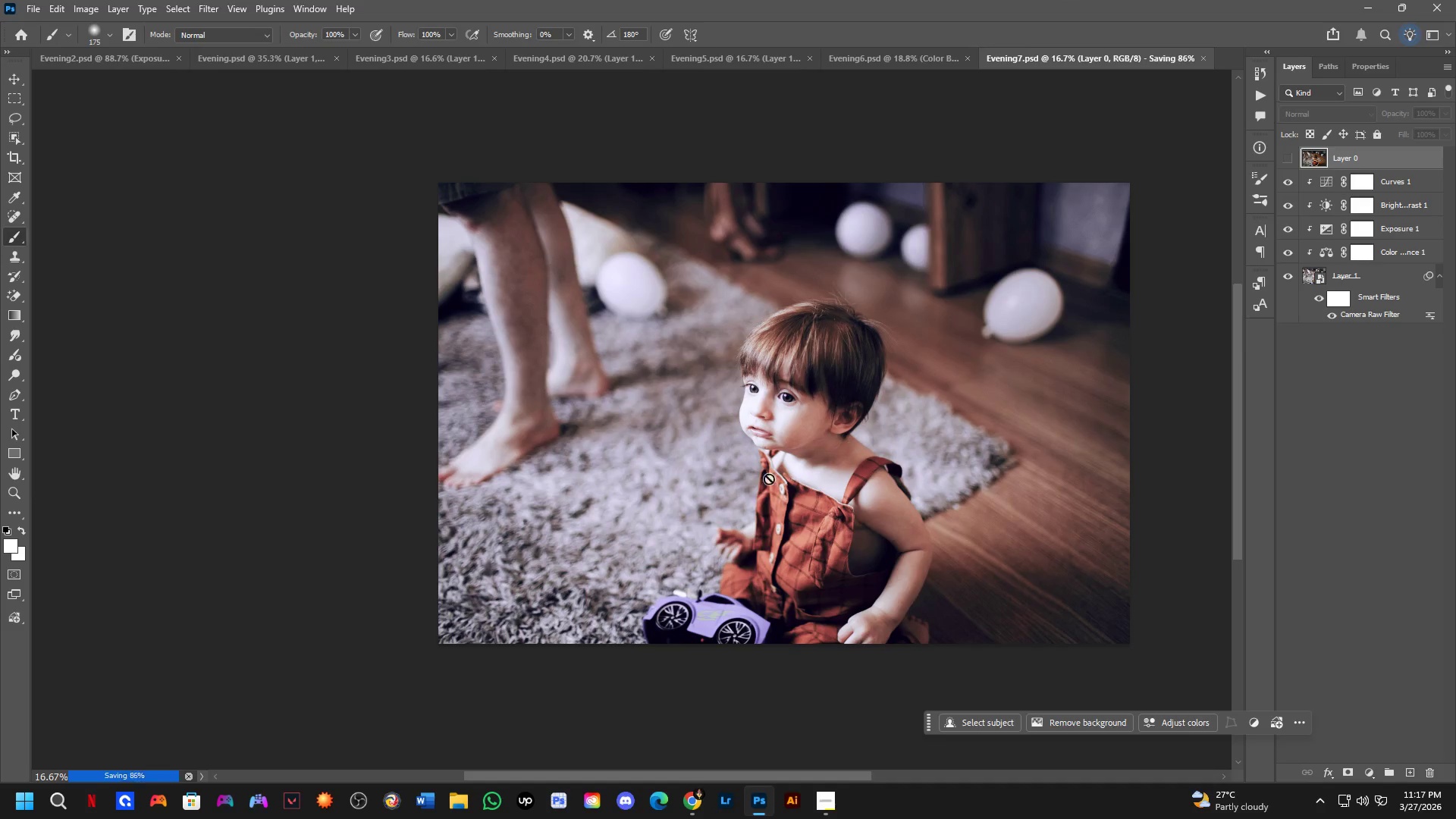 
hold_key(key=Space, duration=0.58)
 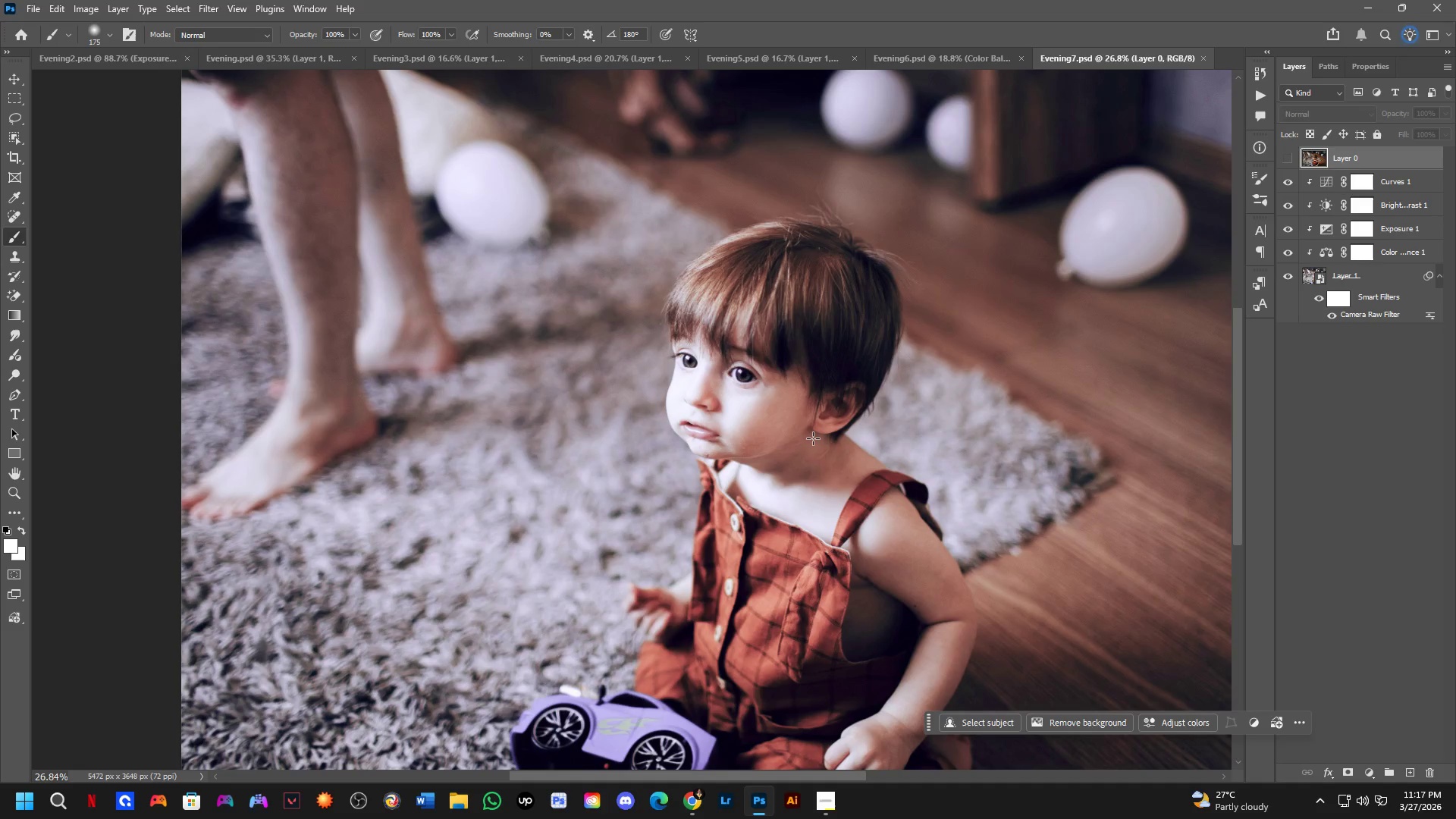 
left_click_drag(start_coordinate=[855, 423], to_coordinate=[814, 439])
 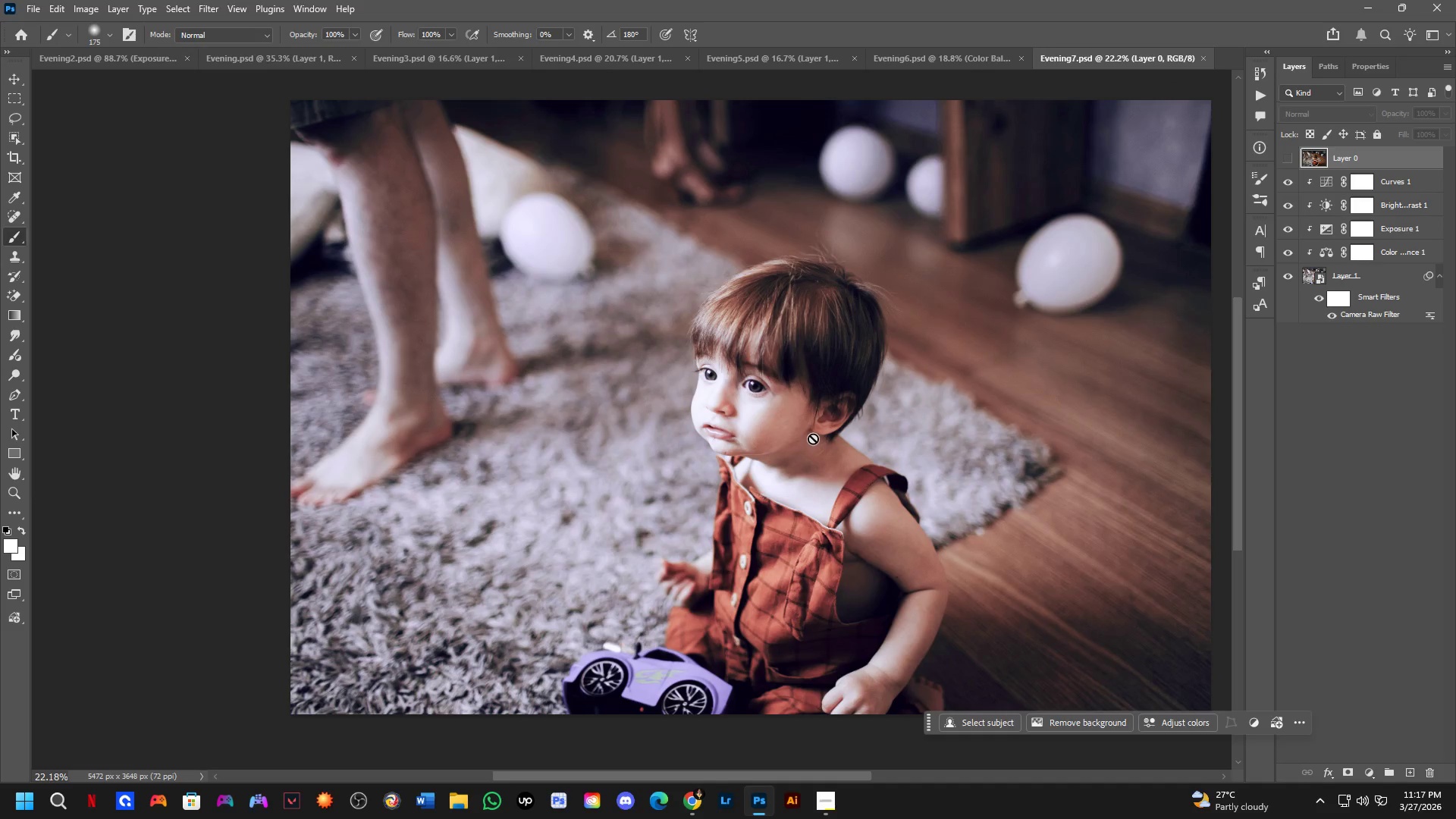 
scroll: coordinate [813, 438], scroll_direction: up, amount: 7.0
 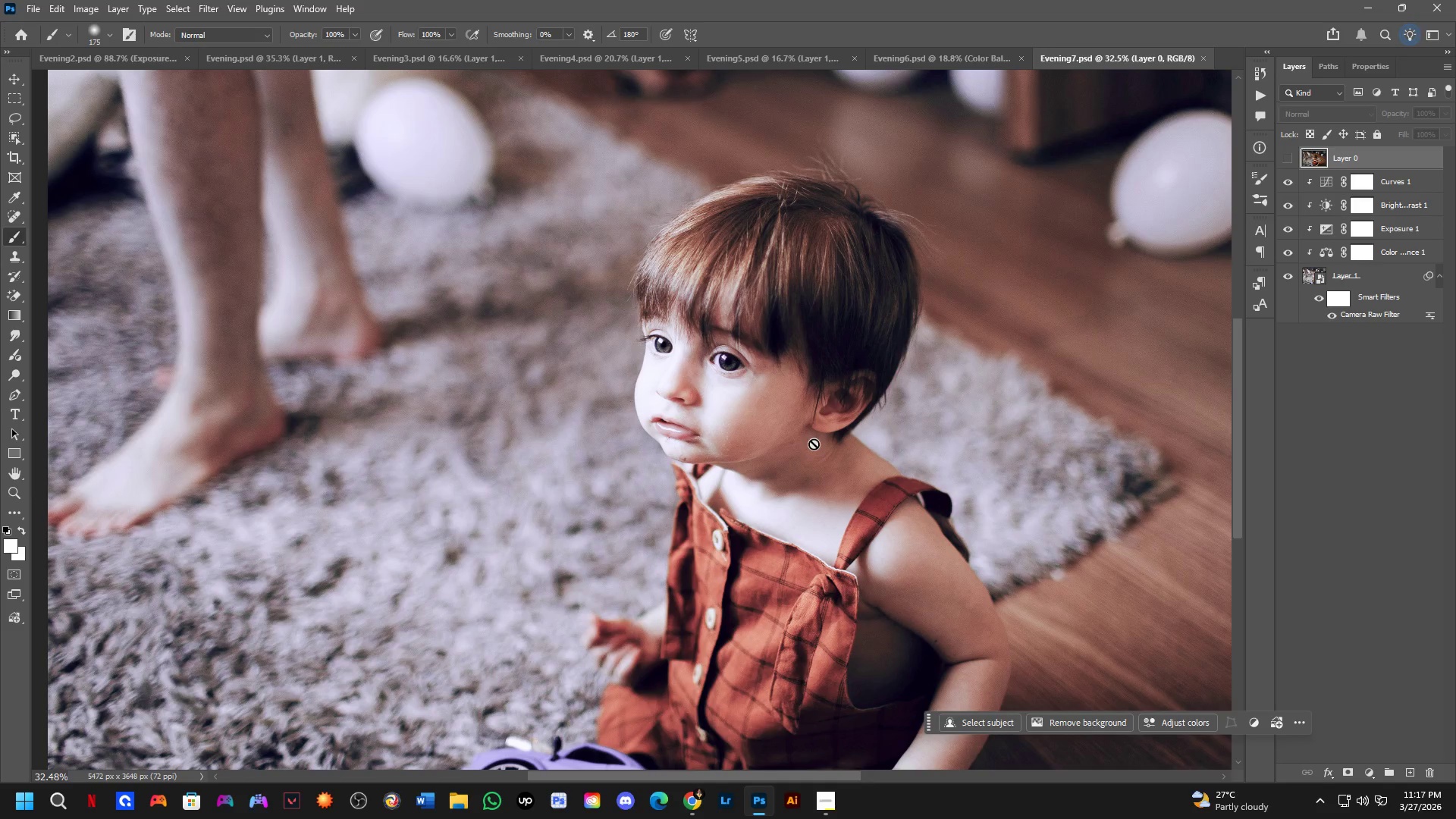 
wait(9.05)
 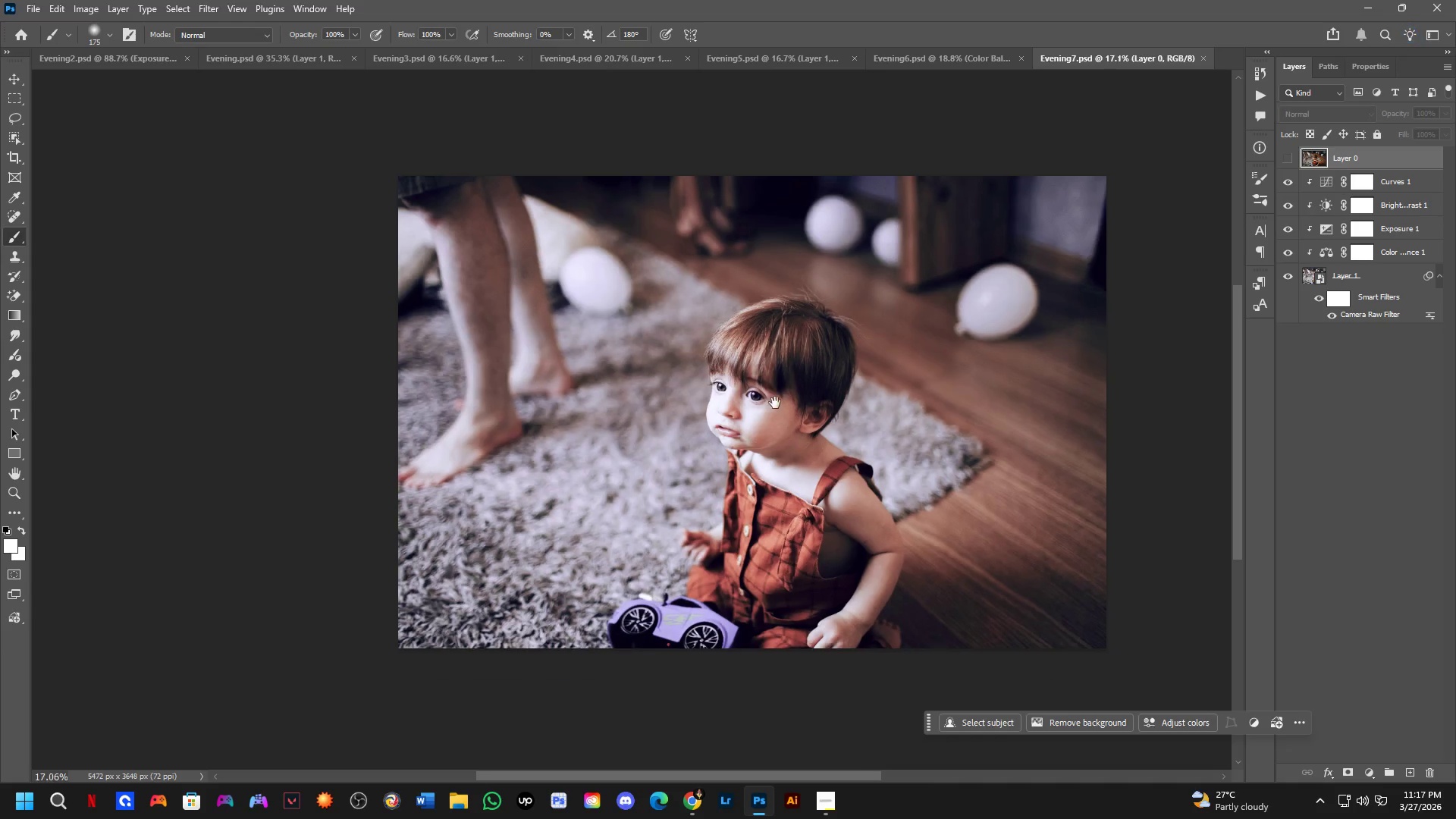 
hold_key(key=Space, duration=0.44)
 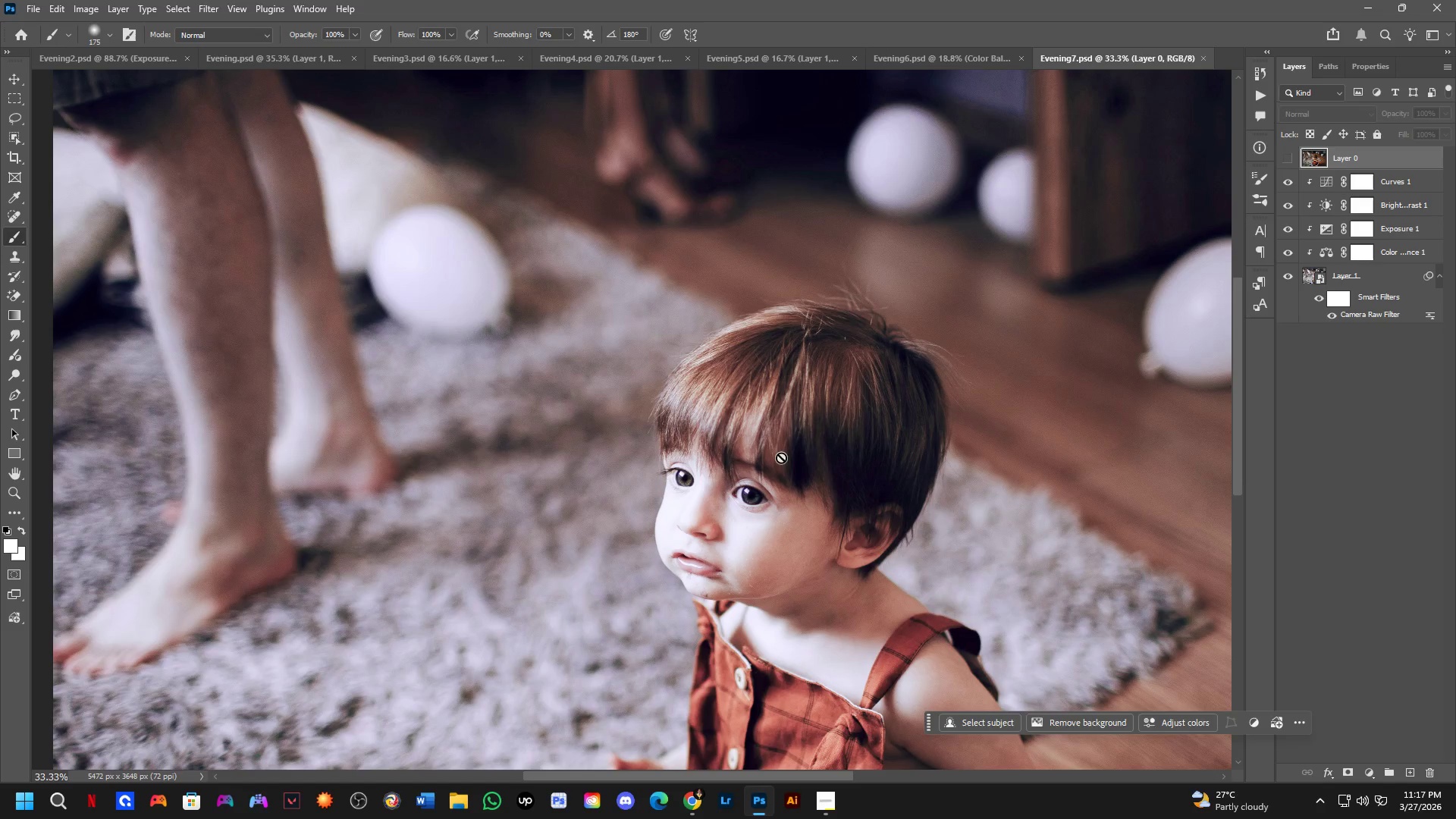 
left_click_drag(start_coordinate=[776, 406], to_coordinate=[781, 457])
 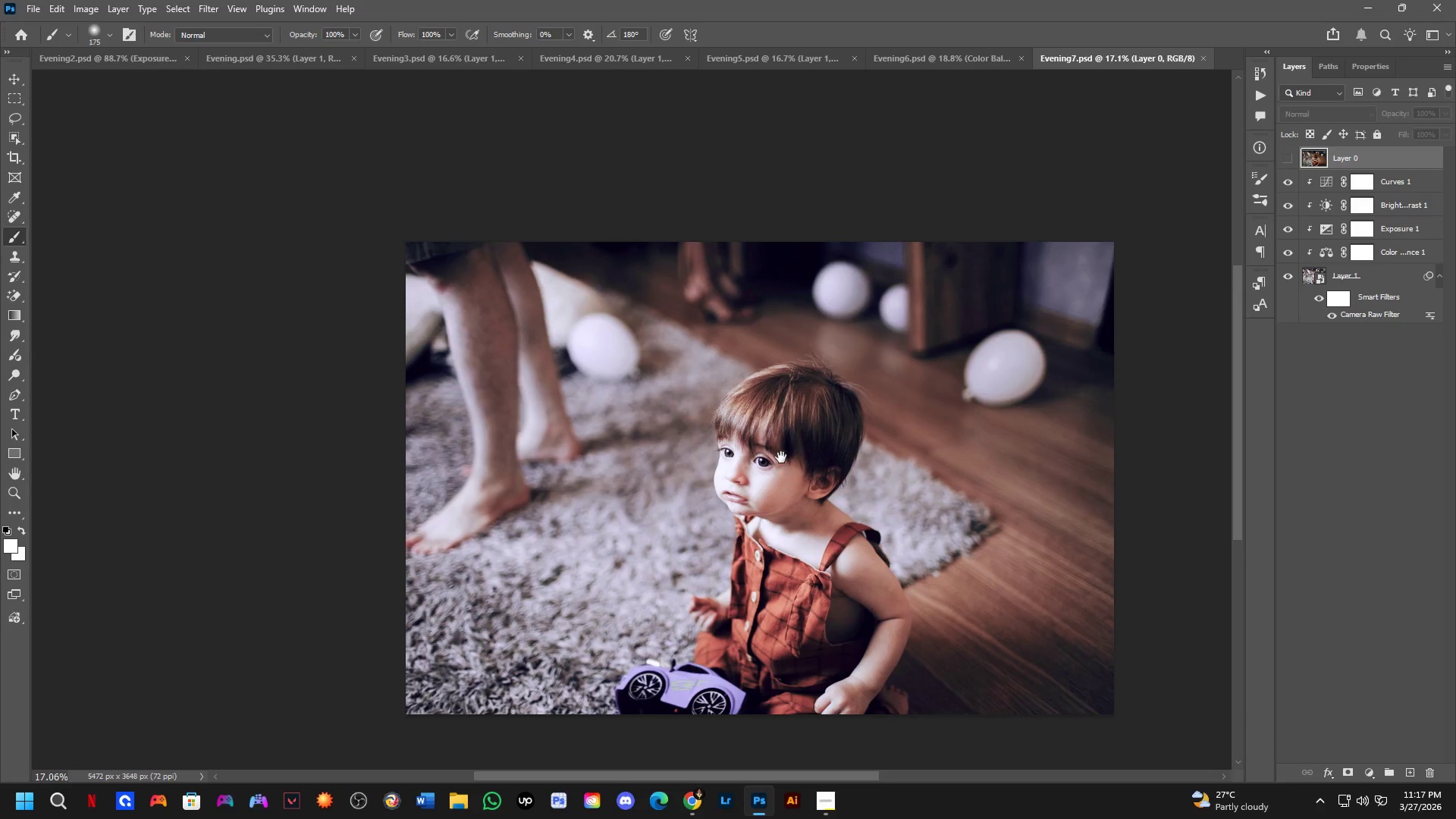 
key(Shift+ShiftLeft)
 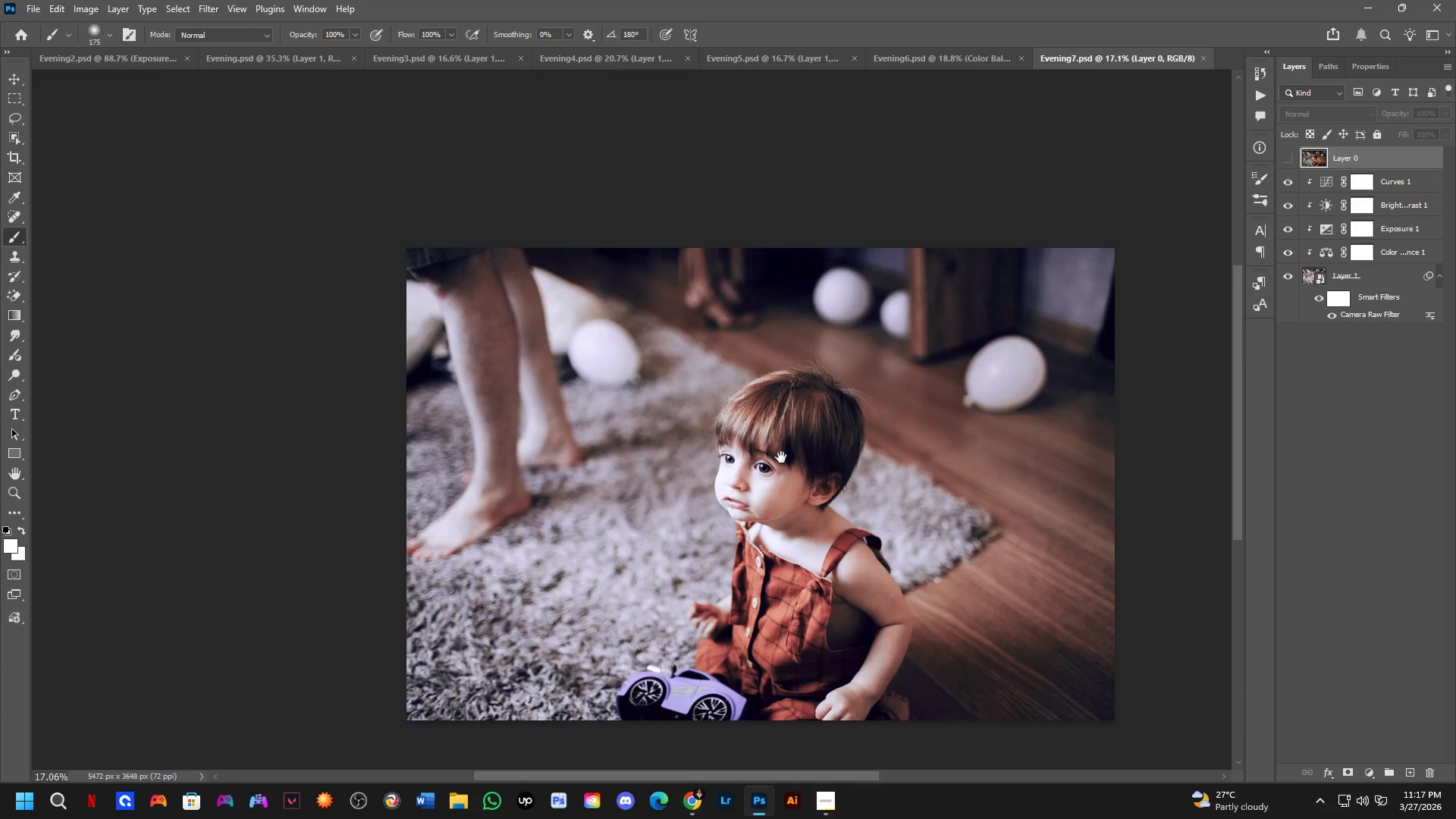 
scroll: coordinate [774, 392], scroll_direction: down, amount: 7.0
 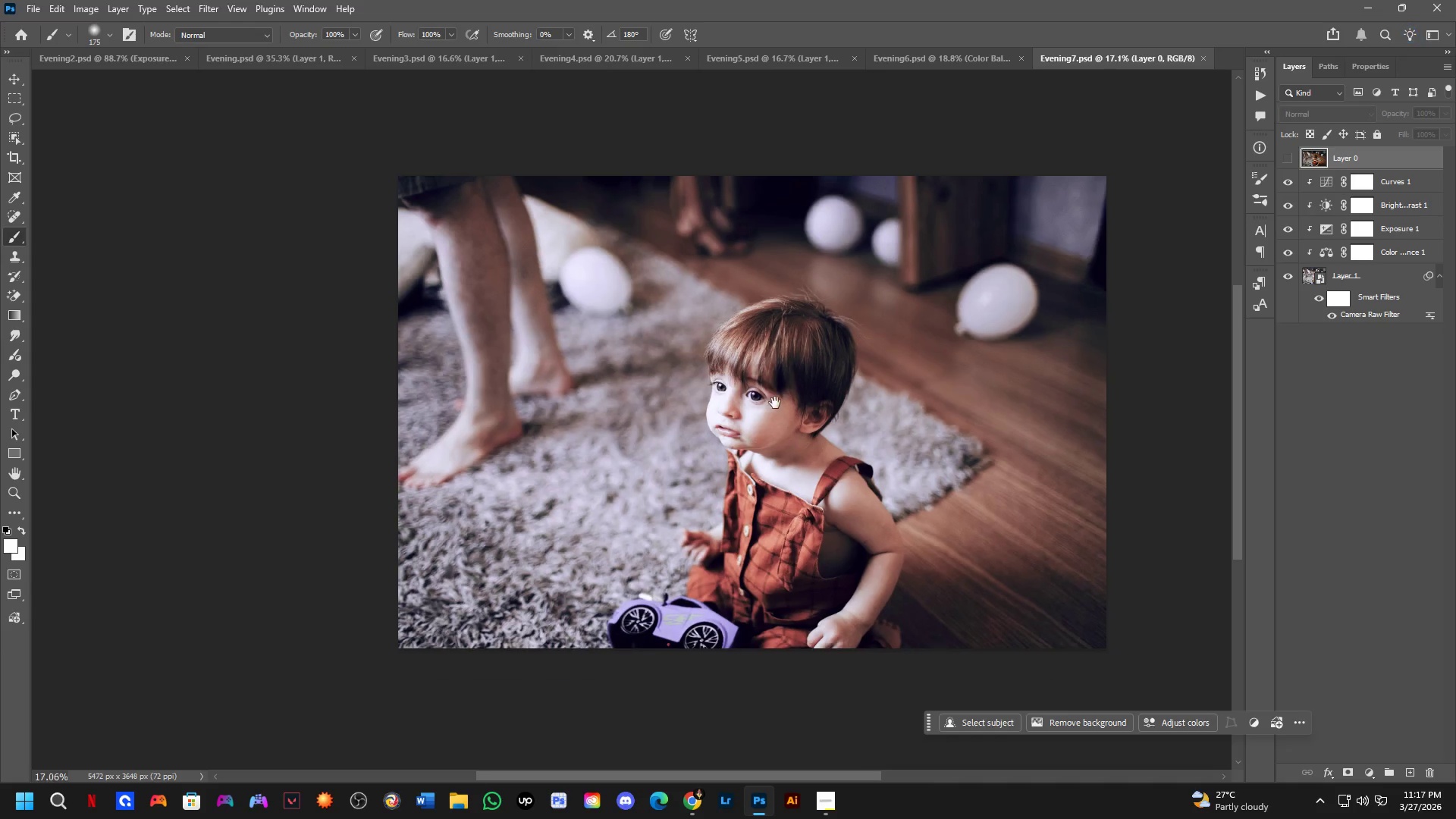 
hold_key(key=Space, duration=0.45)
 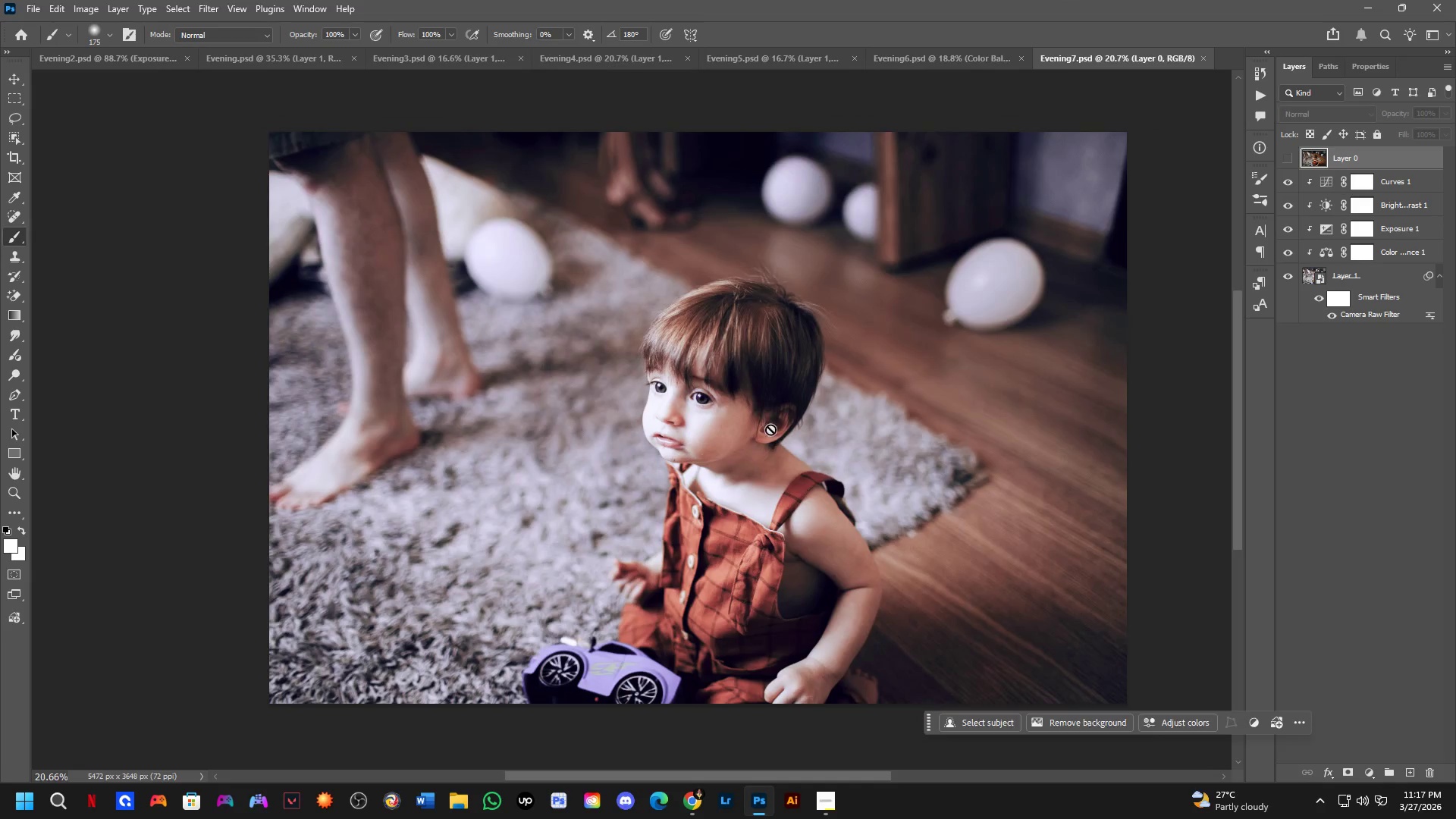 
left_click_drag(start_coordinate=[828, 494], to_coordinate=[764, 416])
 